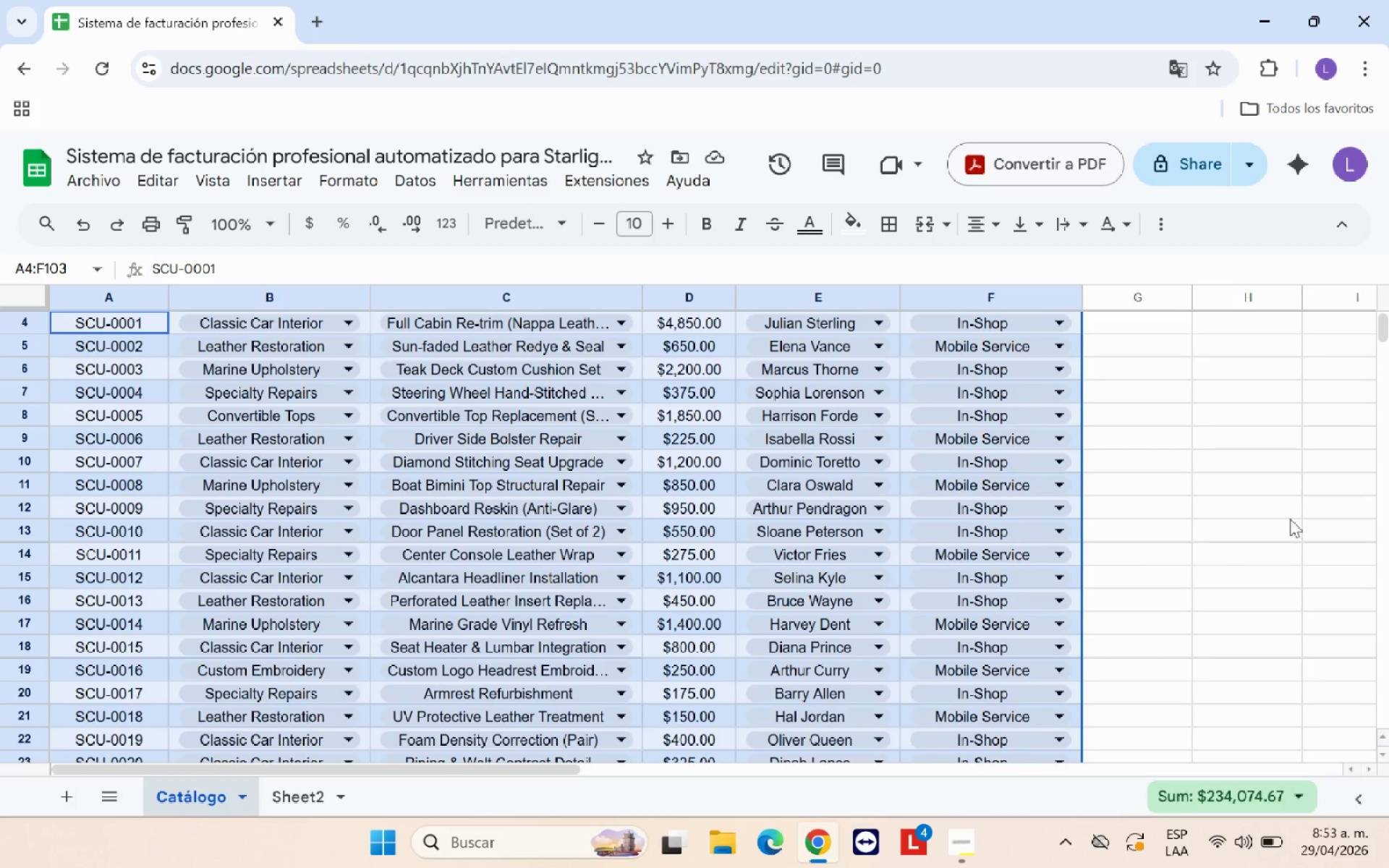 
left_click([1316, 510])
 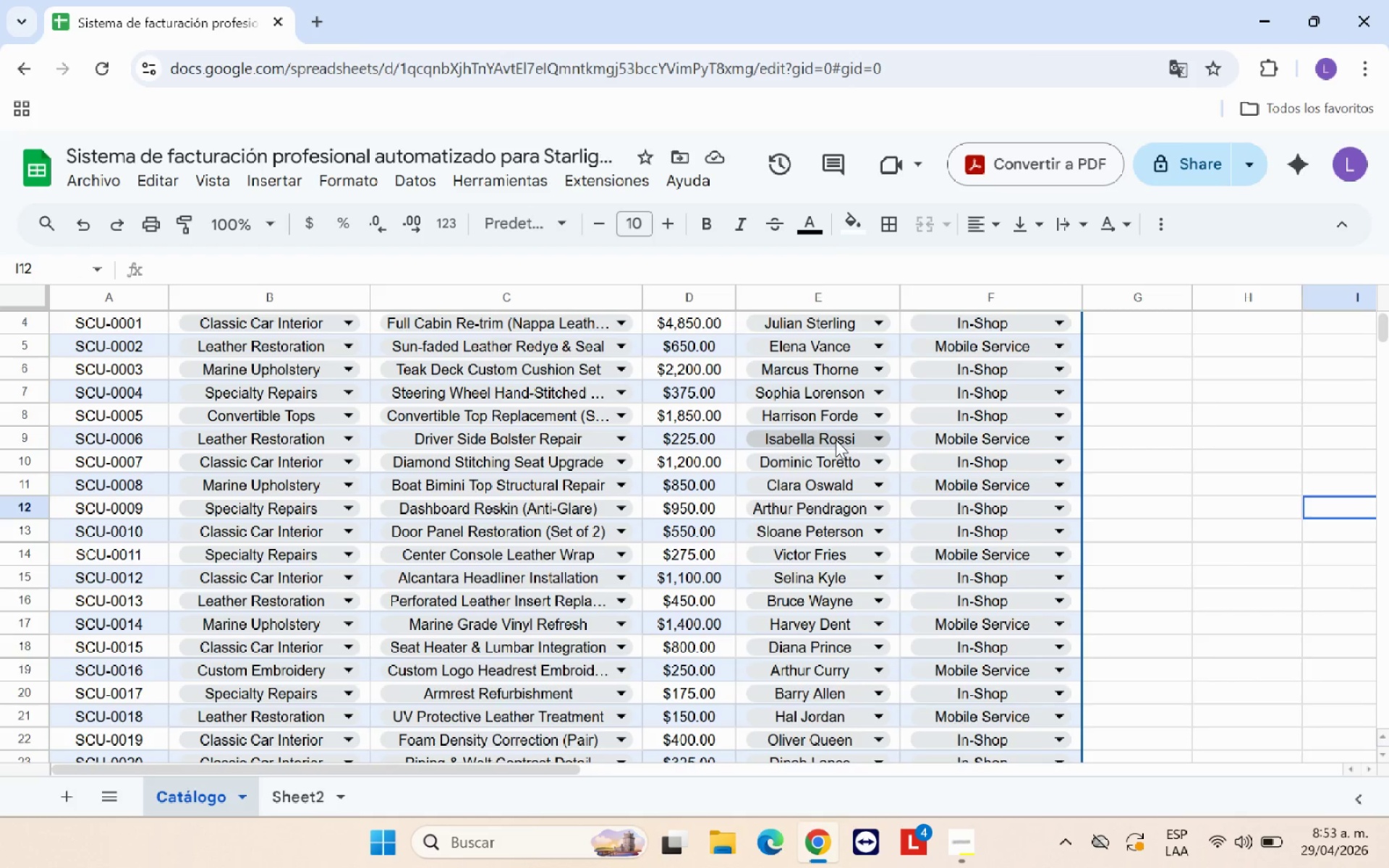 
left_click([833, 438])
 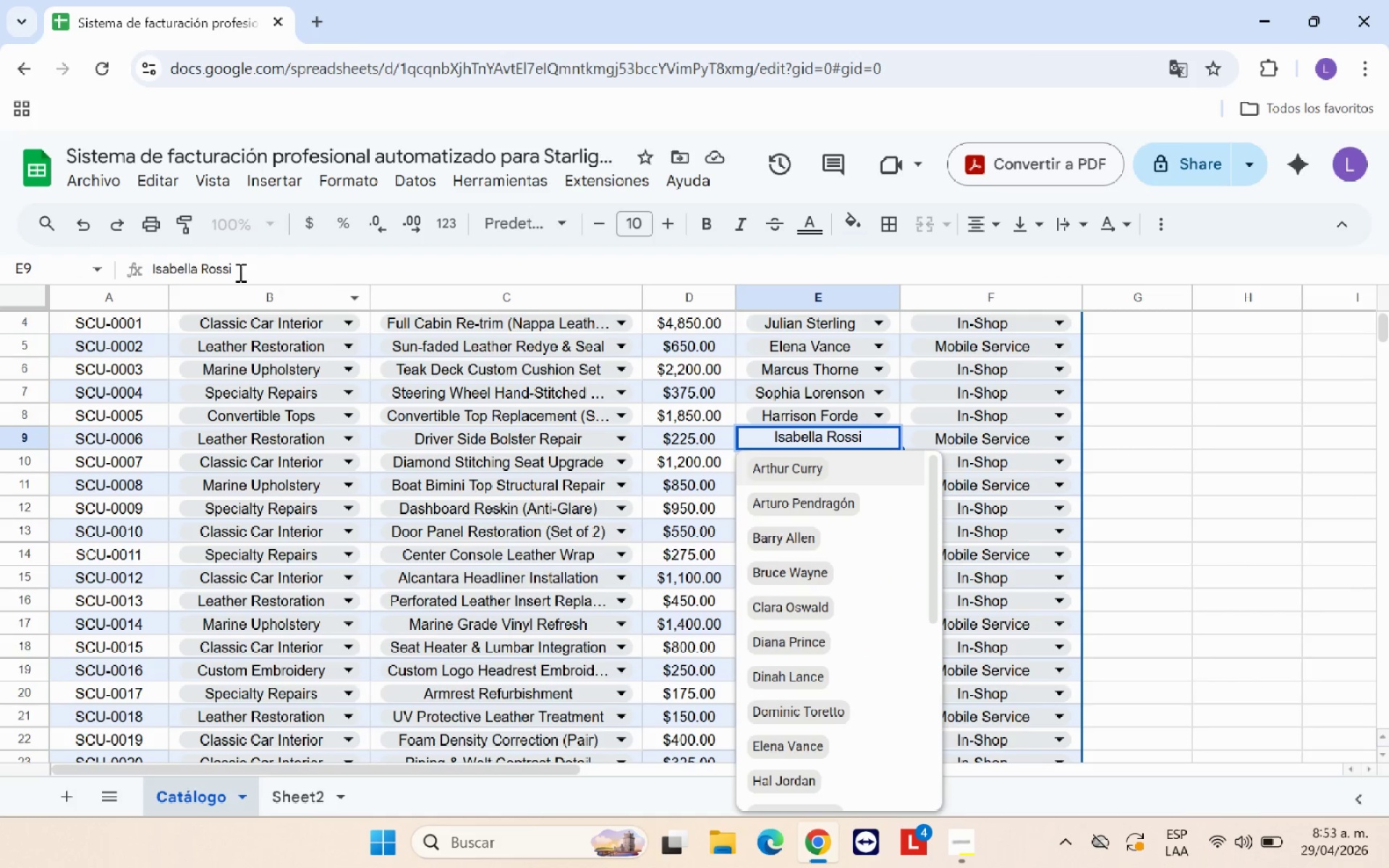 
left_click_drag(start_coordinate=[235, 269], to_coordinate=[127, 267])
 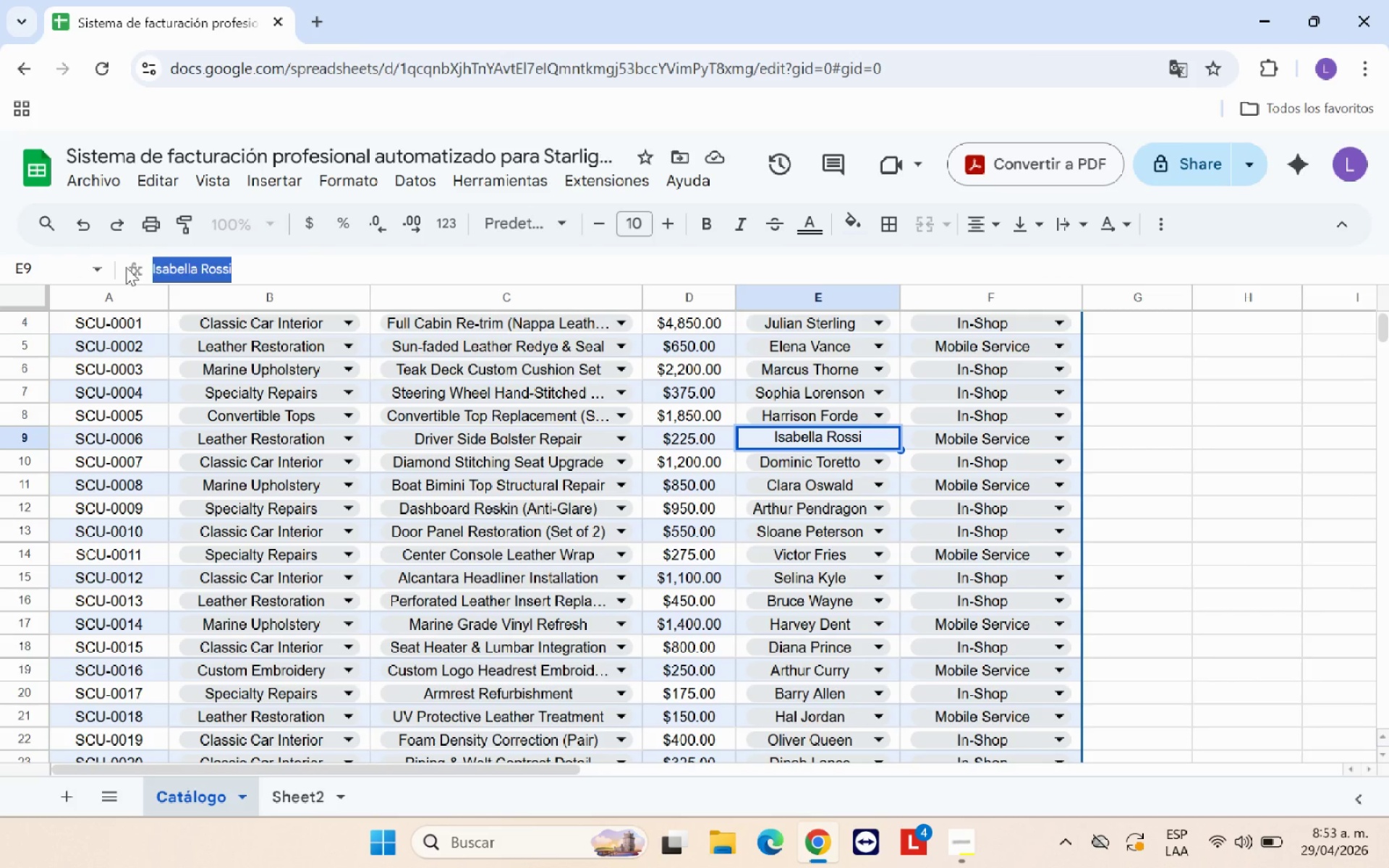 
key(Control+C)
 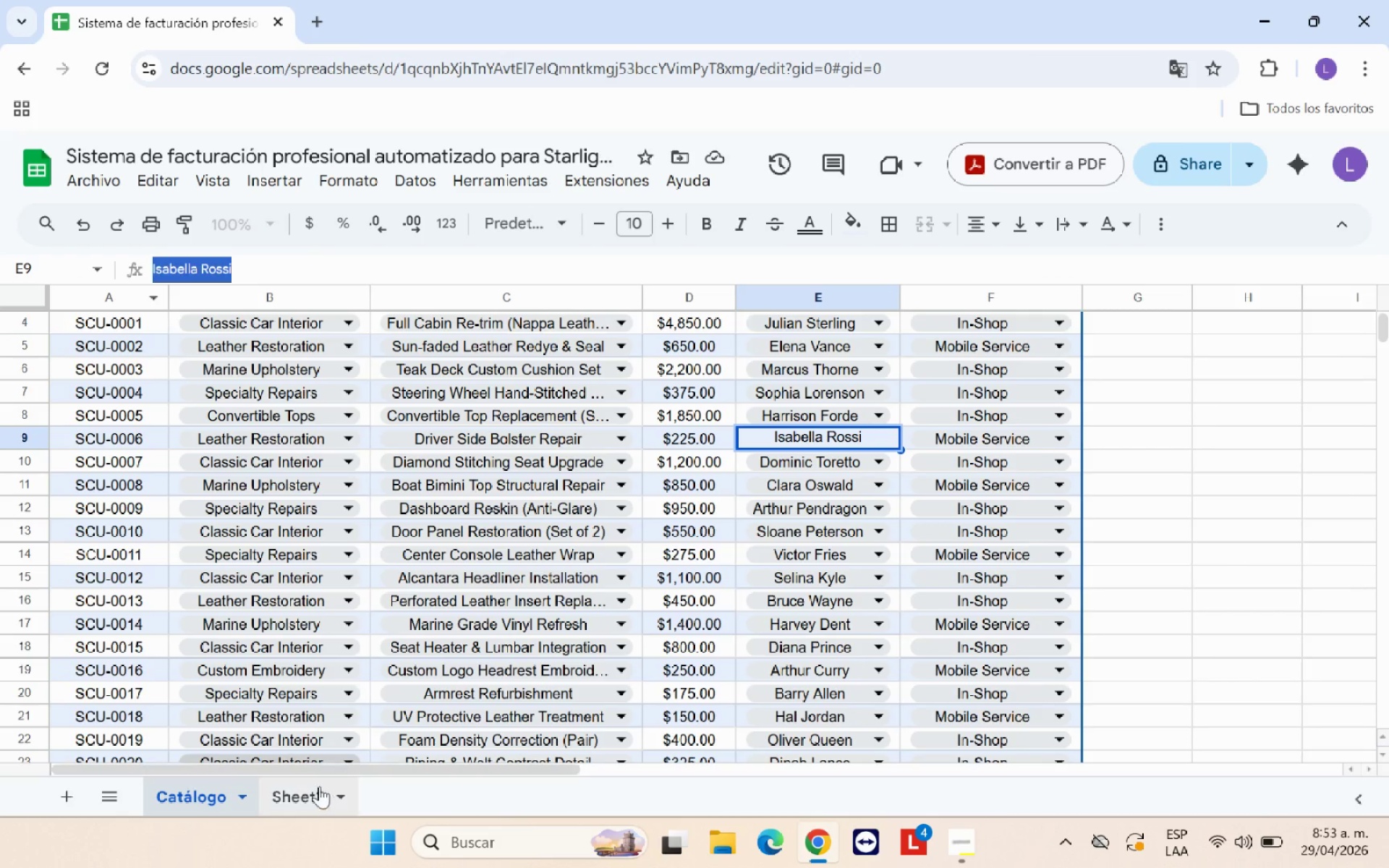 
left_click([317, 786])
 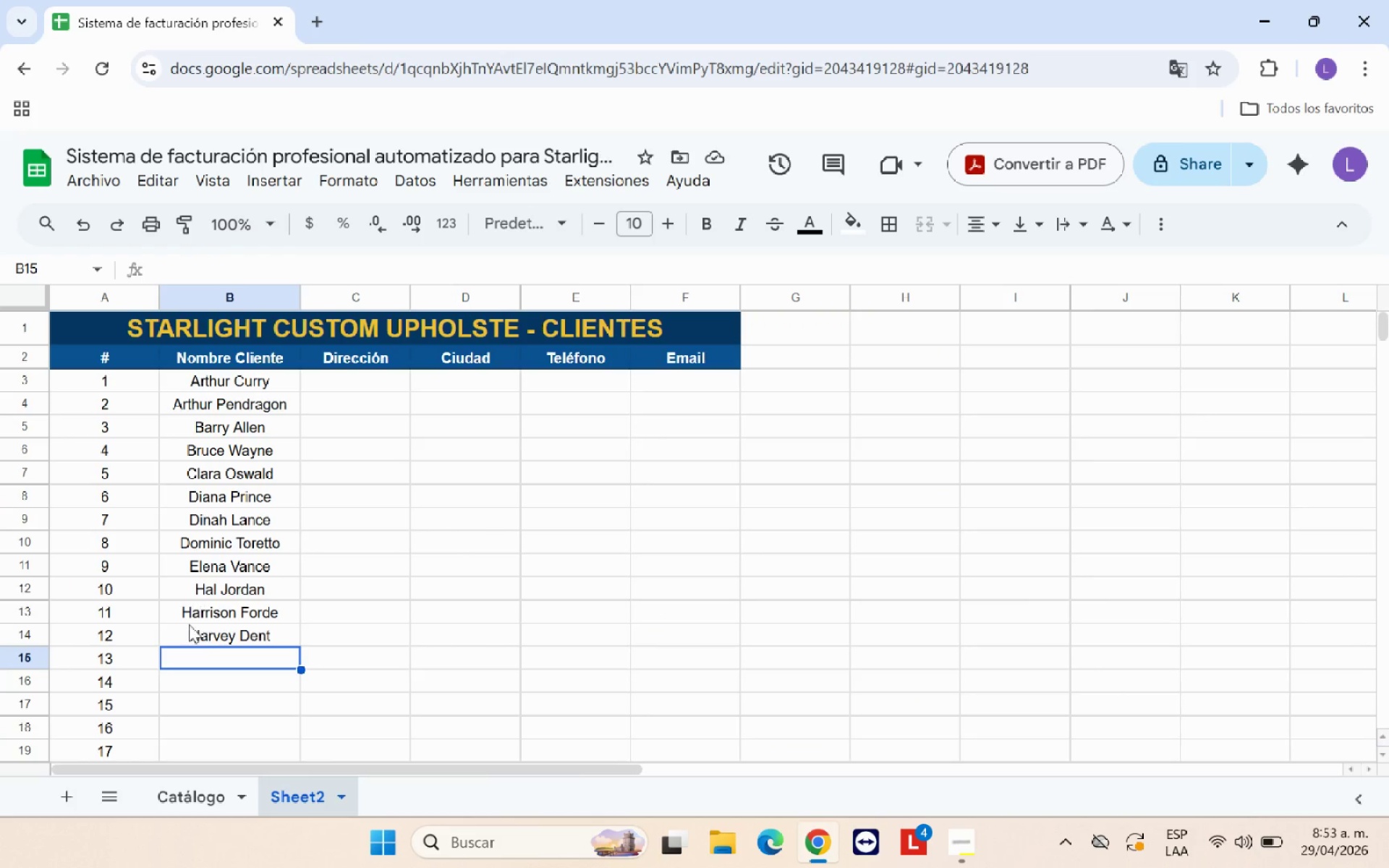 
key(Control+V)
 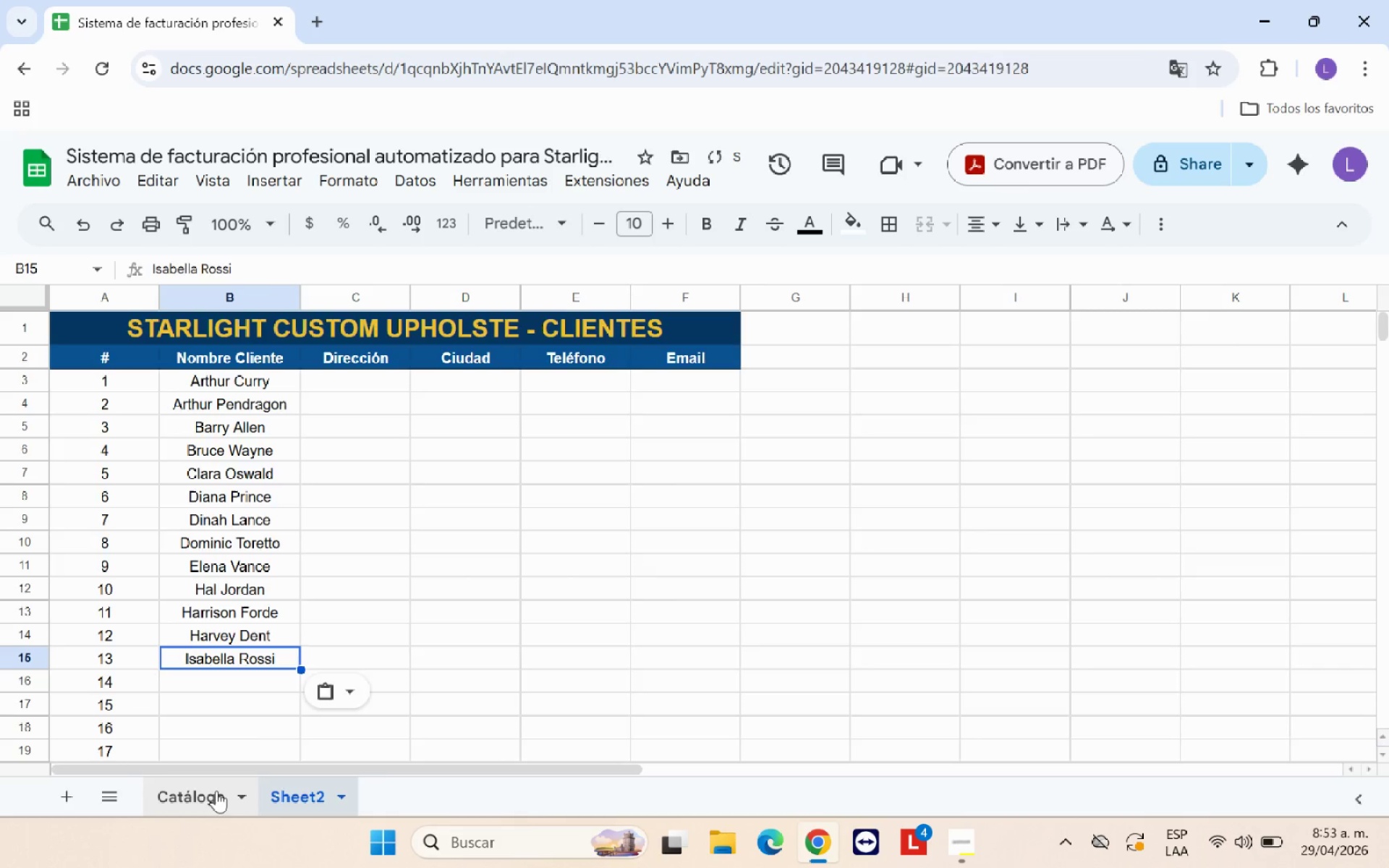 
left_click([215, 793])
 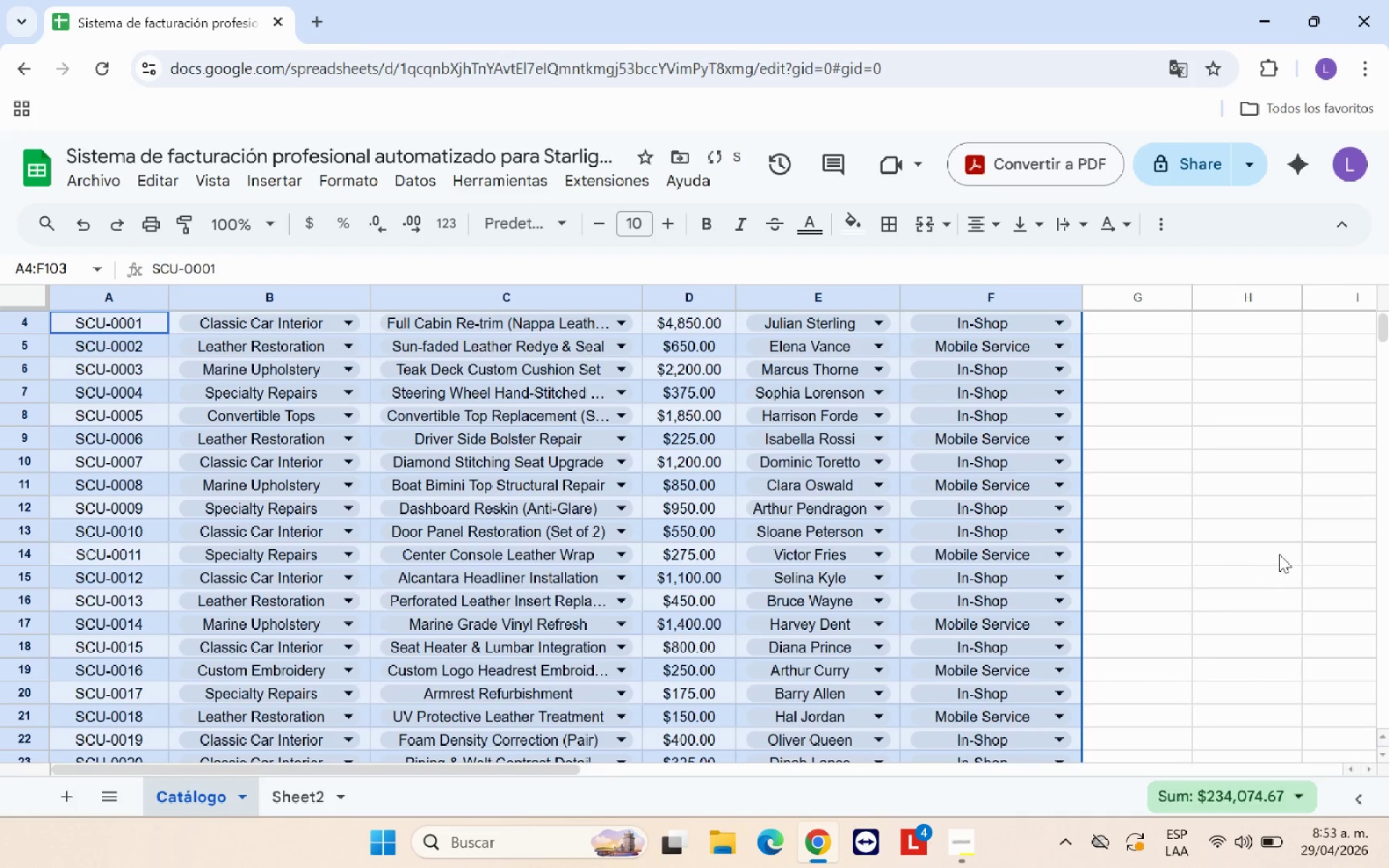 
left_click([1281, 553])
 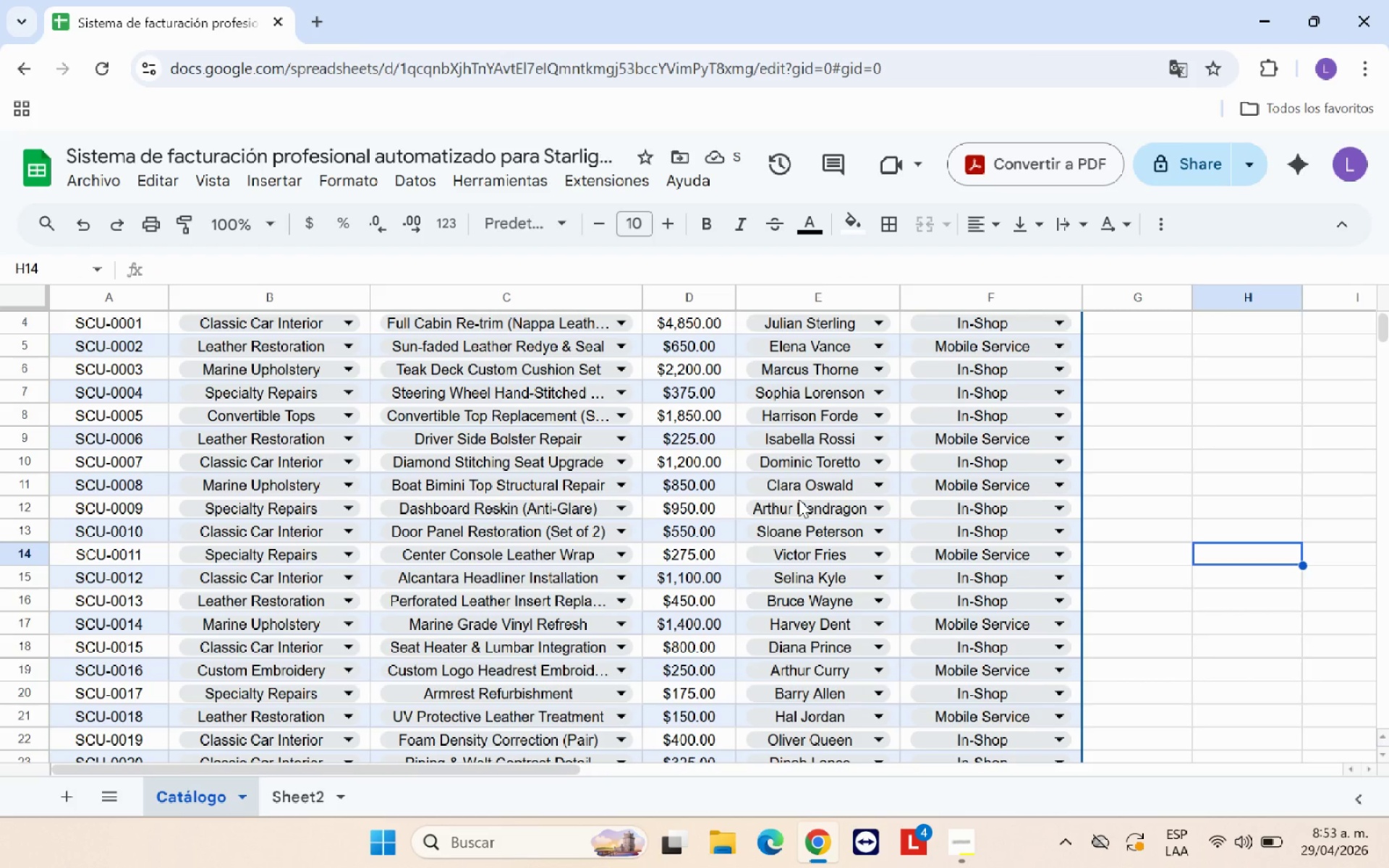 
scroll: coordinate [798, 499], scroll_direction: none, amount: 0.0
 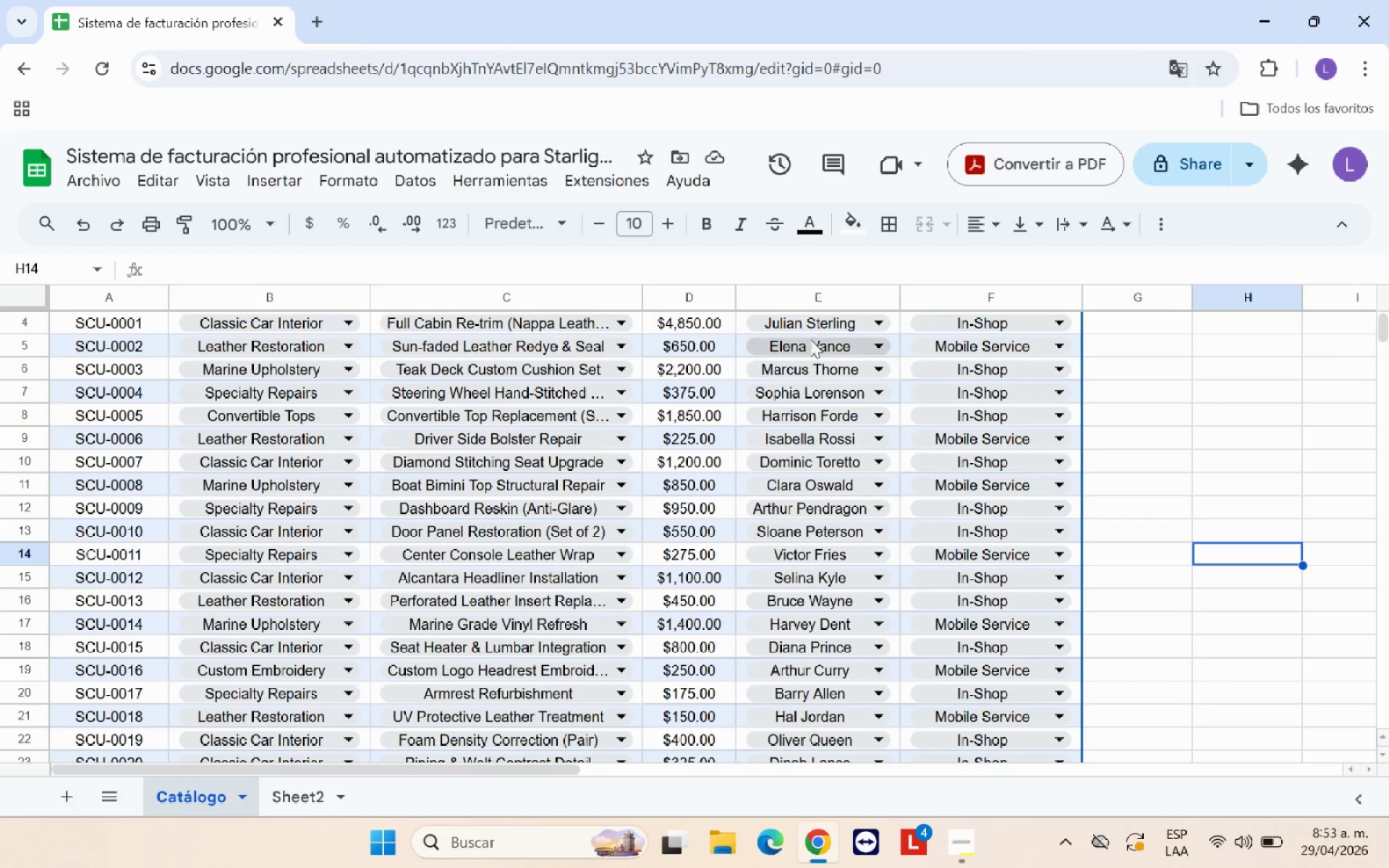 
left_click([817, 320])
 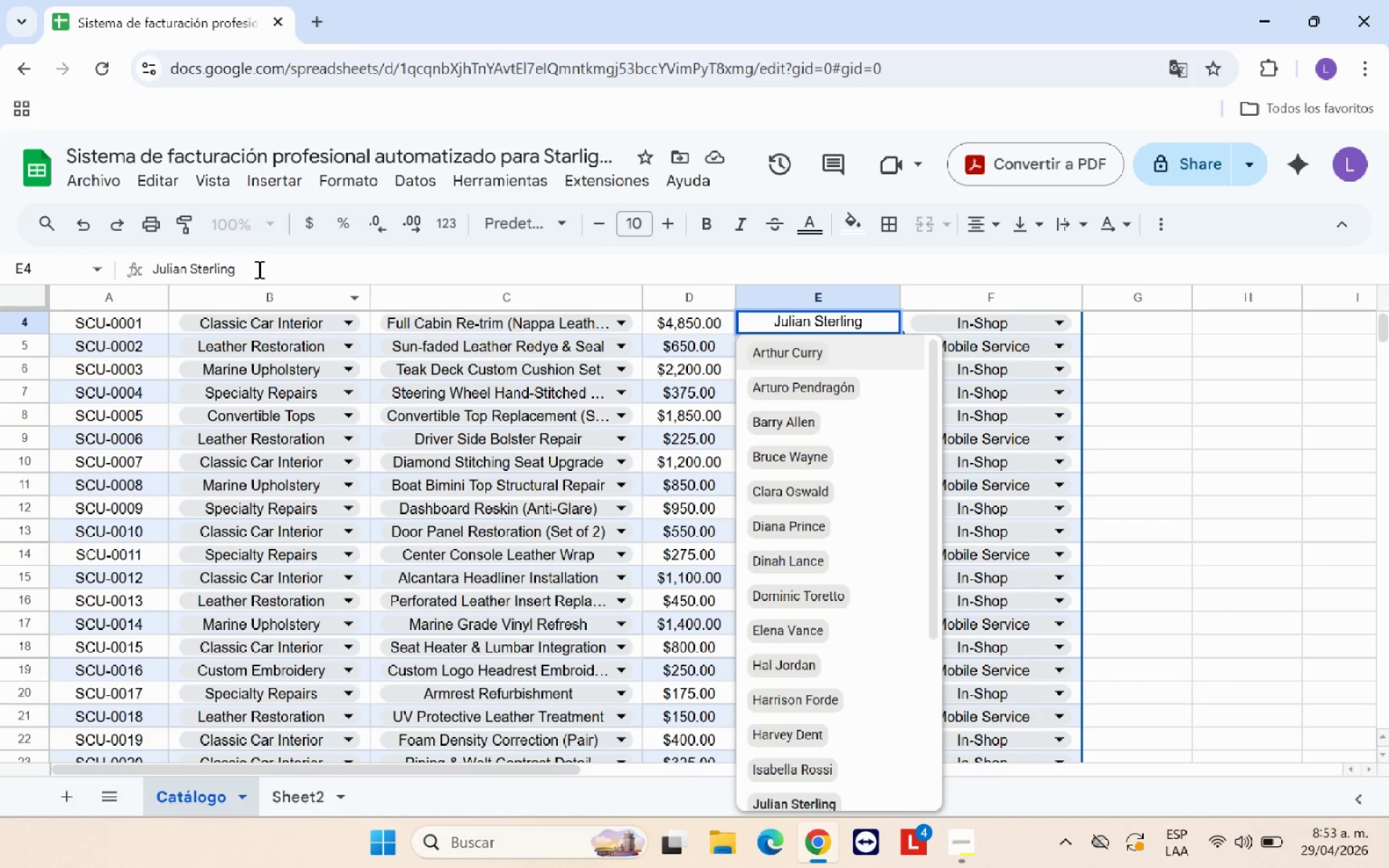 
left_click_drag(start_coordinate=[250, 263], to_coordinate=[90, 264])
 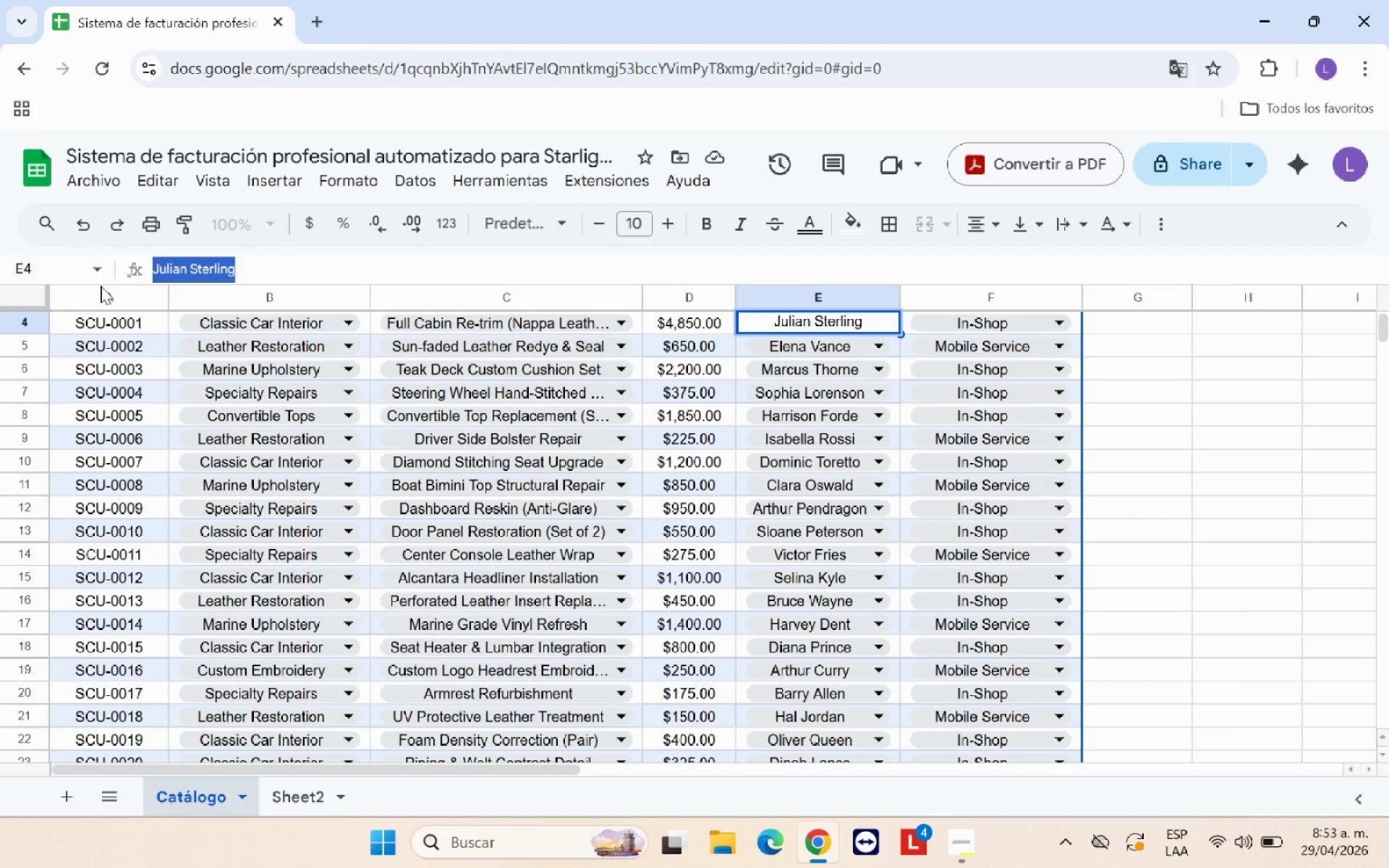 
hold_key(key=ControlLeft, duration=0.8)
 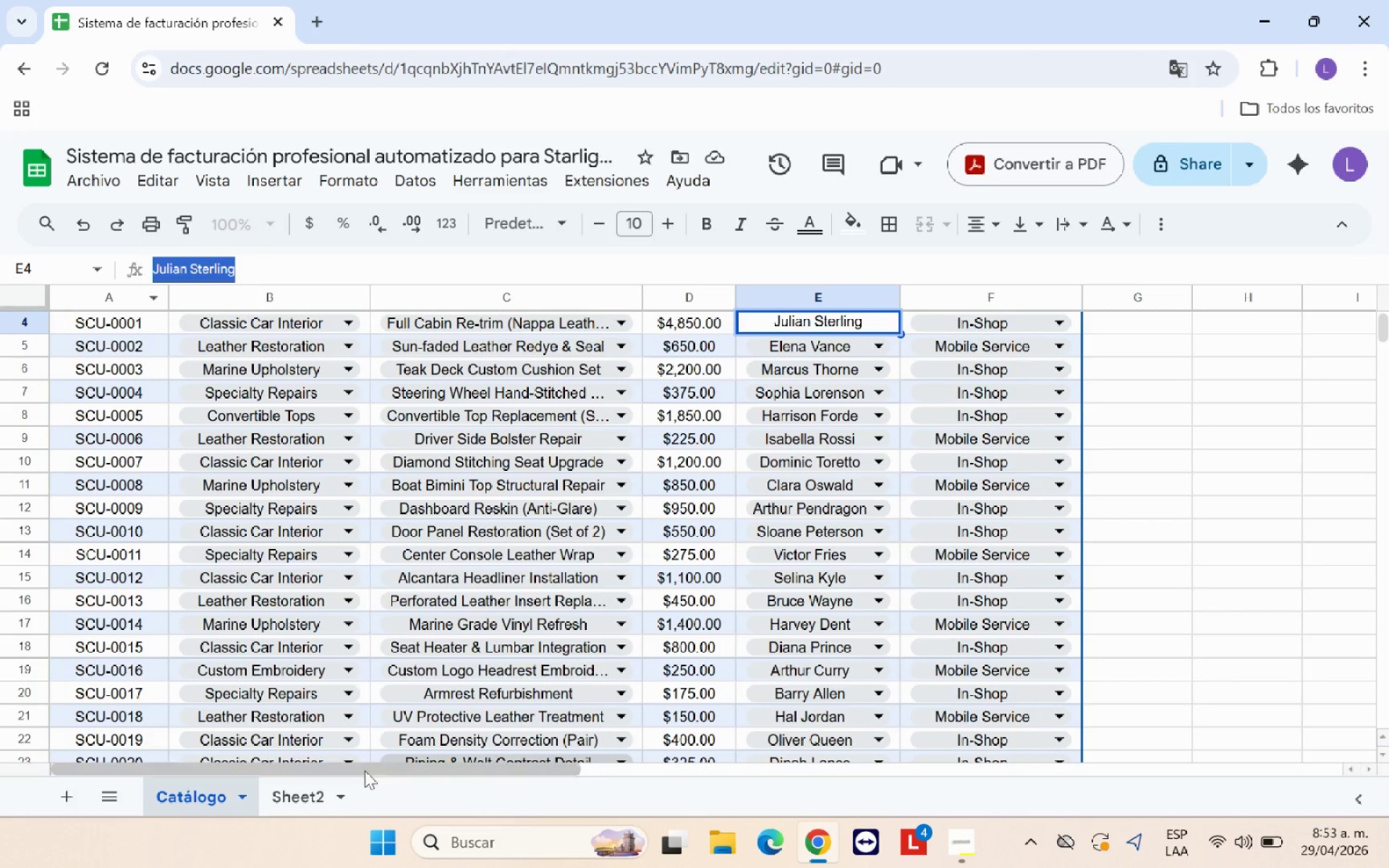 
hold_key(key=C, duration=0.33)
 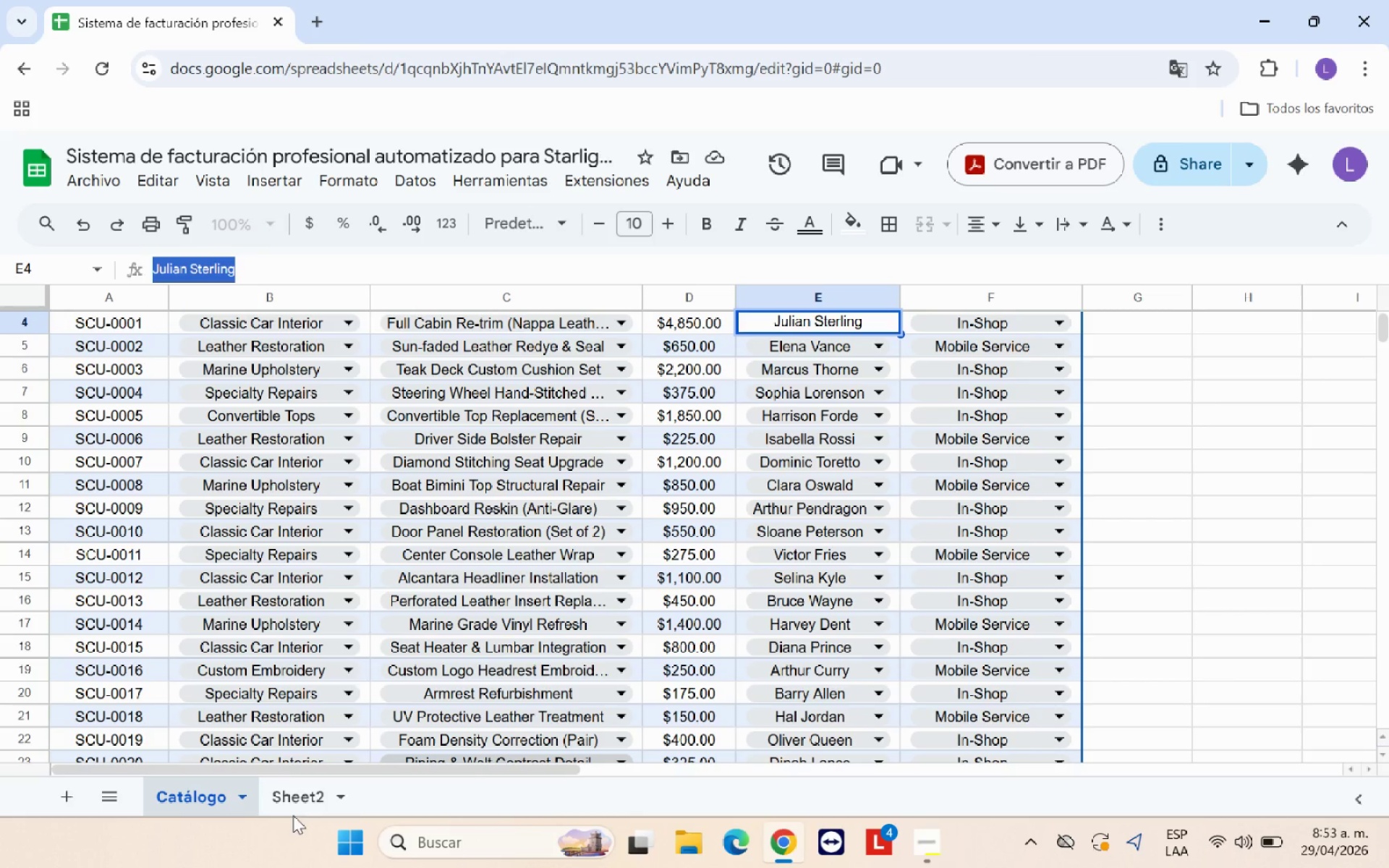 
left_click([297, 803])
 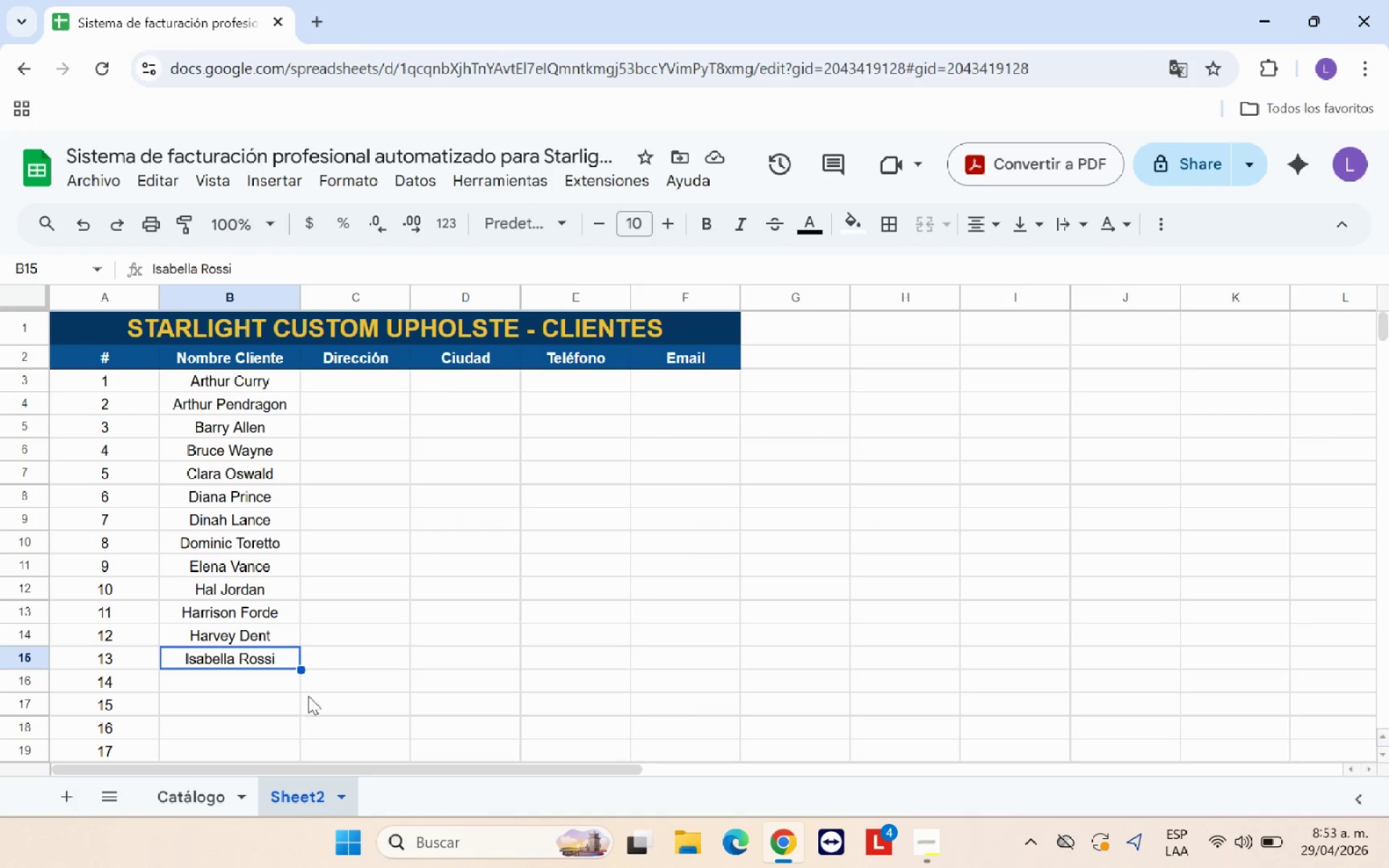 
key(Control+ControlLeft)
 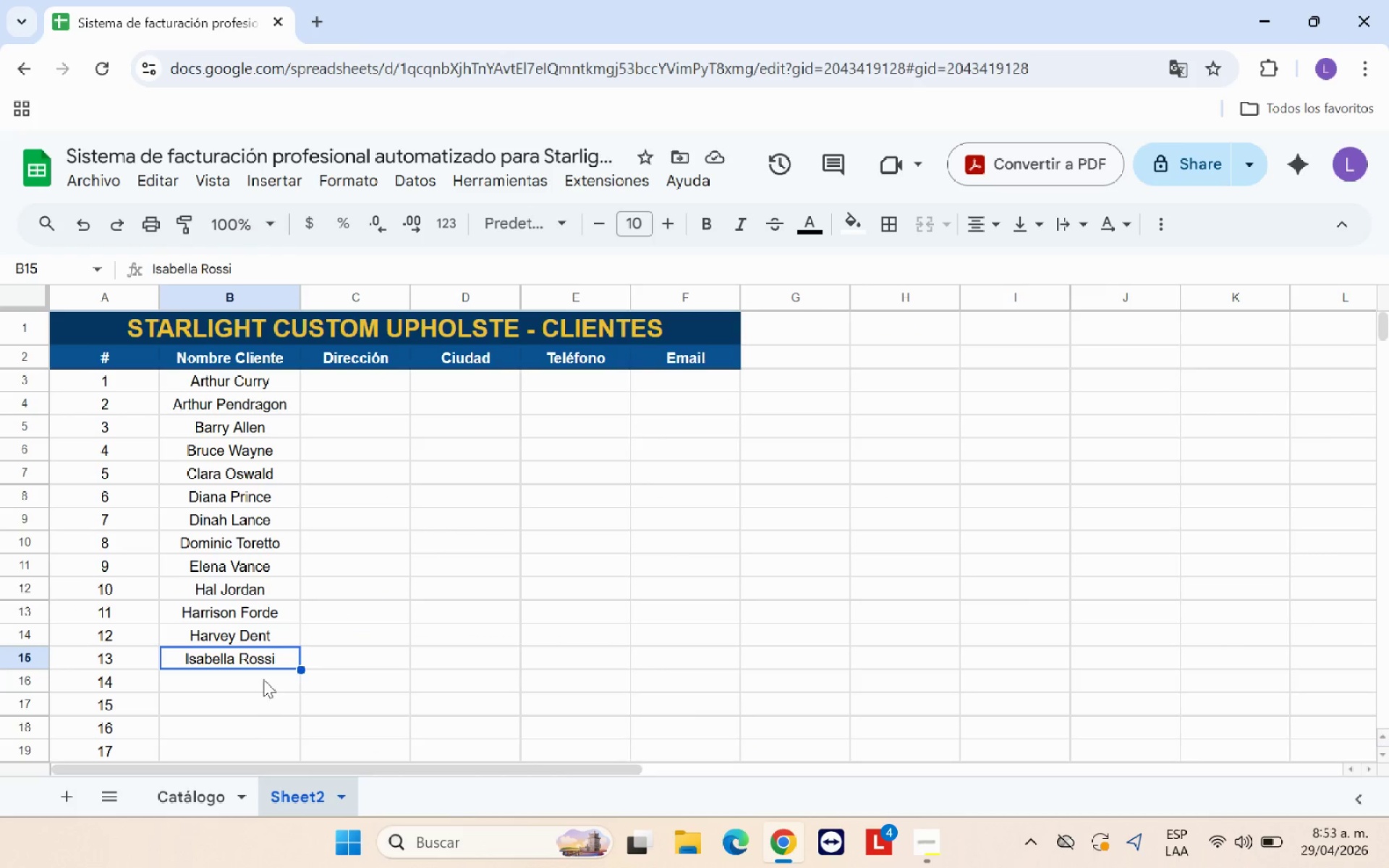 
left_click([262, 678])
 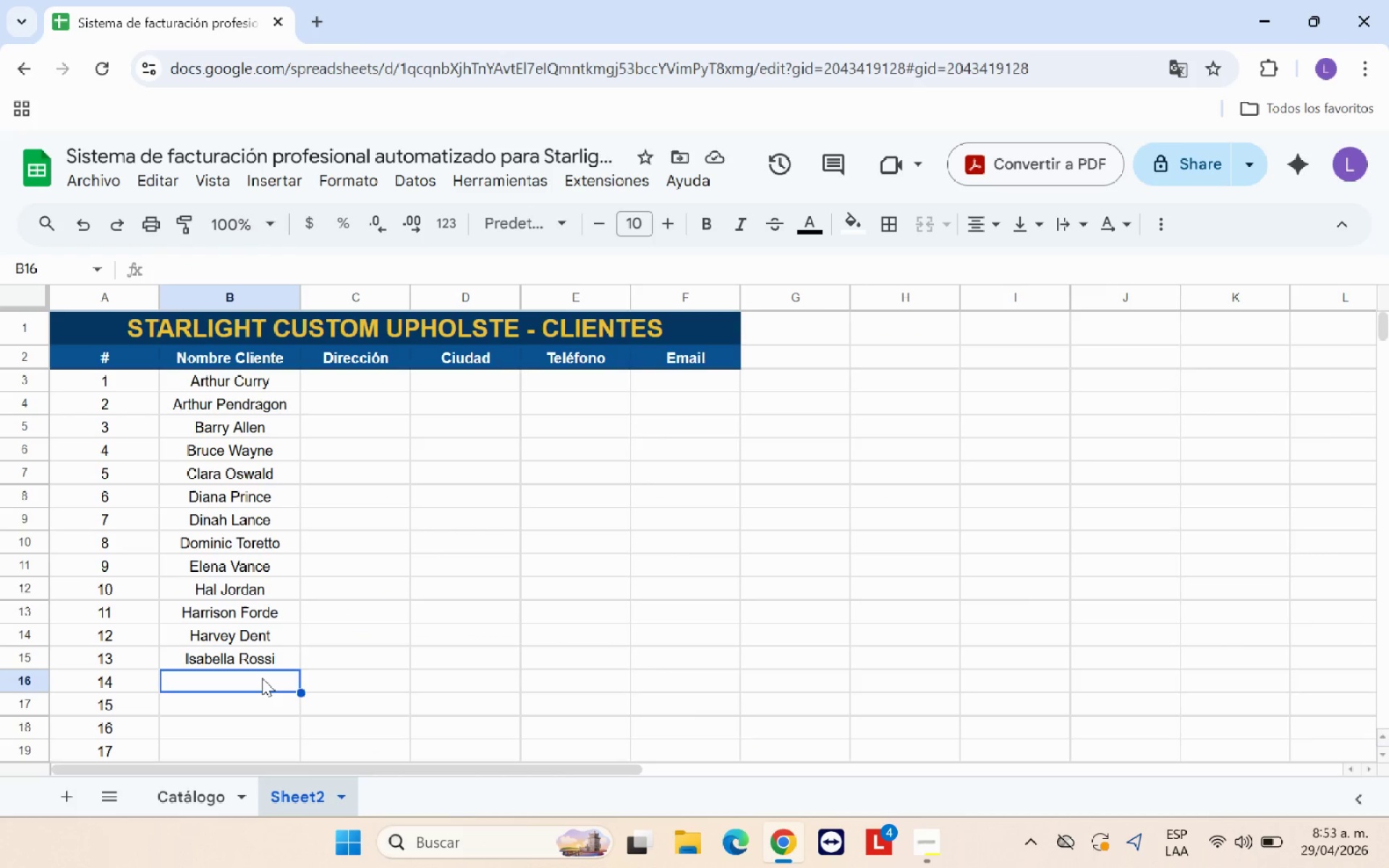 
key(Control+V)
 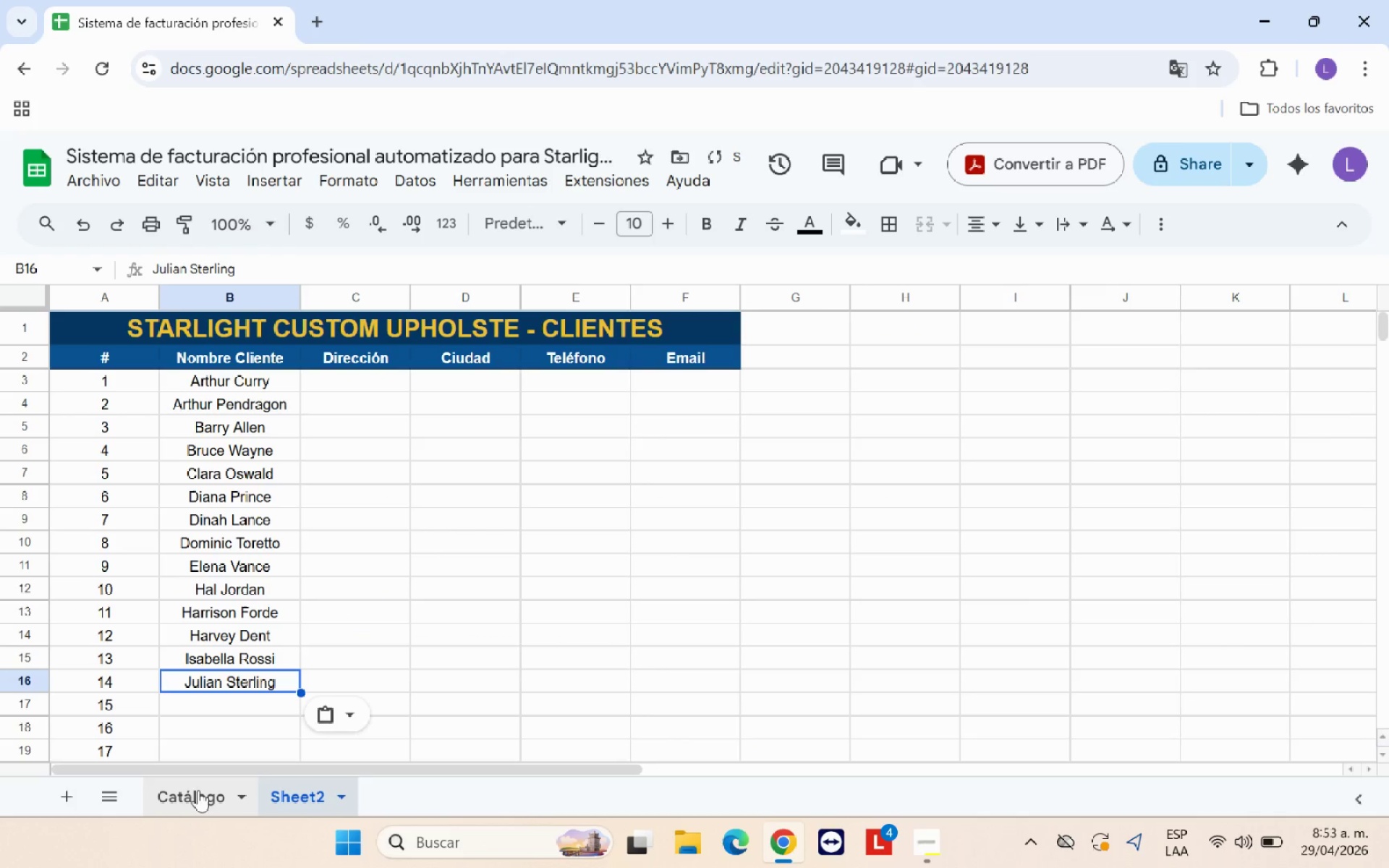 
left_click([190, 799])
 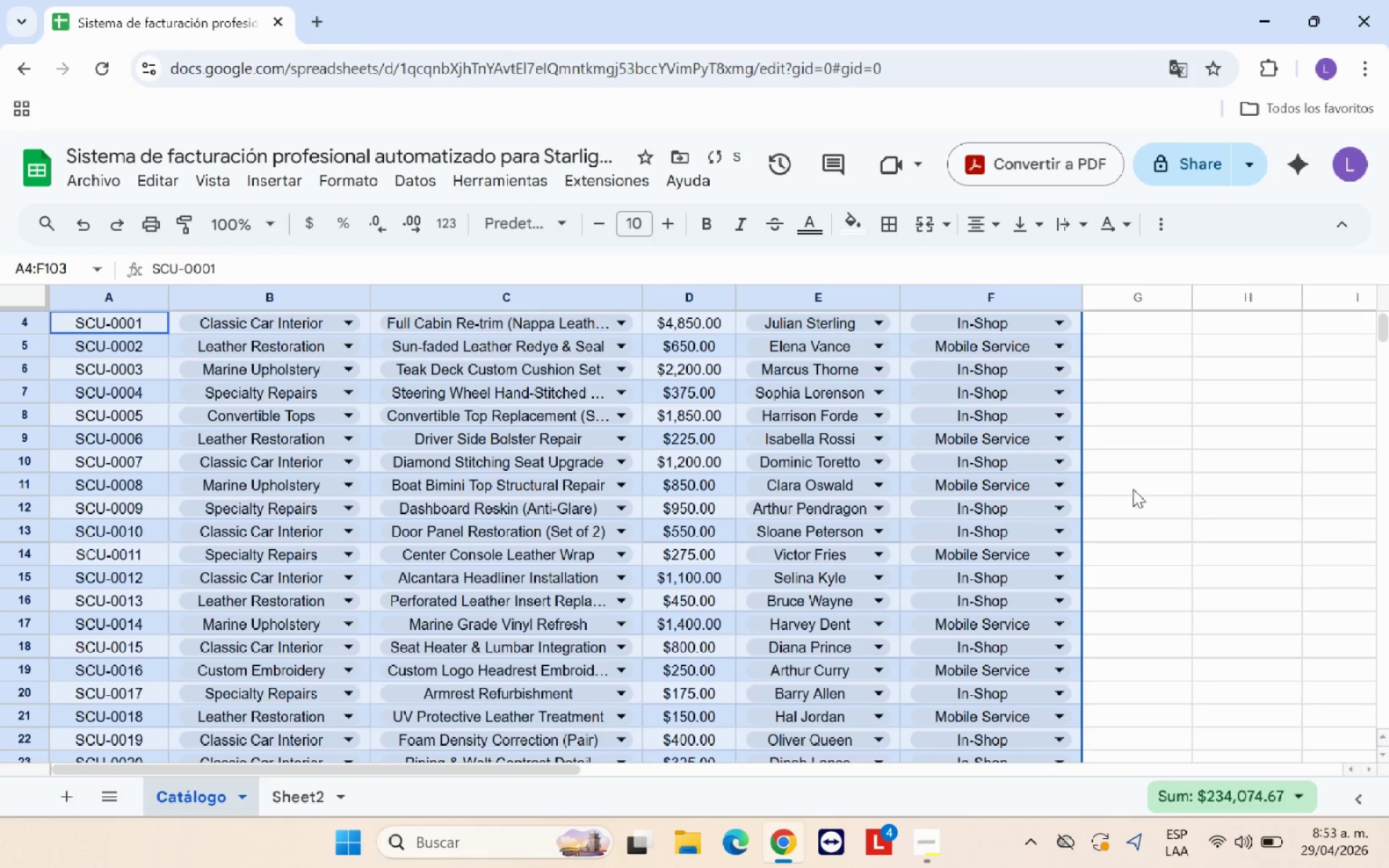 
left_click([1167, 480])
 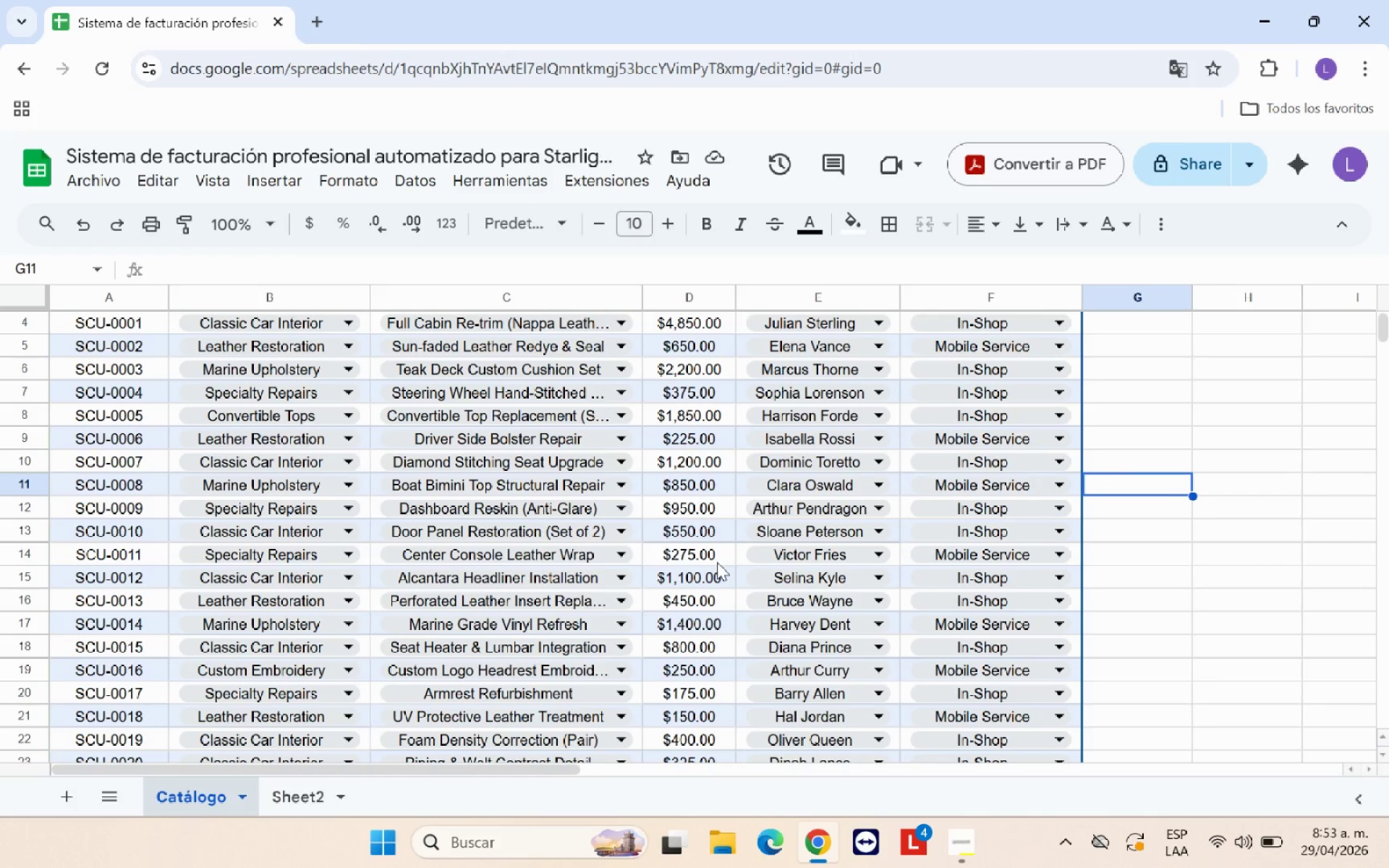 
wait(8.5)
 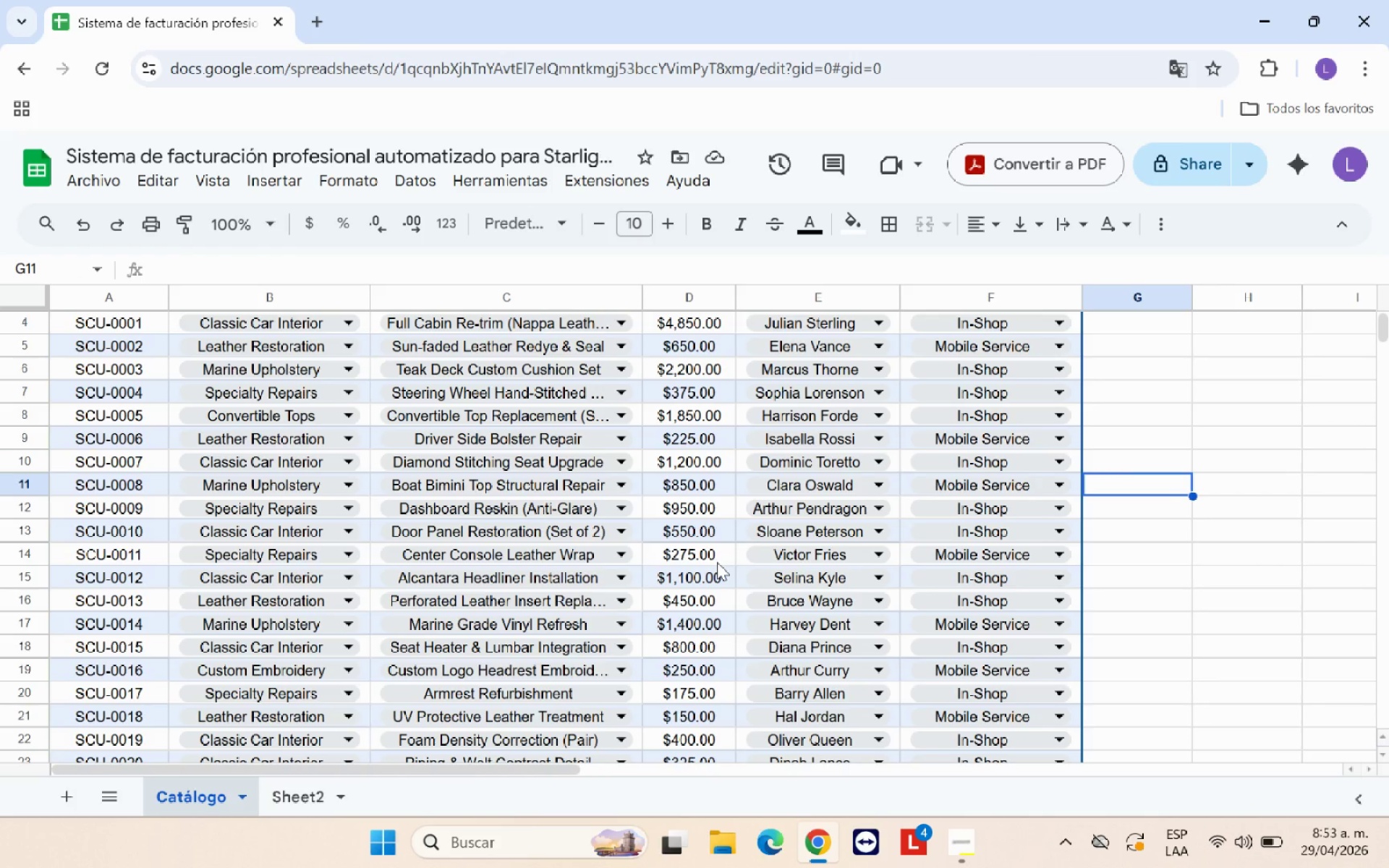 
left_click([836, 372])
 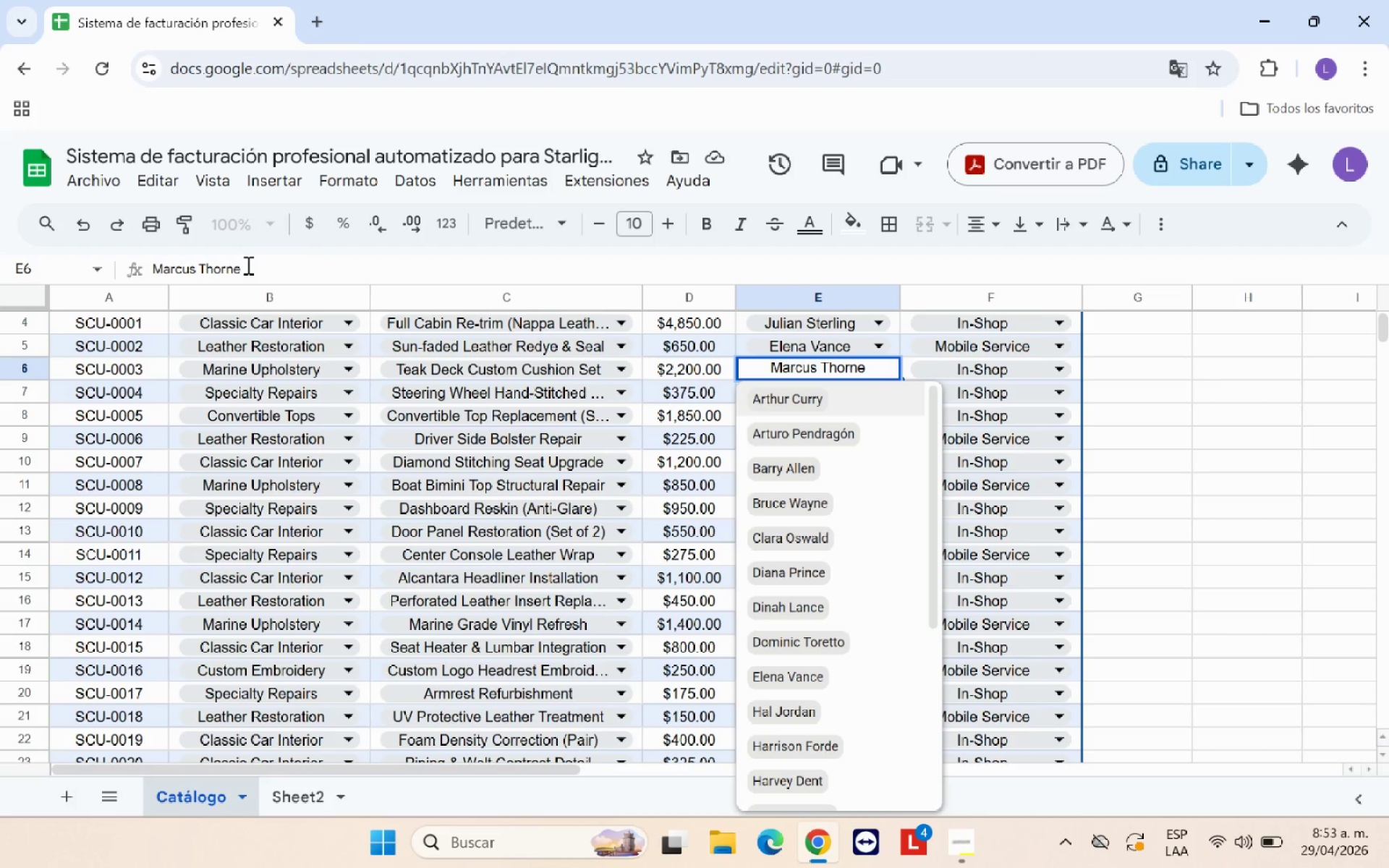 
left_click_drag(start_coordinate=[248, 267], to_coordinate=[125, 266])
 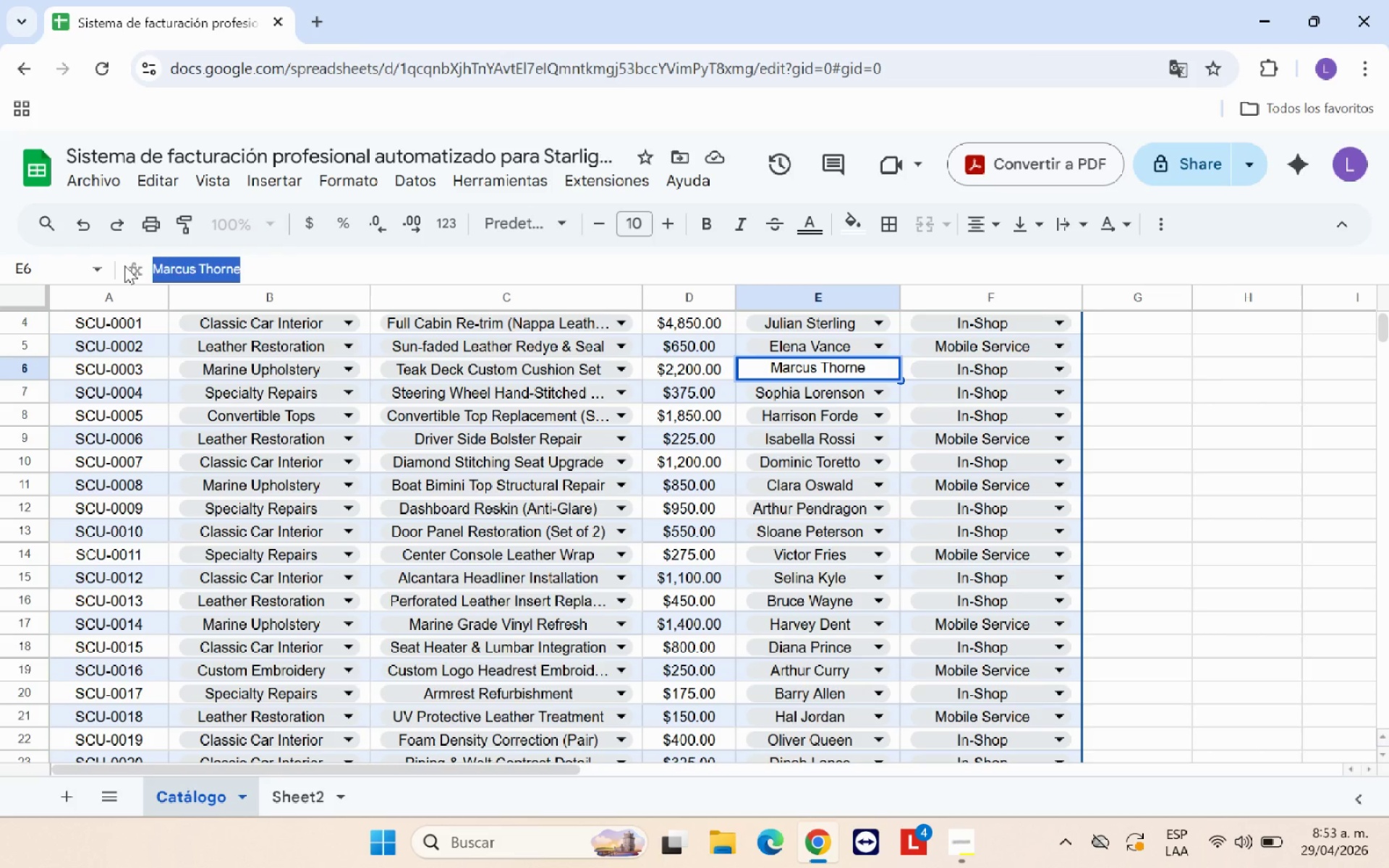 
key(Control+C)
 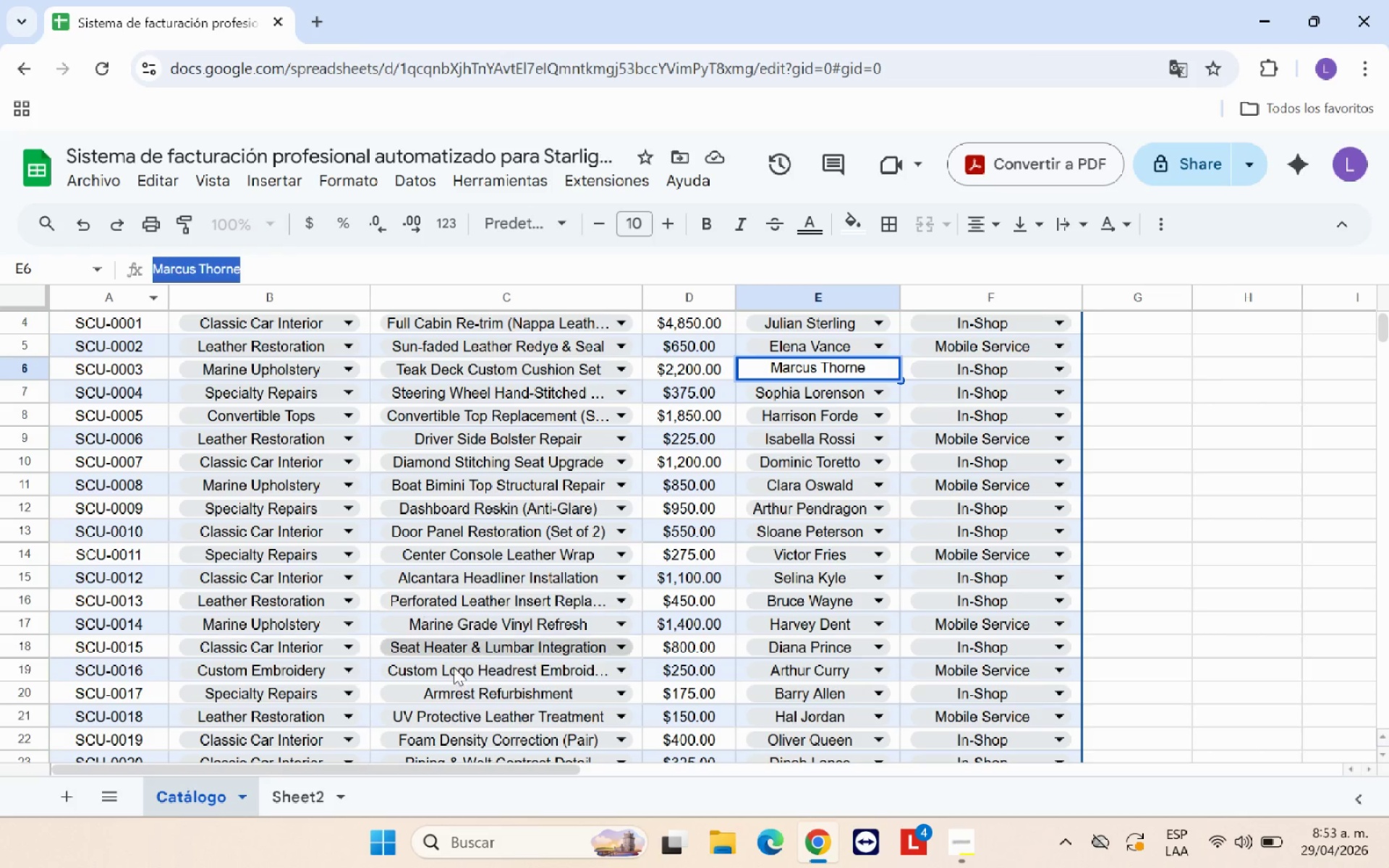 
key(Control+ControlLeft)
 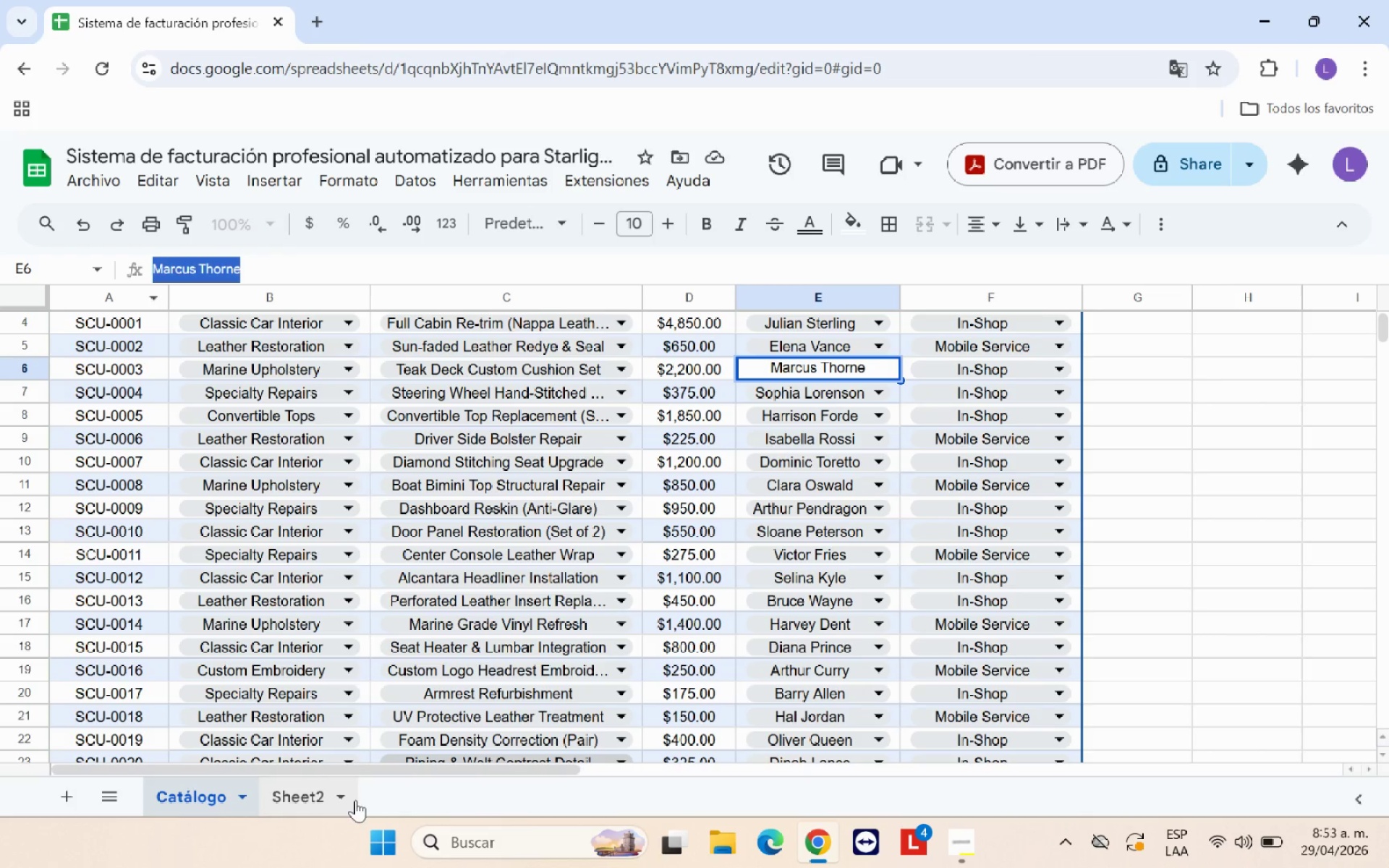 
left_click([330, 798])
 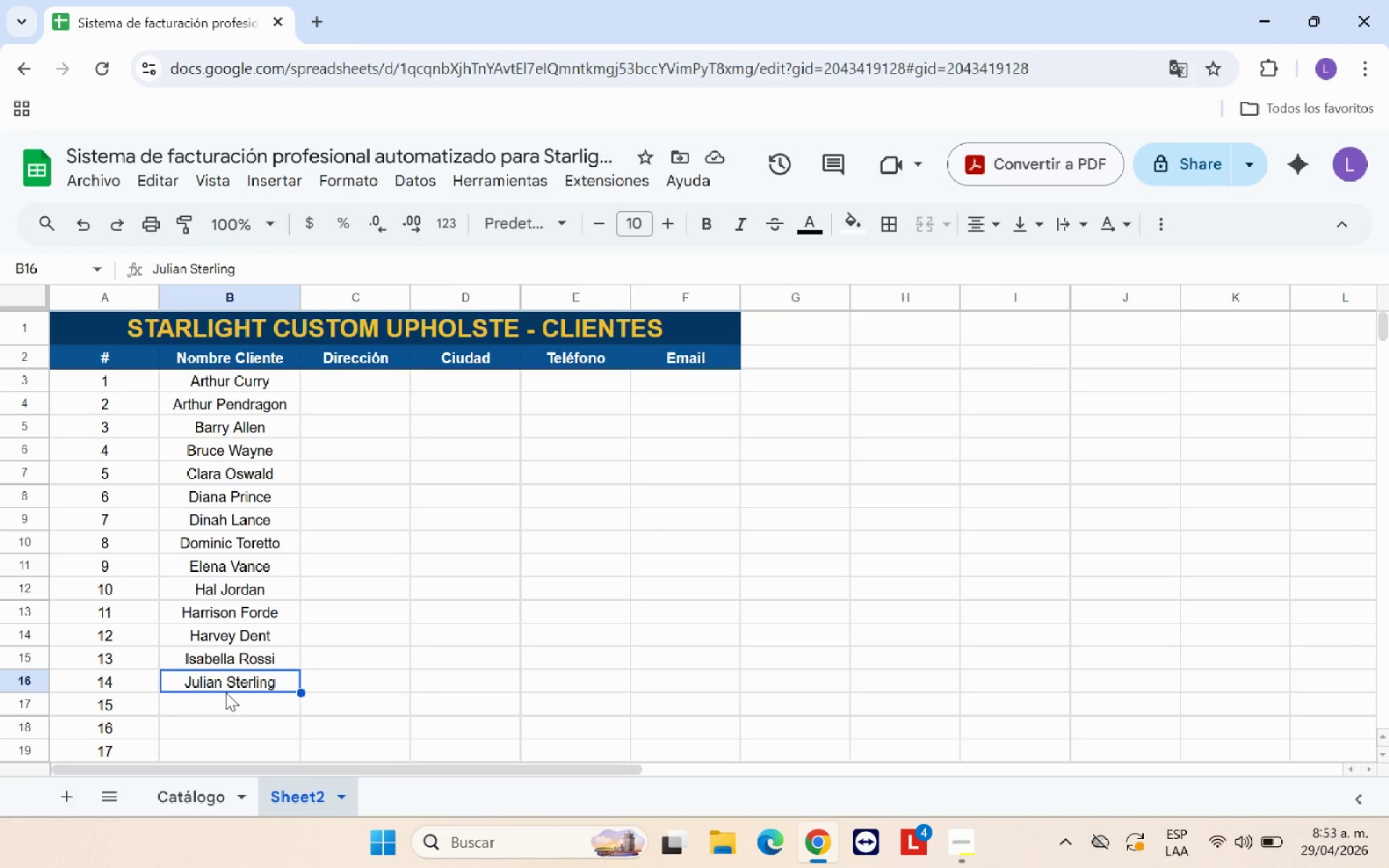 
left_click([233, 697])
 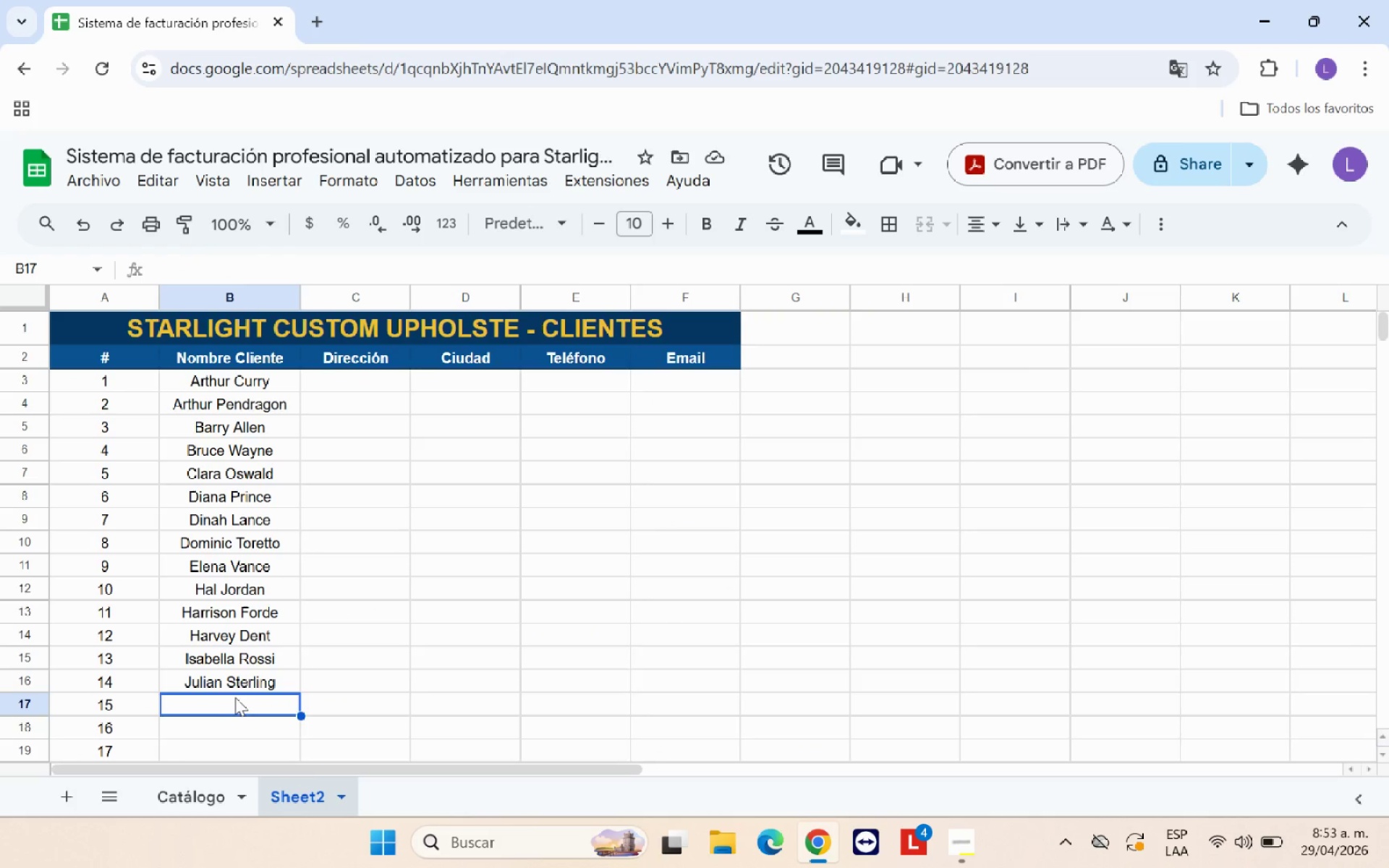 
key(Control+V)
 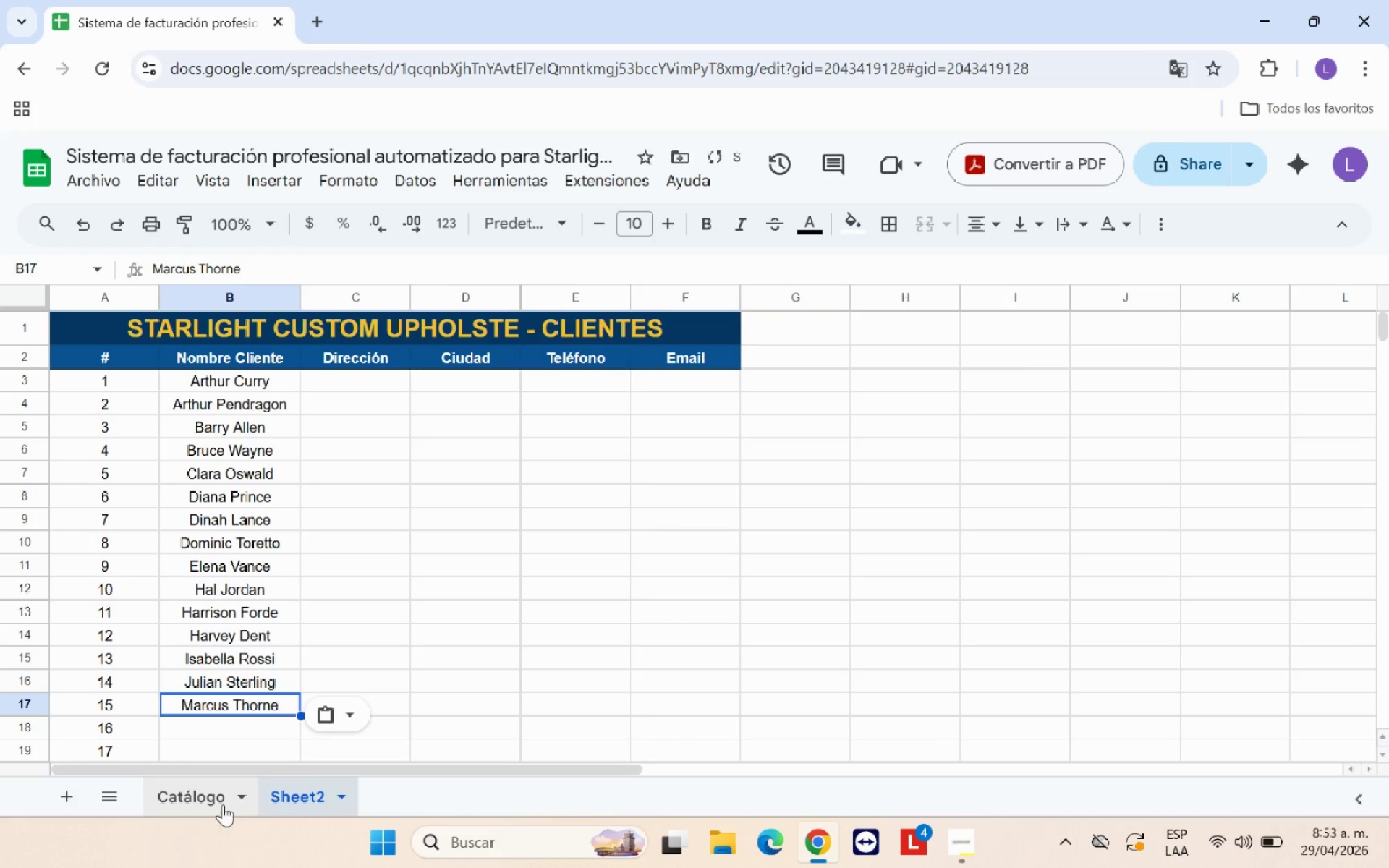 
left_click([219, 807])
 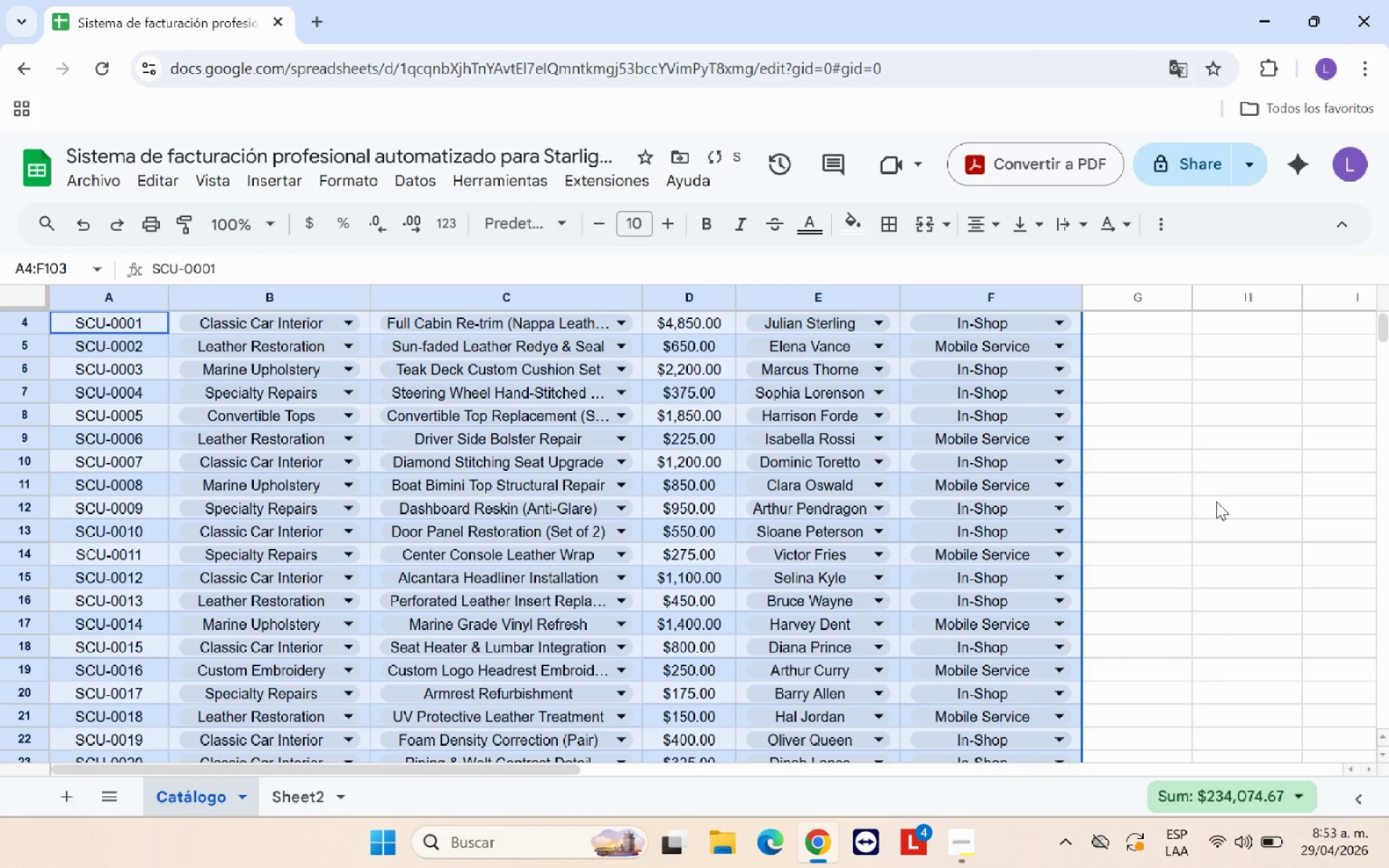 
left_click([1218, 501])
 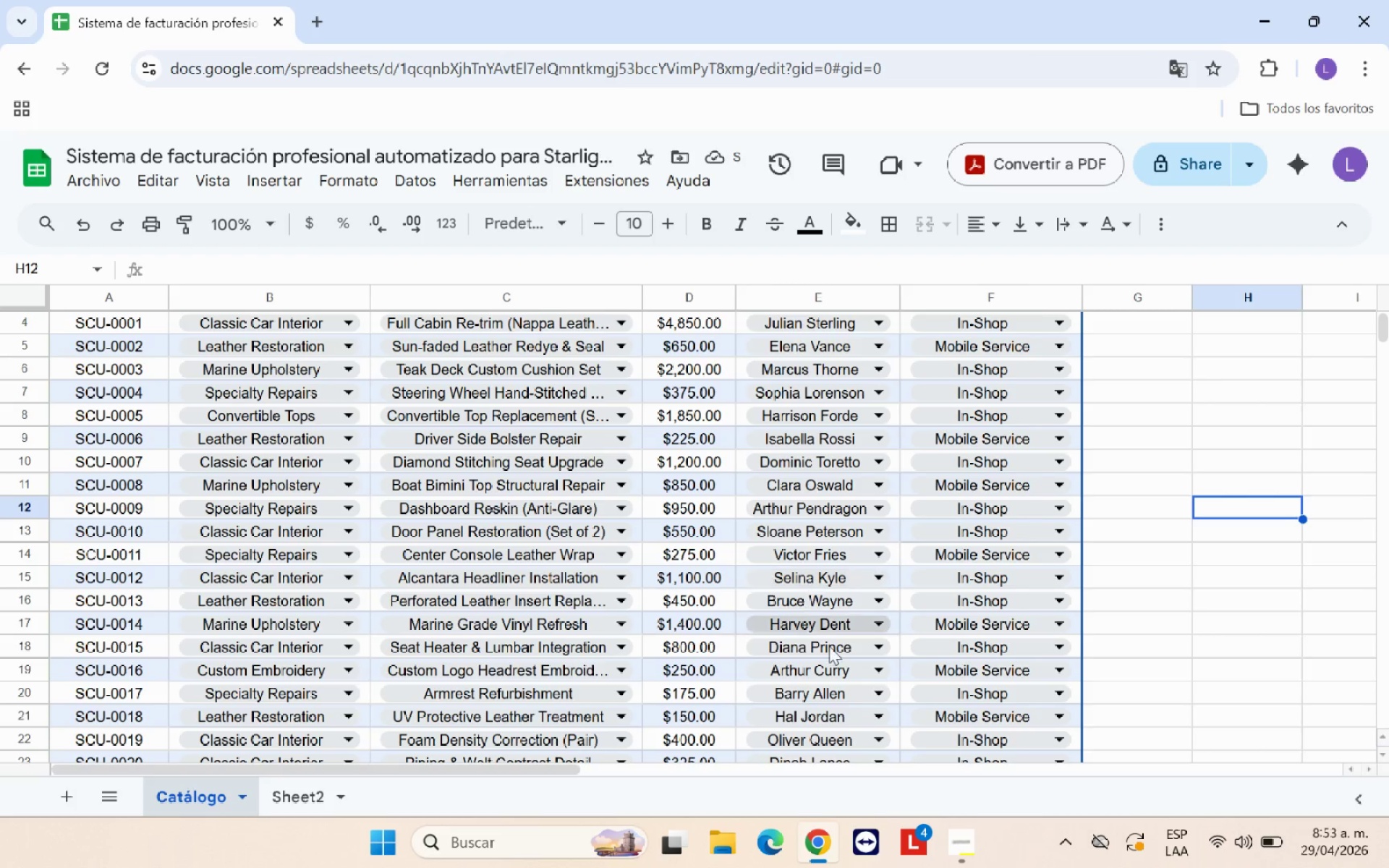 
left_click([825, 733])
 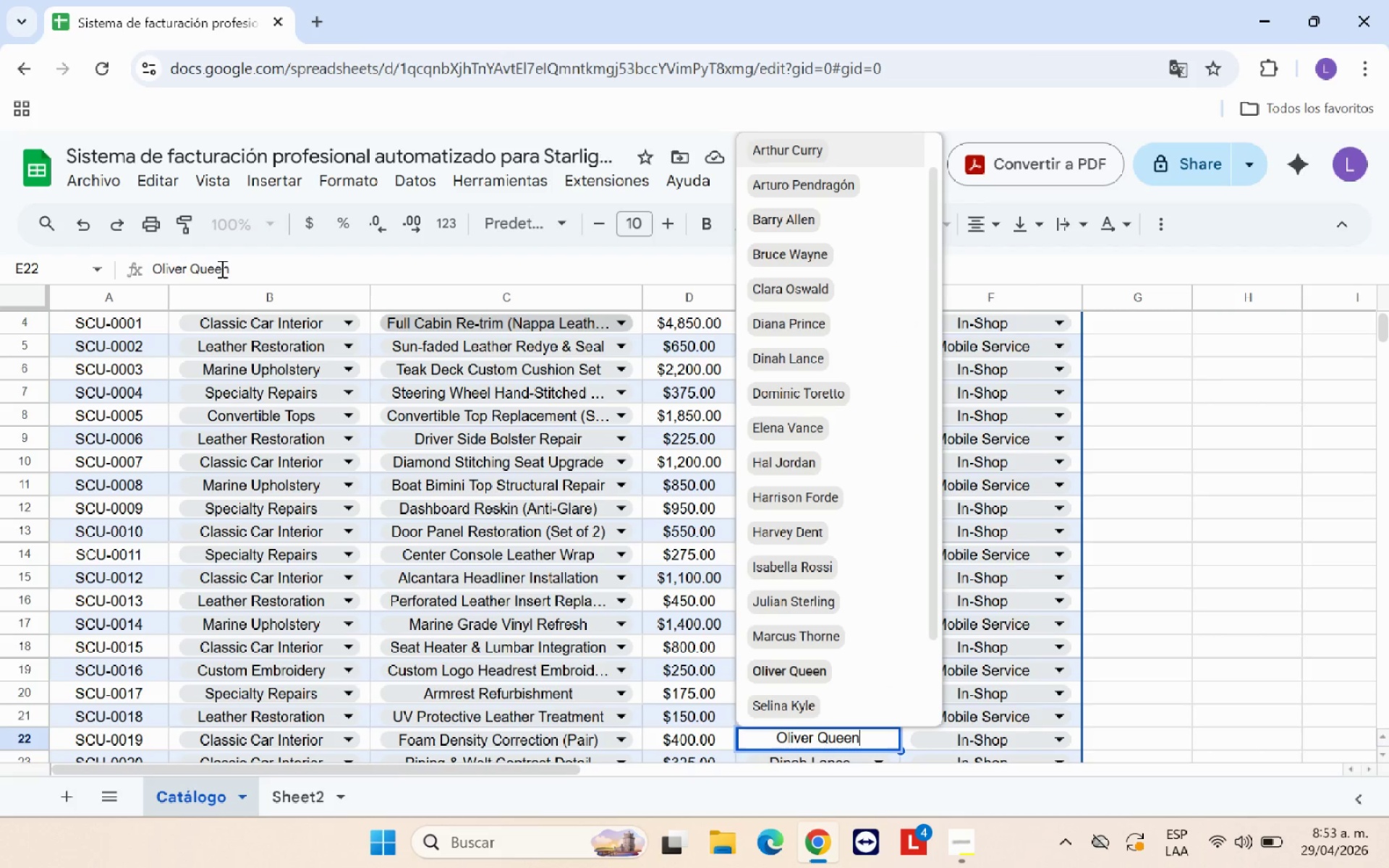 
left_click_drag(start_coordinate=[232, 268], to_coordinate=[137, 258])
 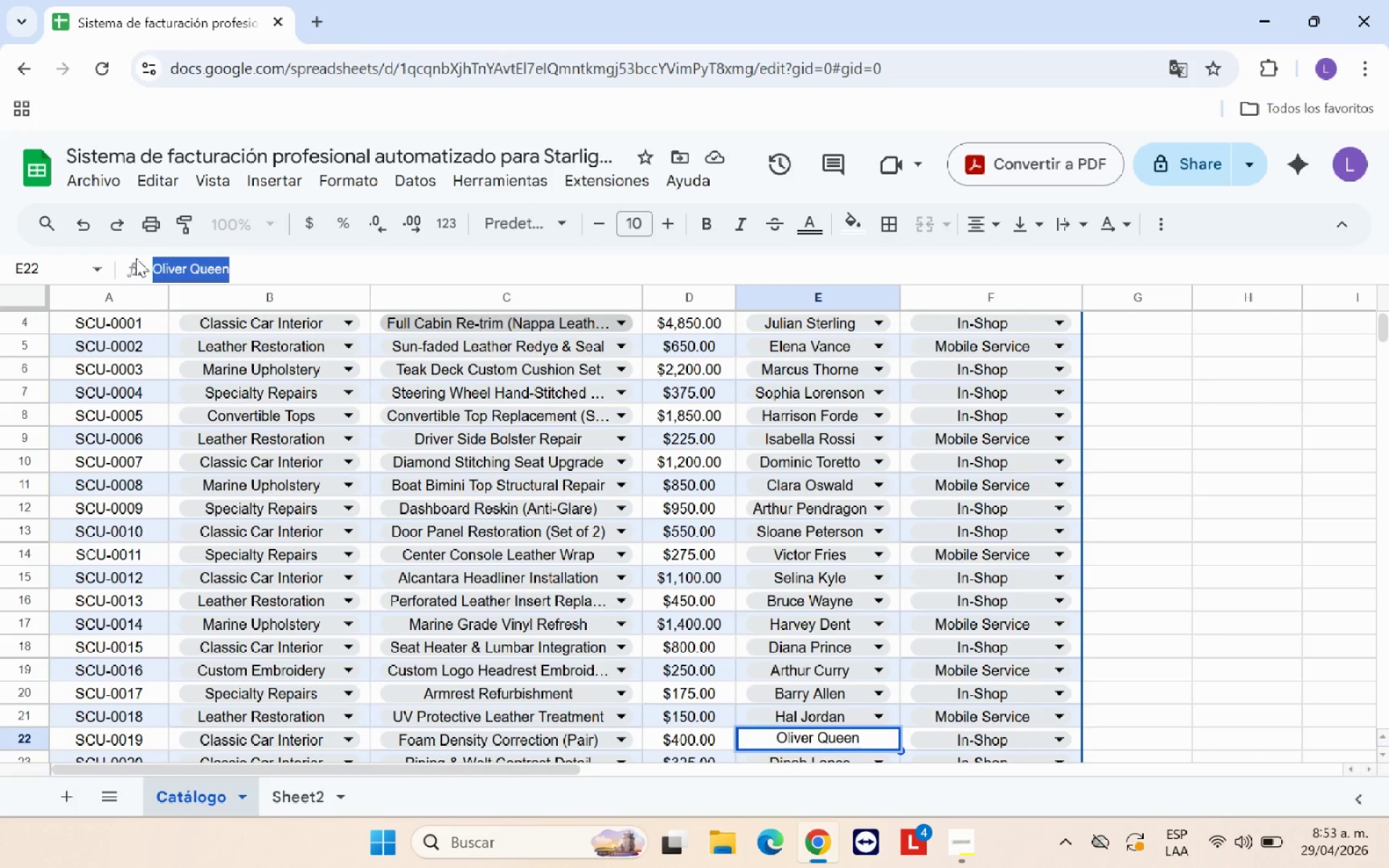 
key(Control+C)
 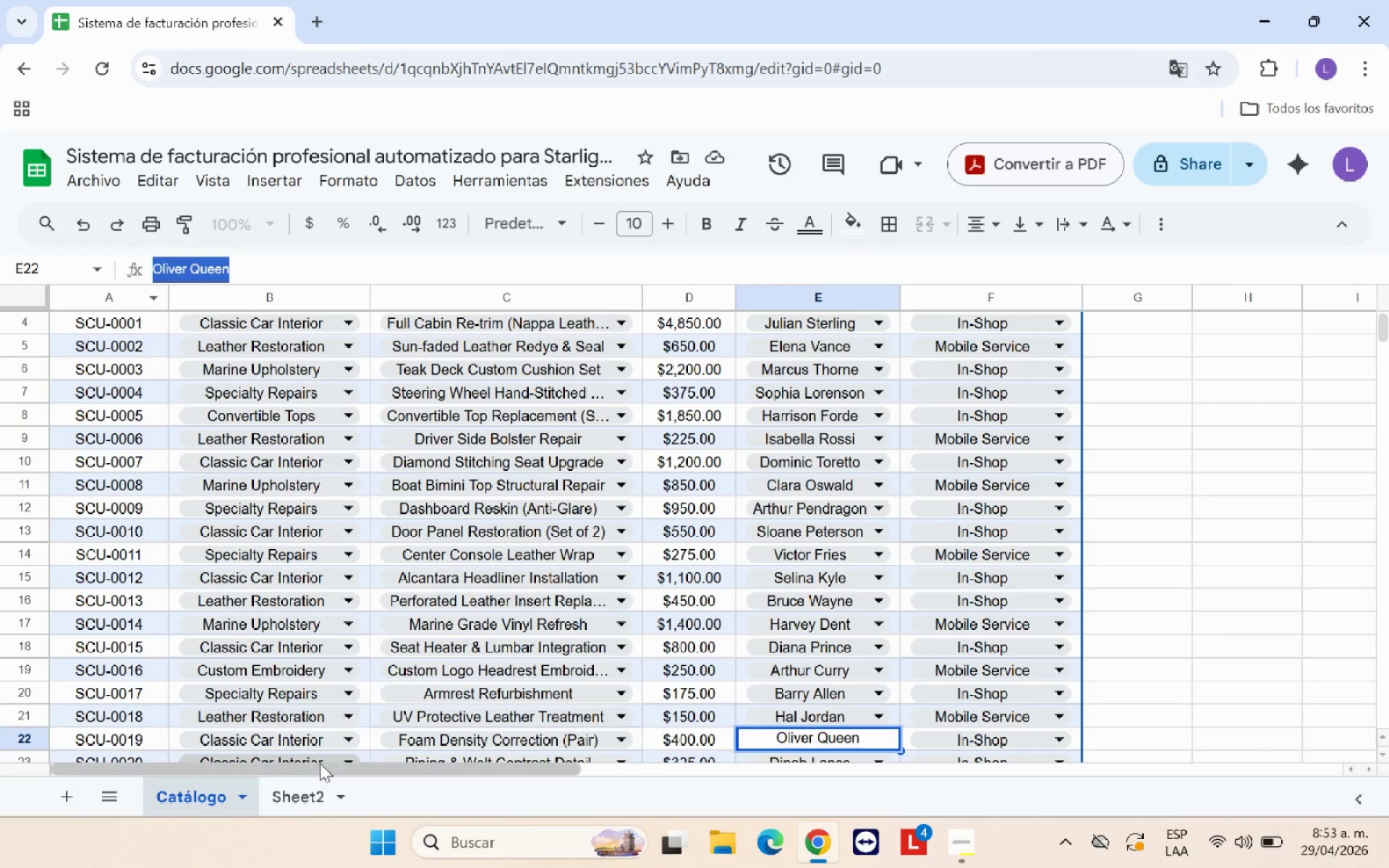 
left_click_drag(start_coordinate=[330, 775], to_coordinate=[312, 803])
 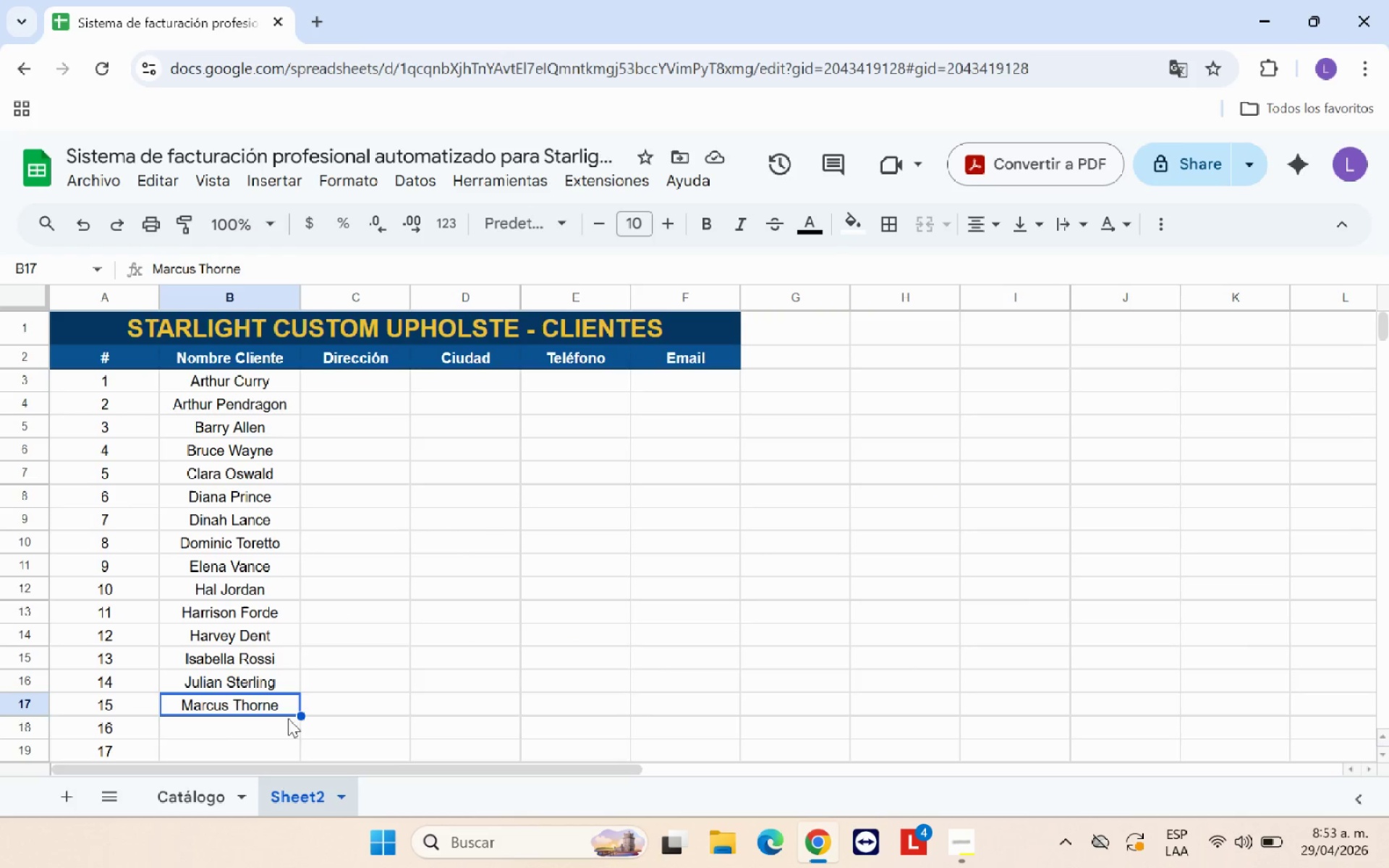 
double_click([312, 803])
 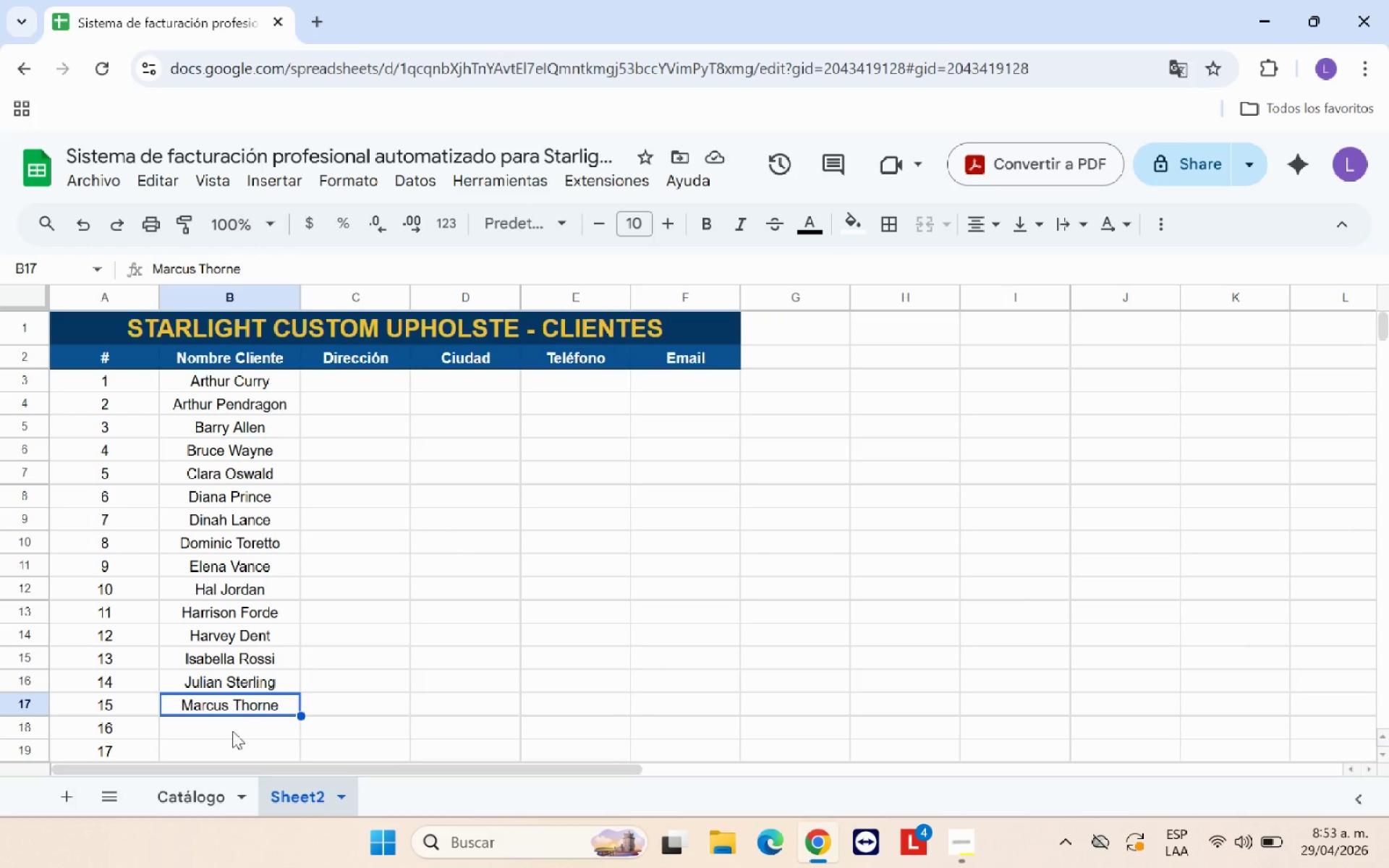 
left_click([234, 731])
 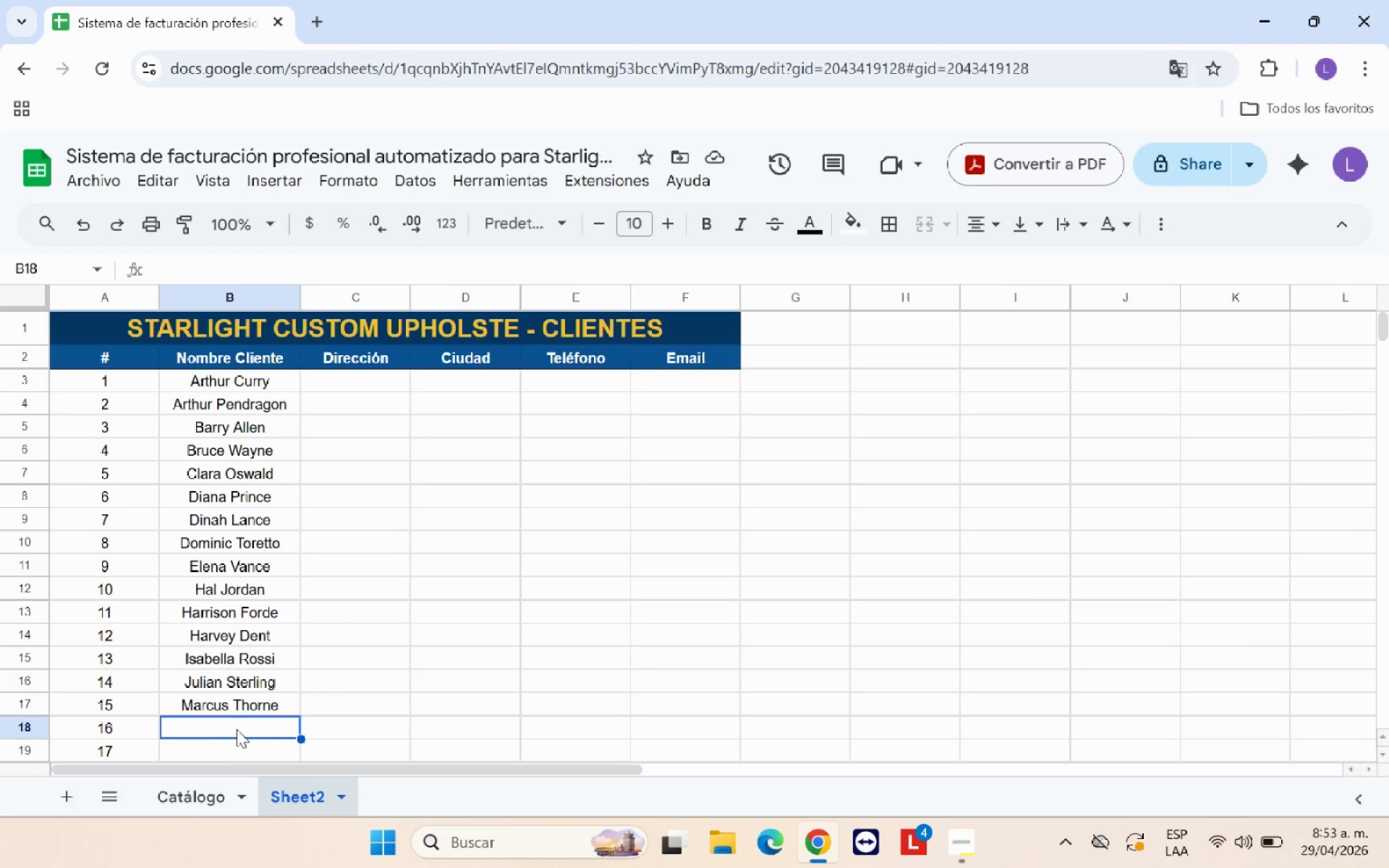 
key(Control+V)
 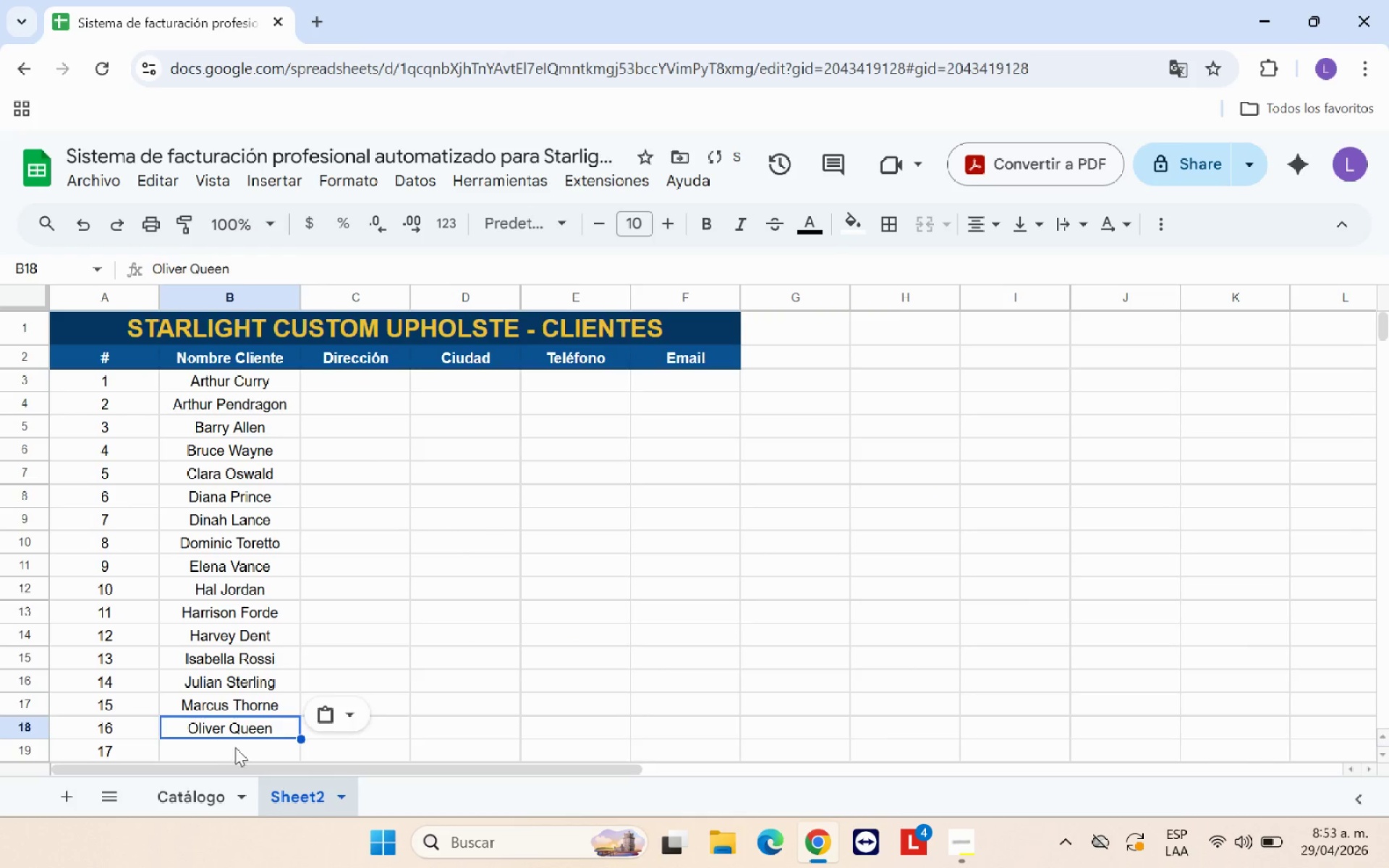 
left_click([235, 747])
 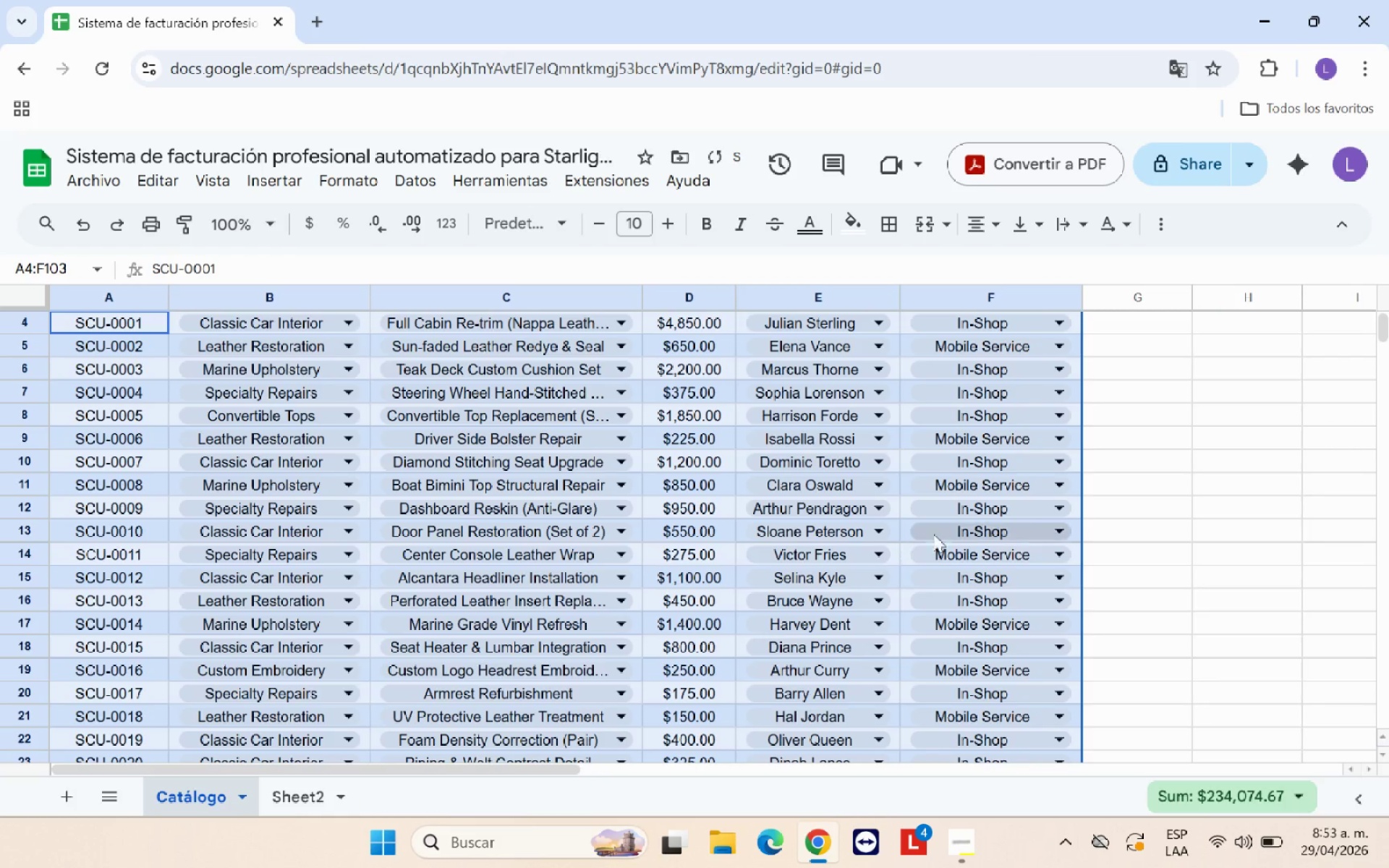 
left_click([1163, 519])
 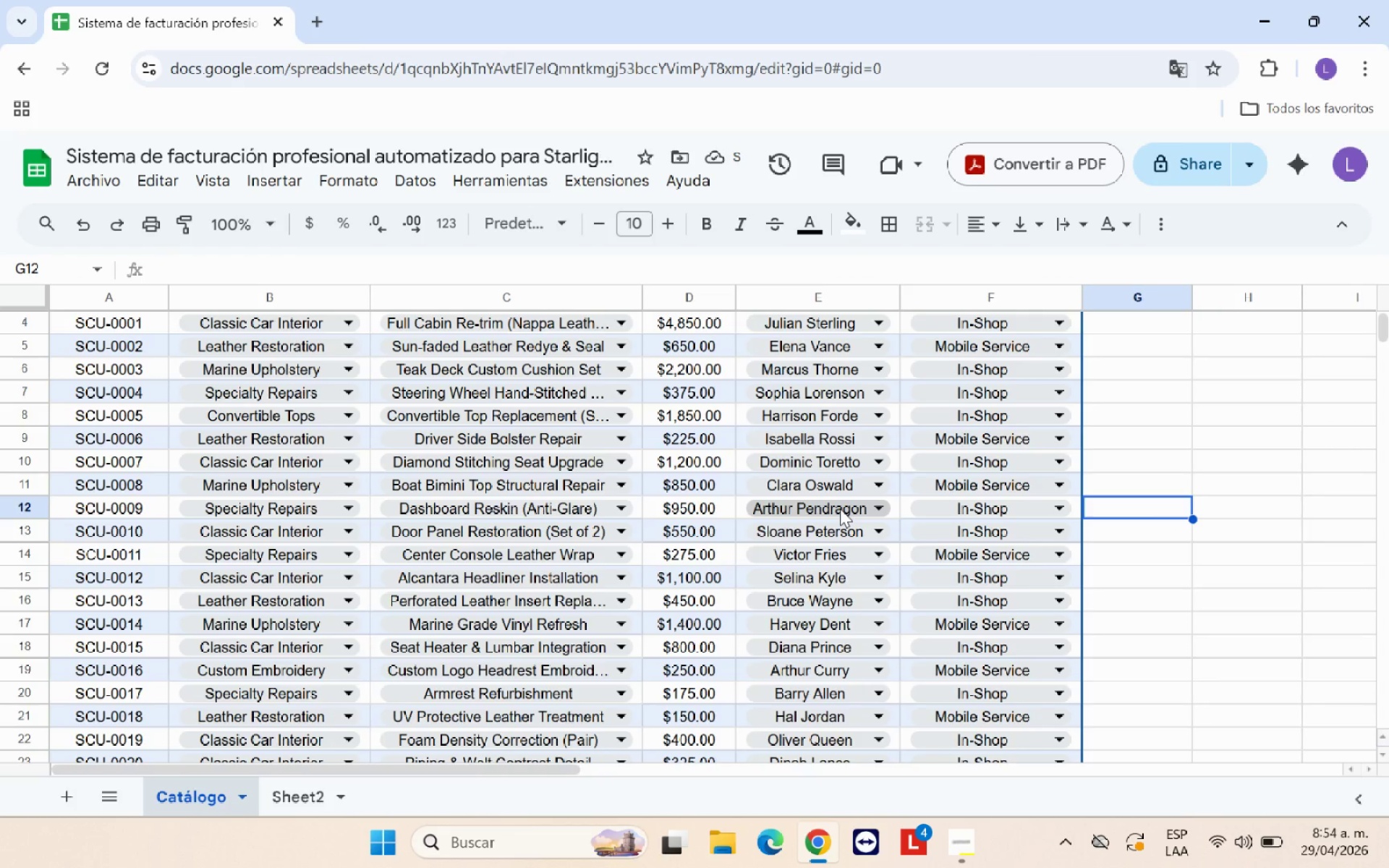 
scroll: coordinate [840, 509], scroll_direction: down, amount: 1.0
 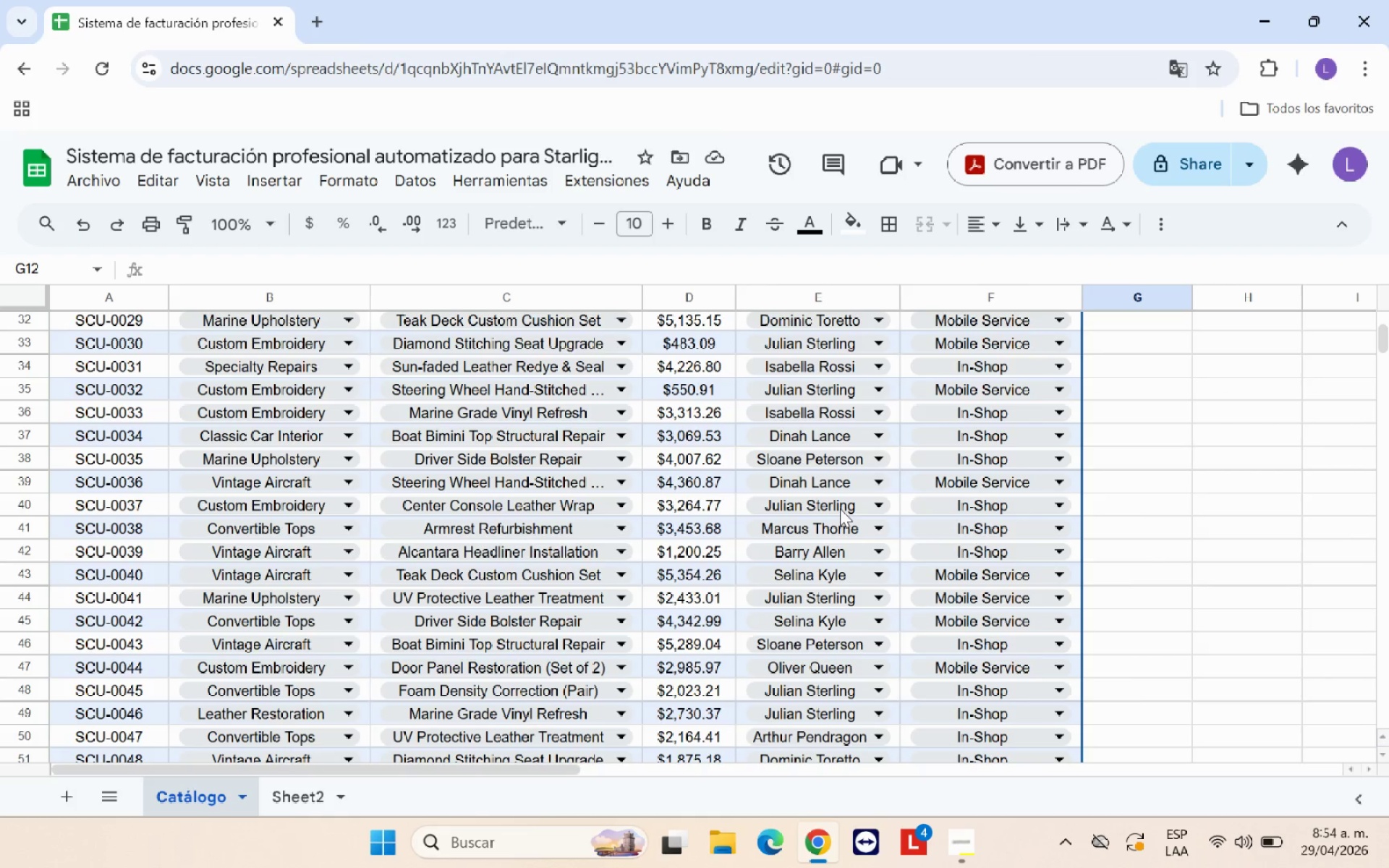 
left_click([826, 619])
 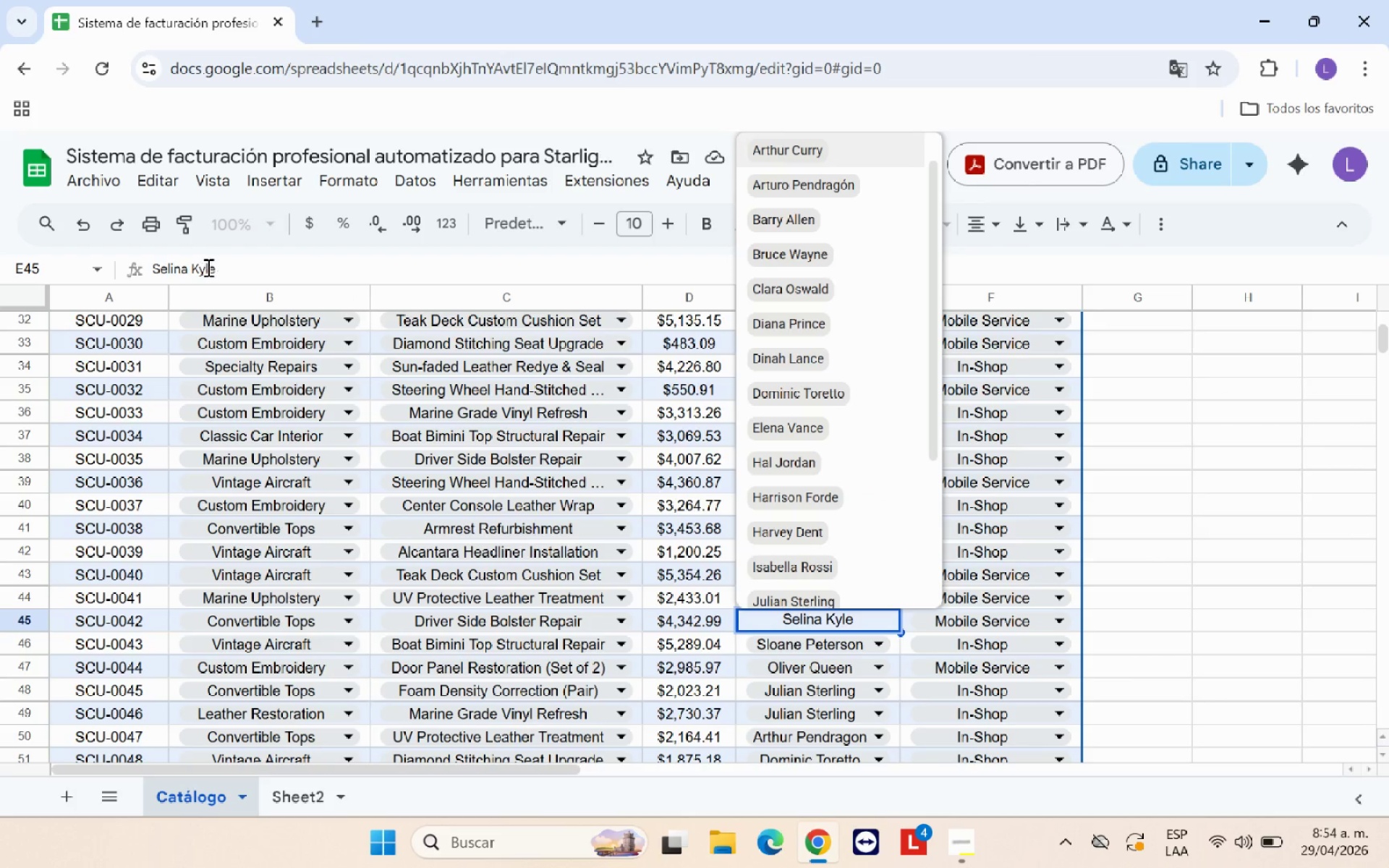 
left_click_drag(start_coordinate=[221, 267], to_coordinate=[119, 267])
 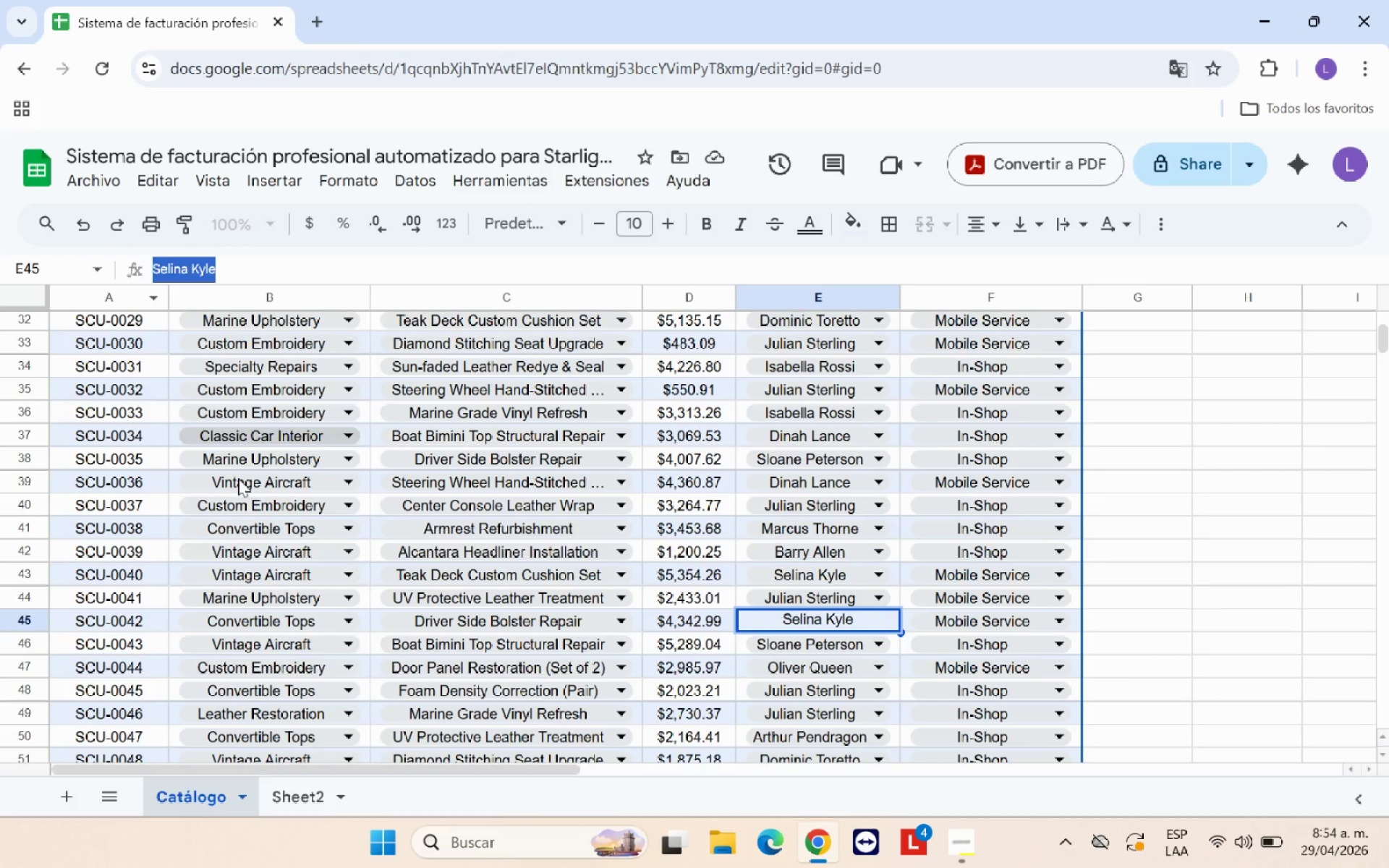 
key(Control+C)
 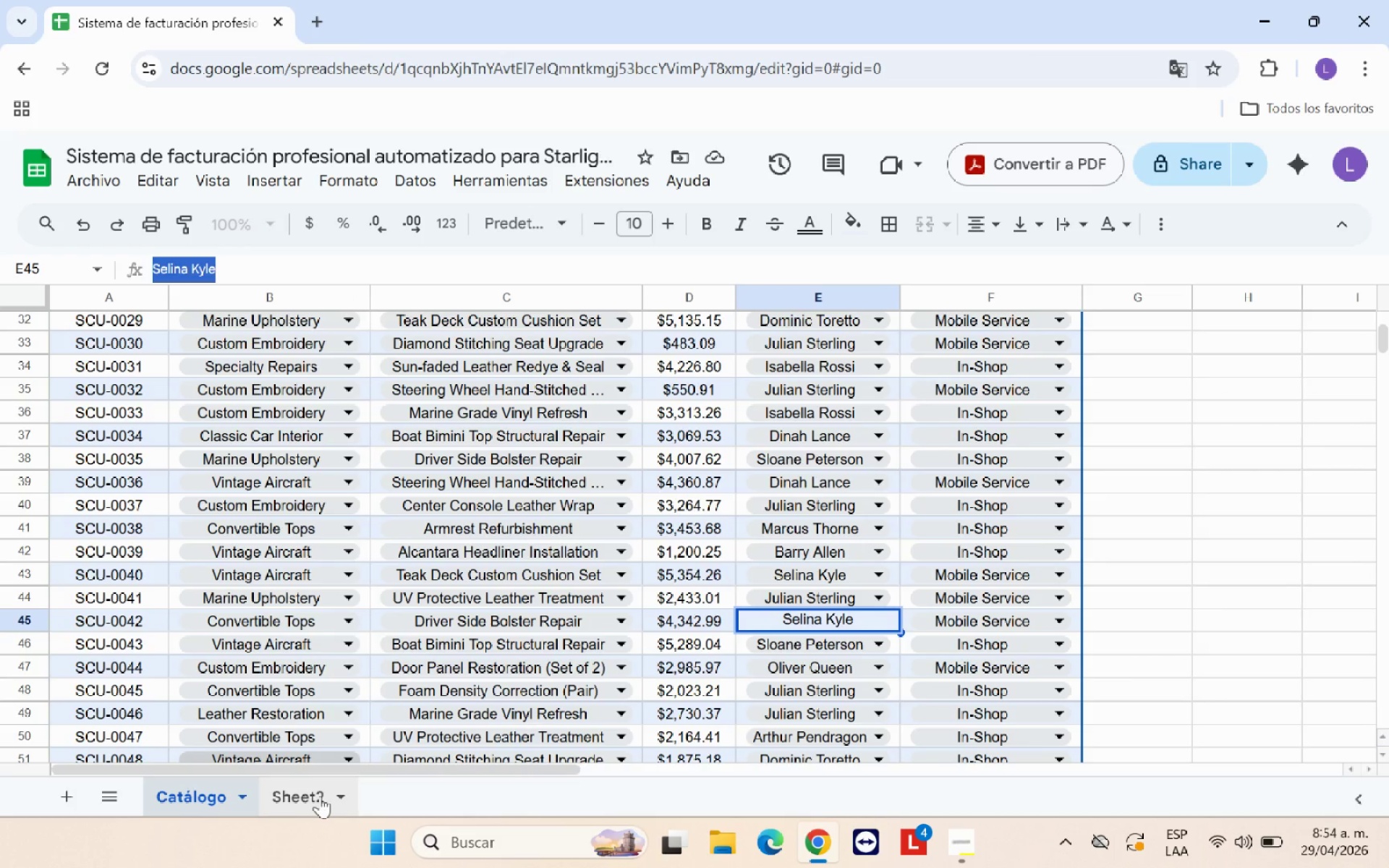 
left_click([320, 796])
 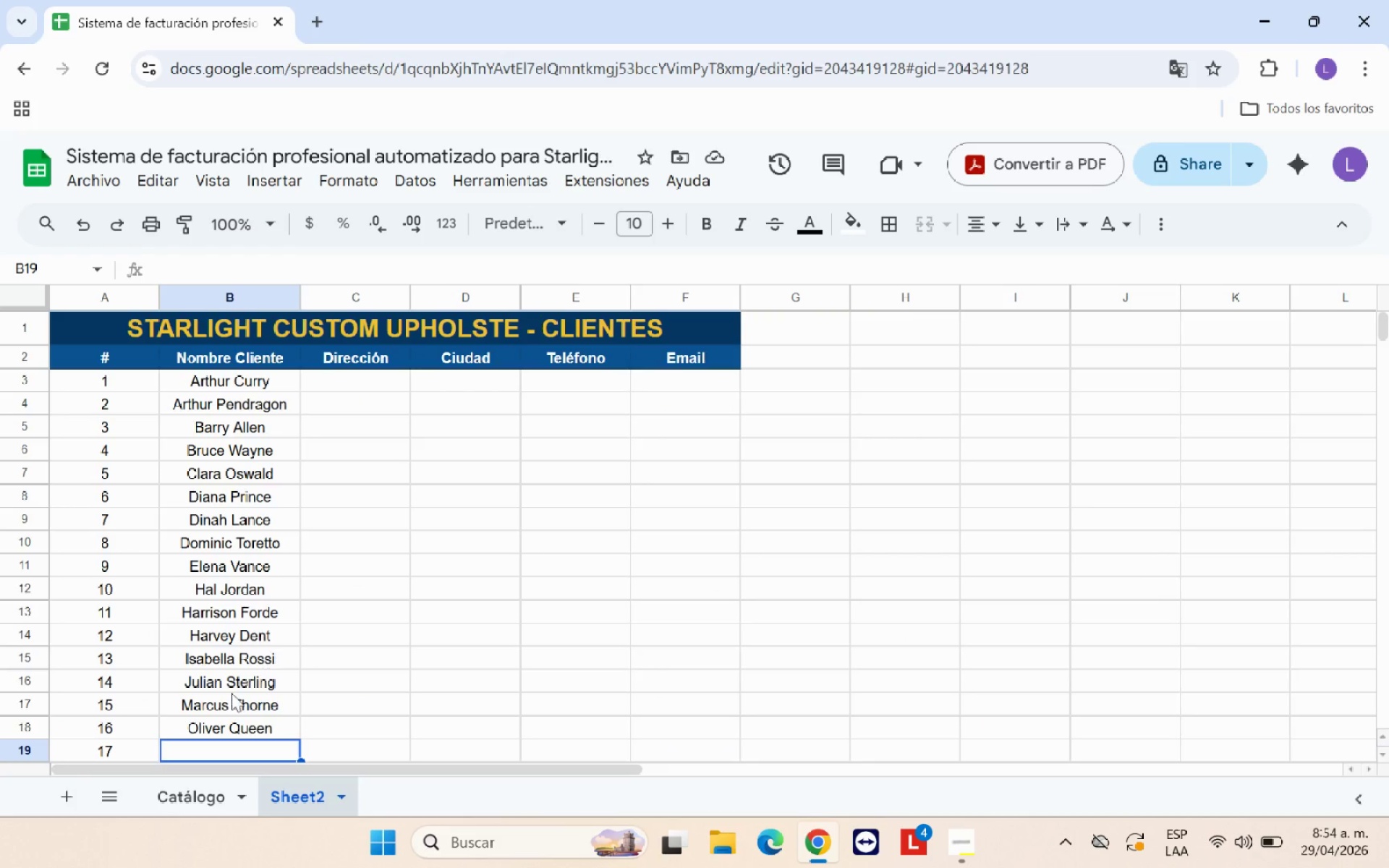 
key(Control+V)
 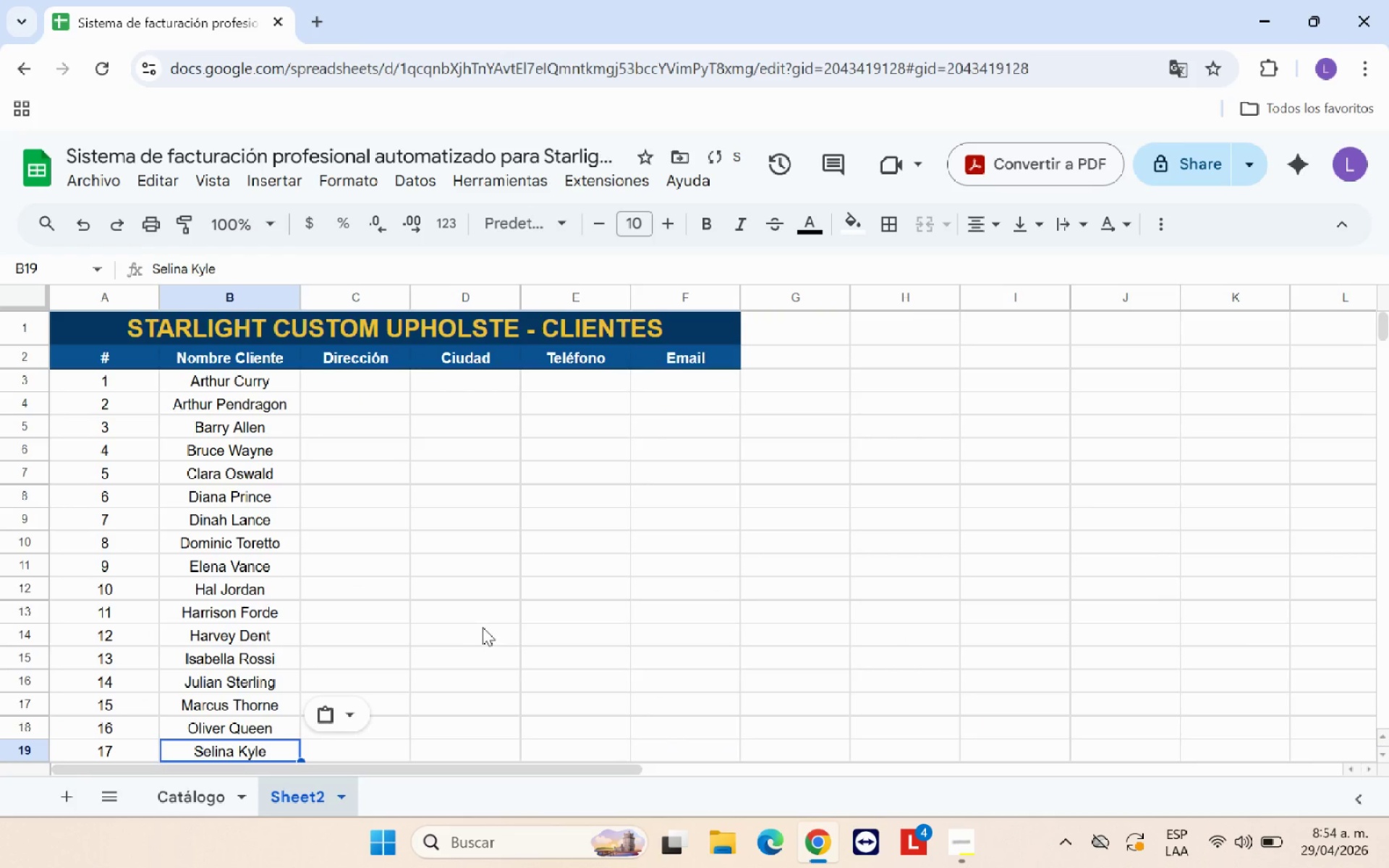 
scroll: coordinate [483, 627], scroll_direction: down, amount: 1.0
 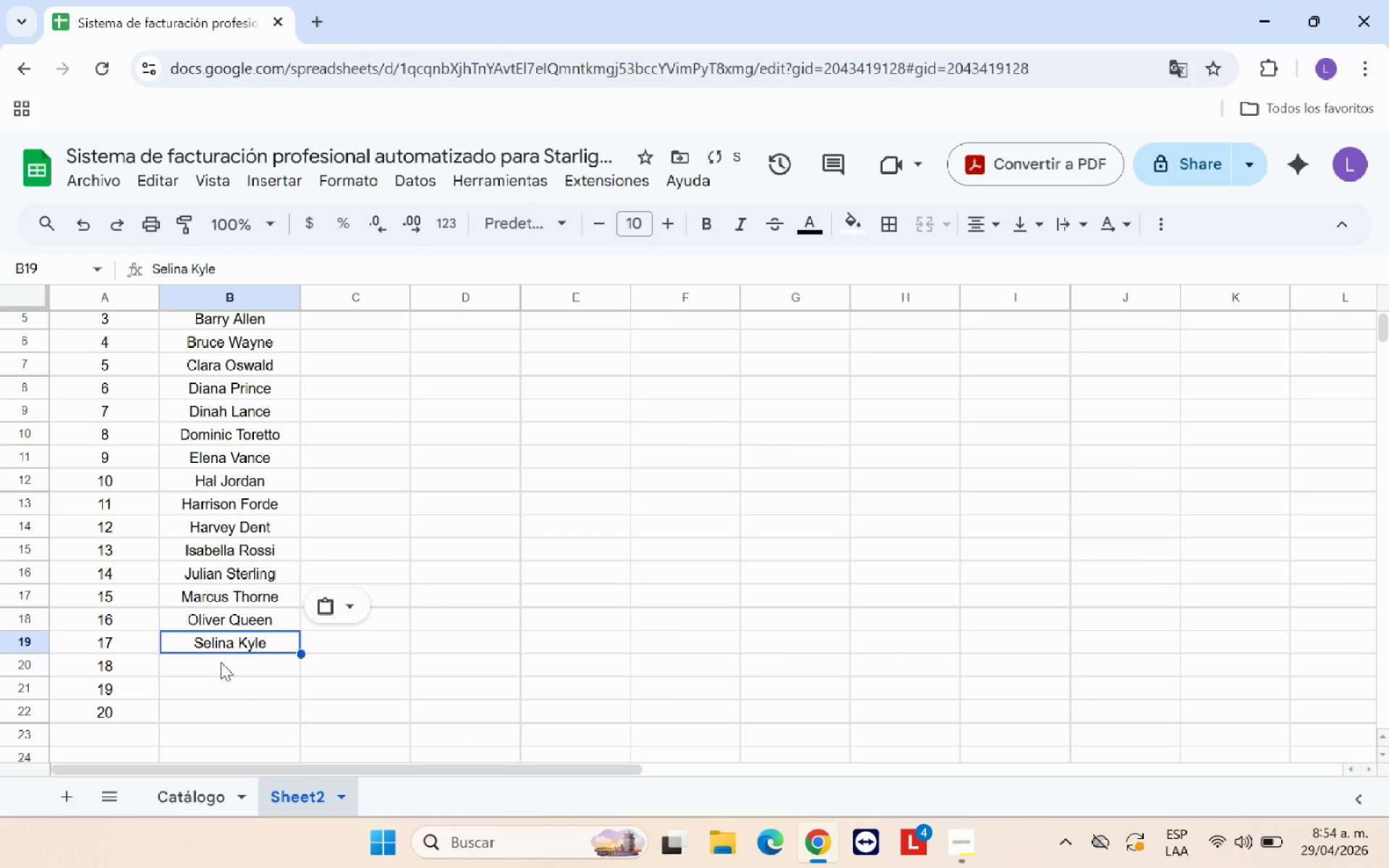 
left_click([229, 663])
 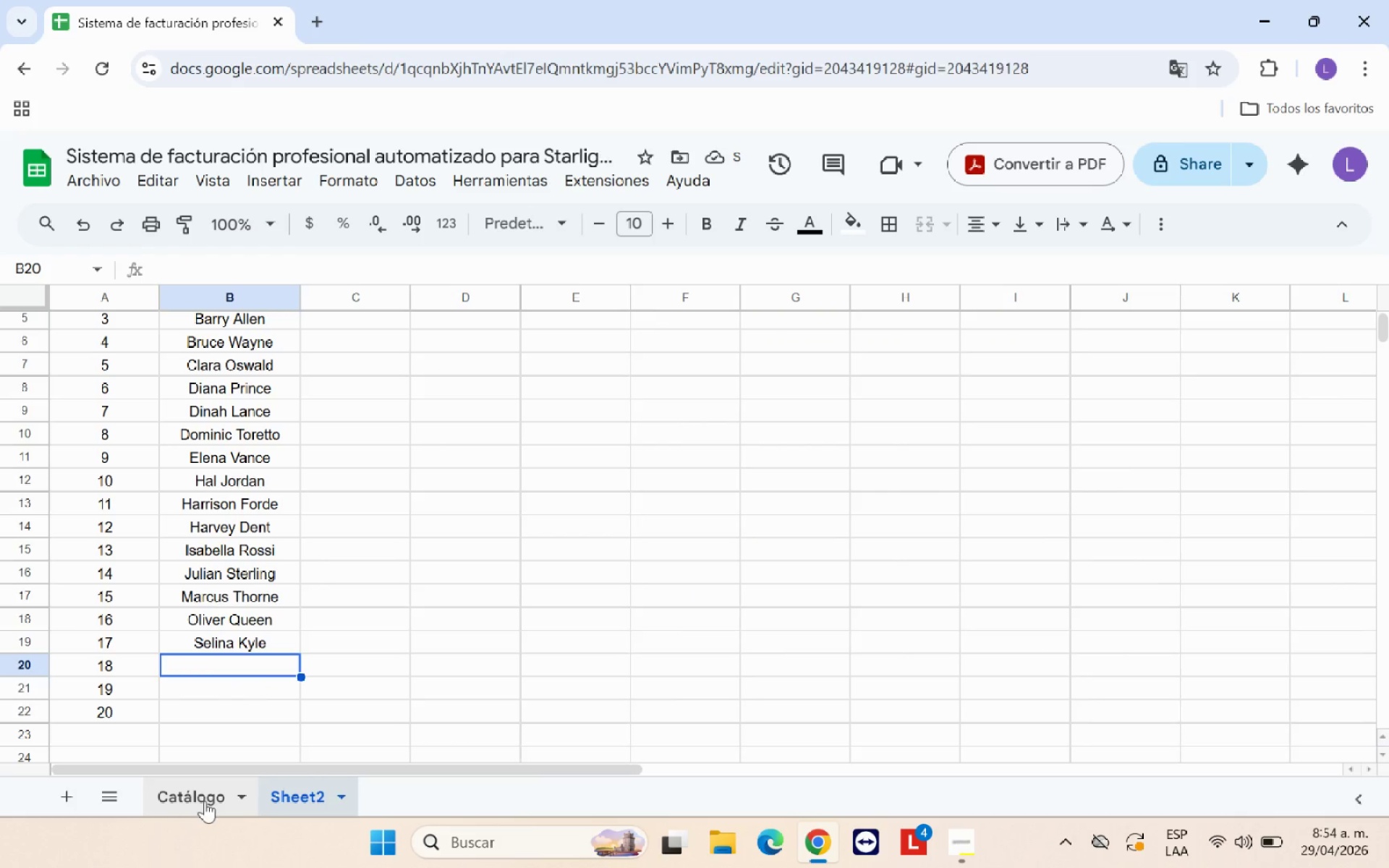 
left_click([201, 804])
 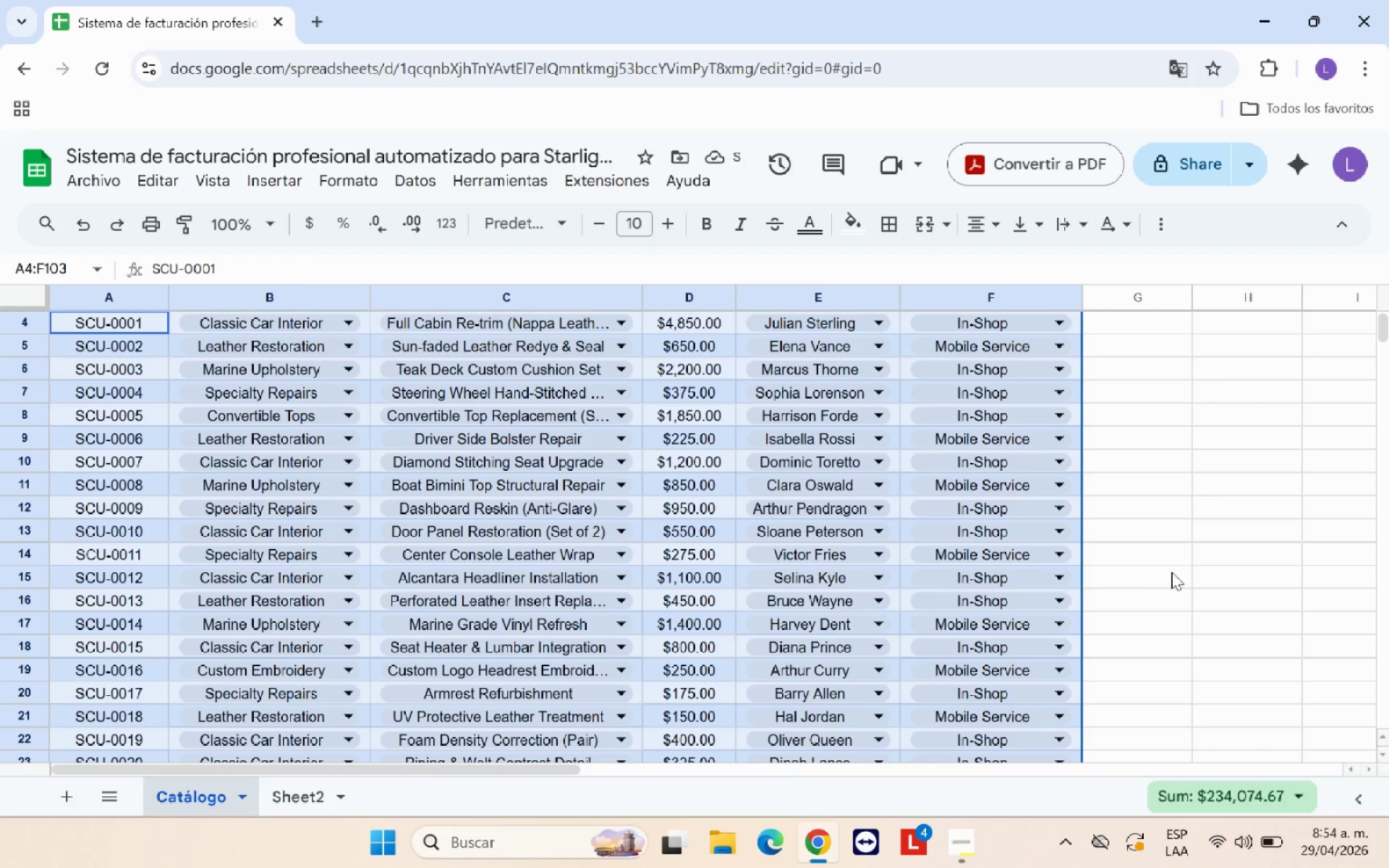 
left_click([1218, 557])
 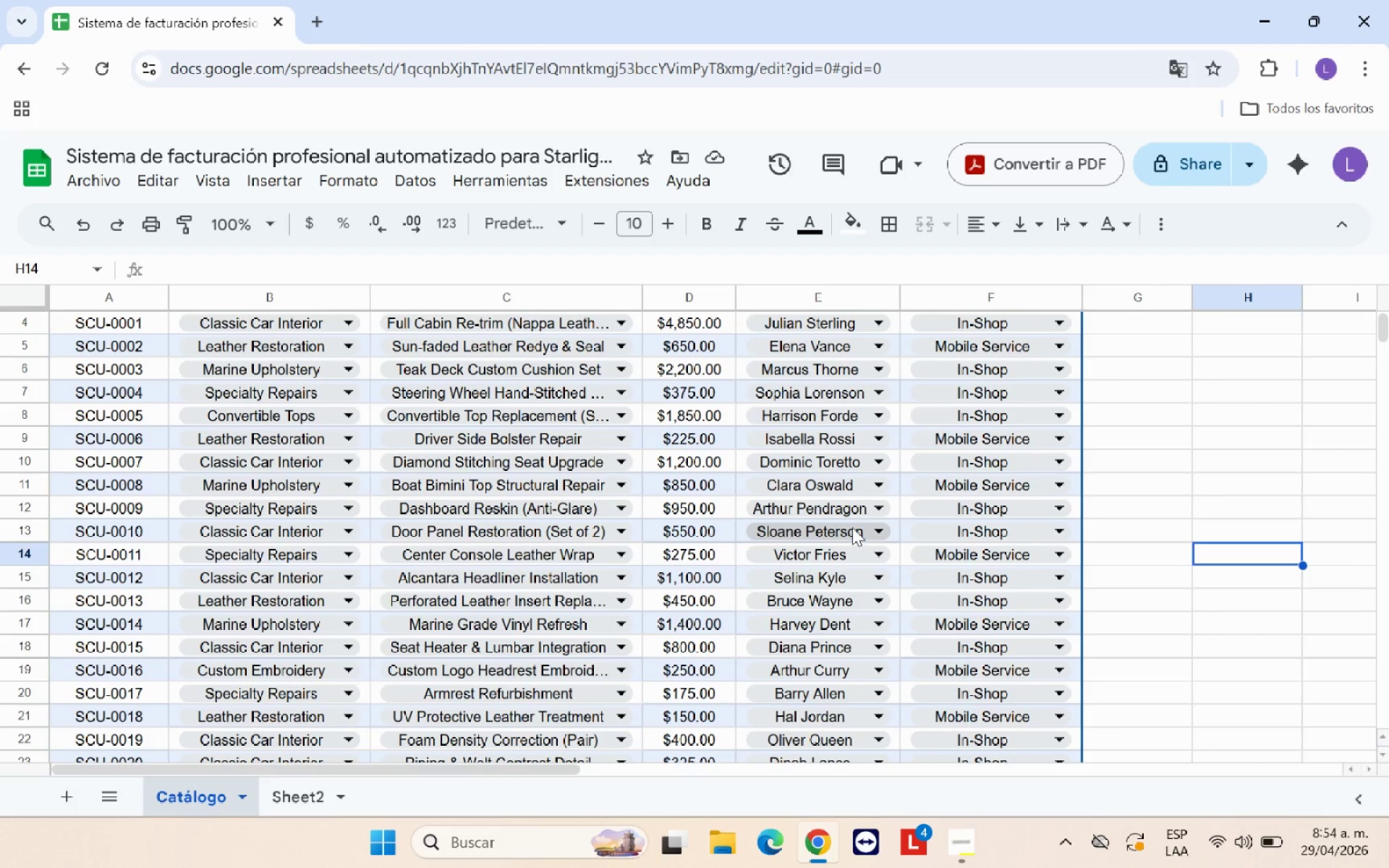 
scroll: coordinate [851, 527], scroll_direction: down, amount: 4.0
 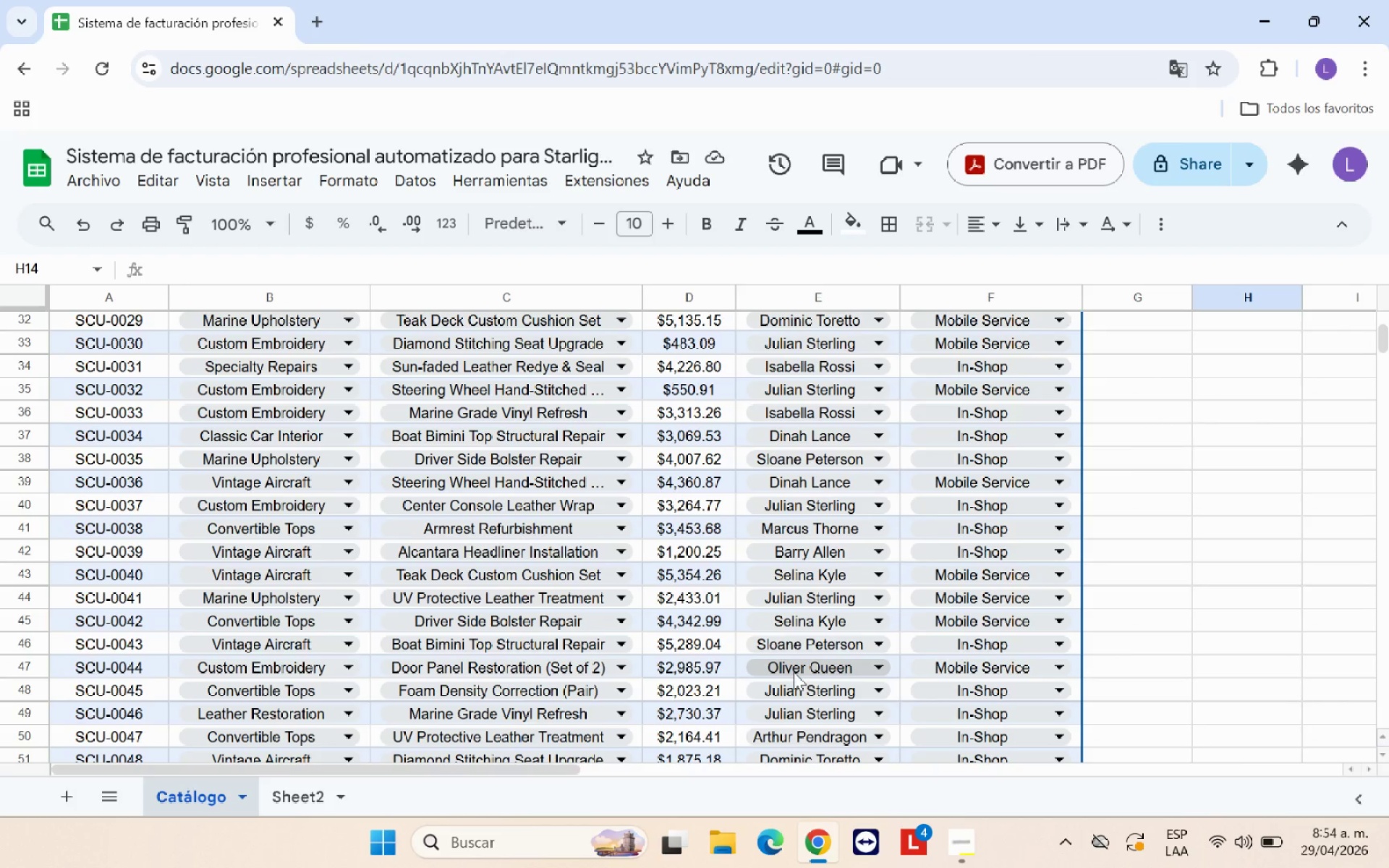 
left_click([803, 649])
 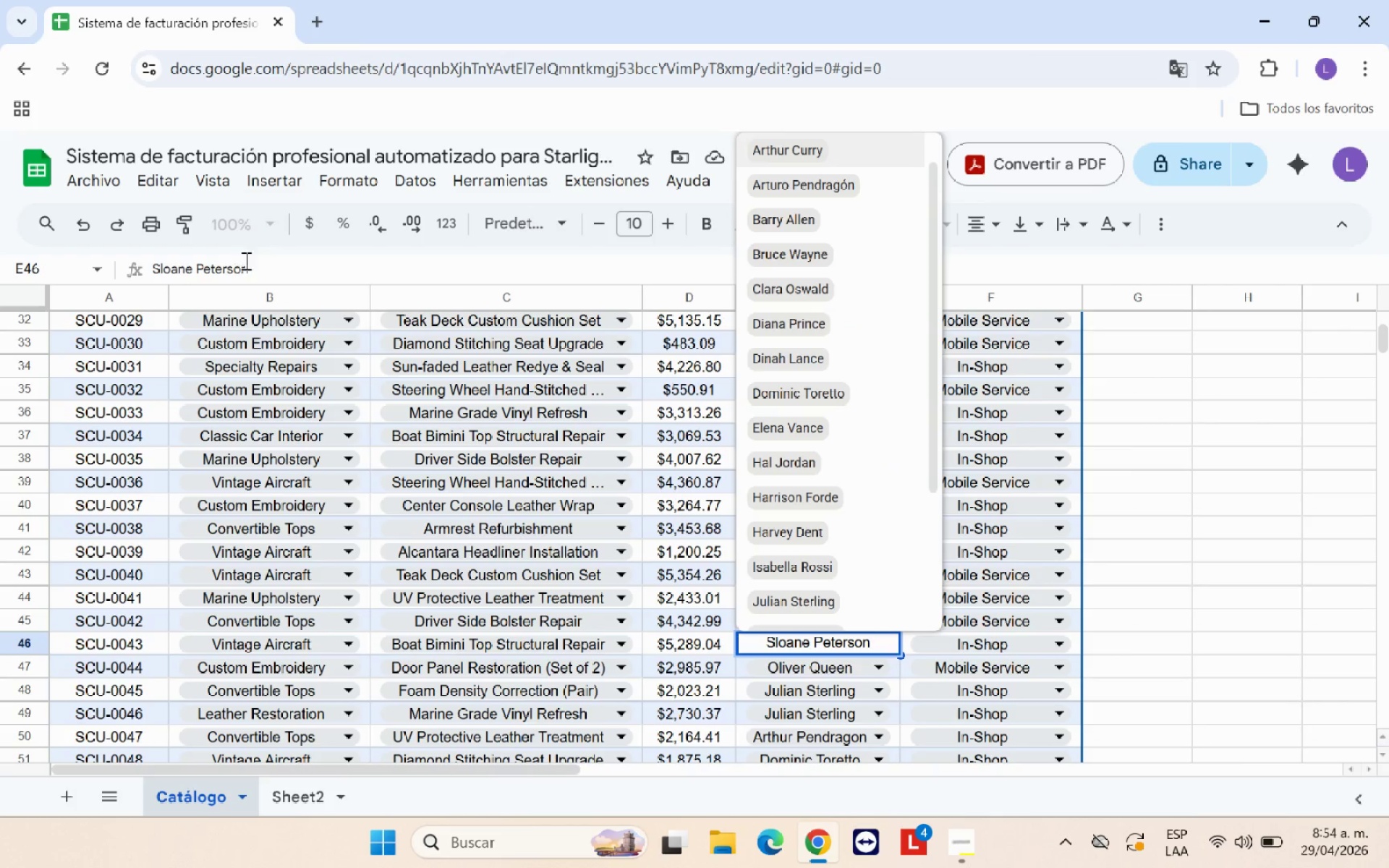 
left_click_drag(start_coordinate=[252, 272], to_coordinate=[113, 278])
 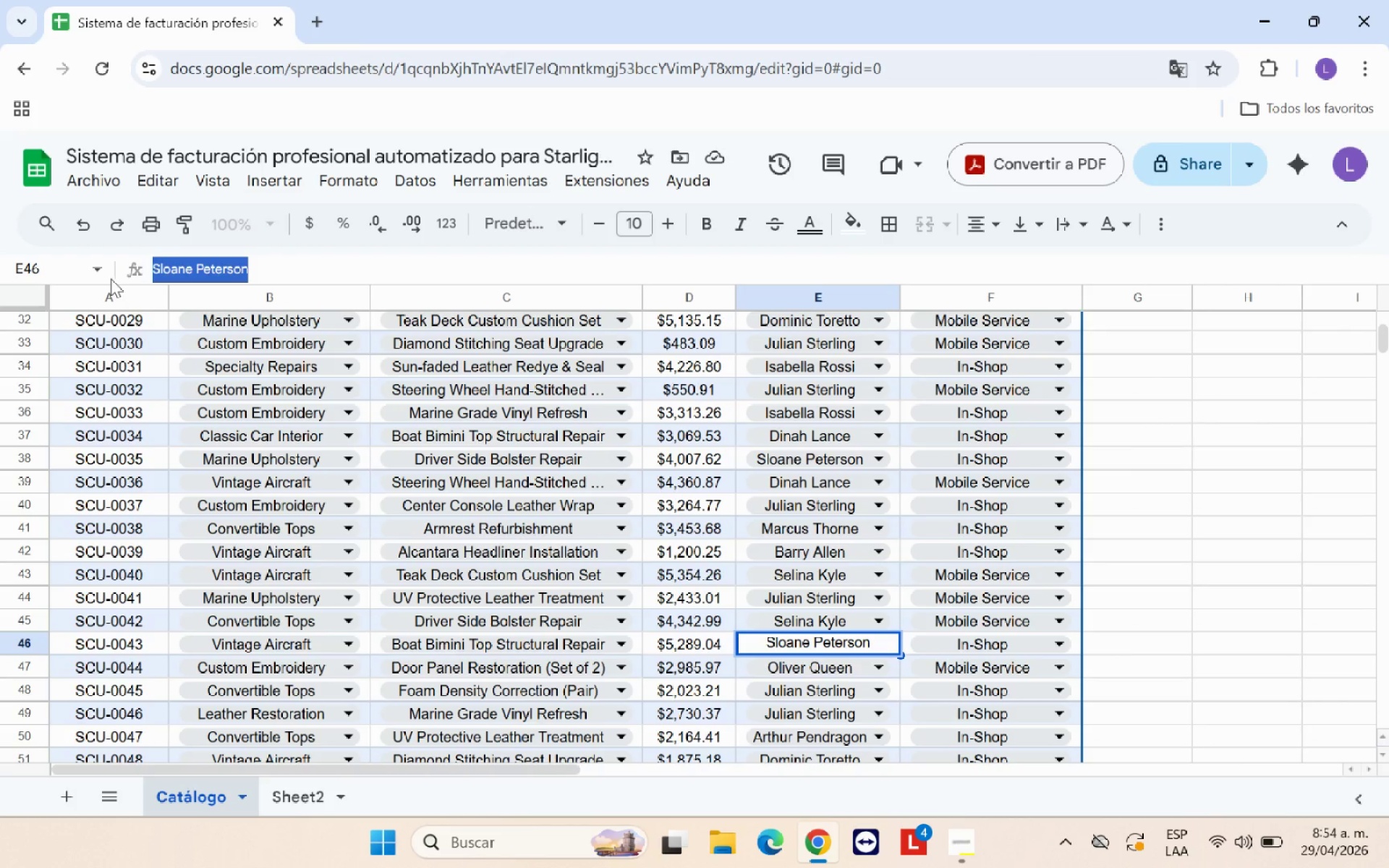 
key(Control+C)
 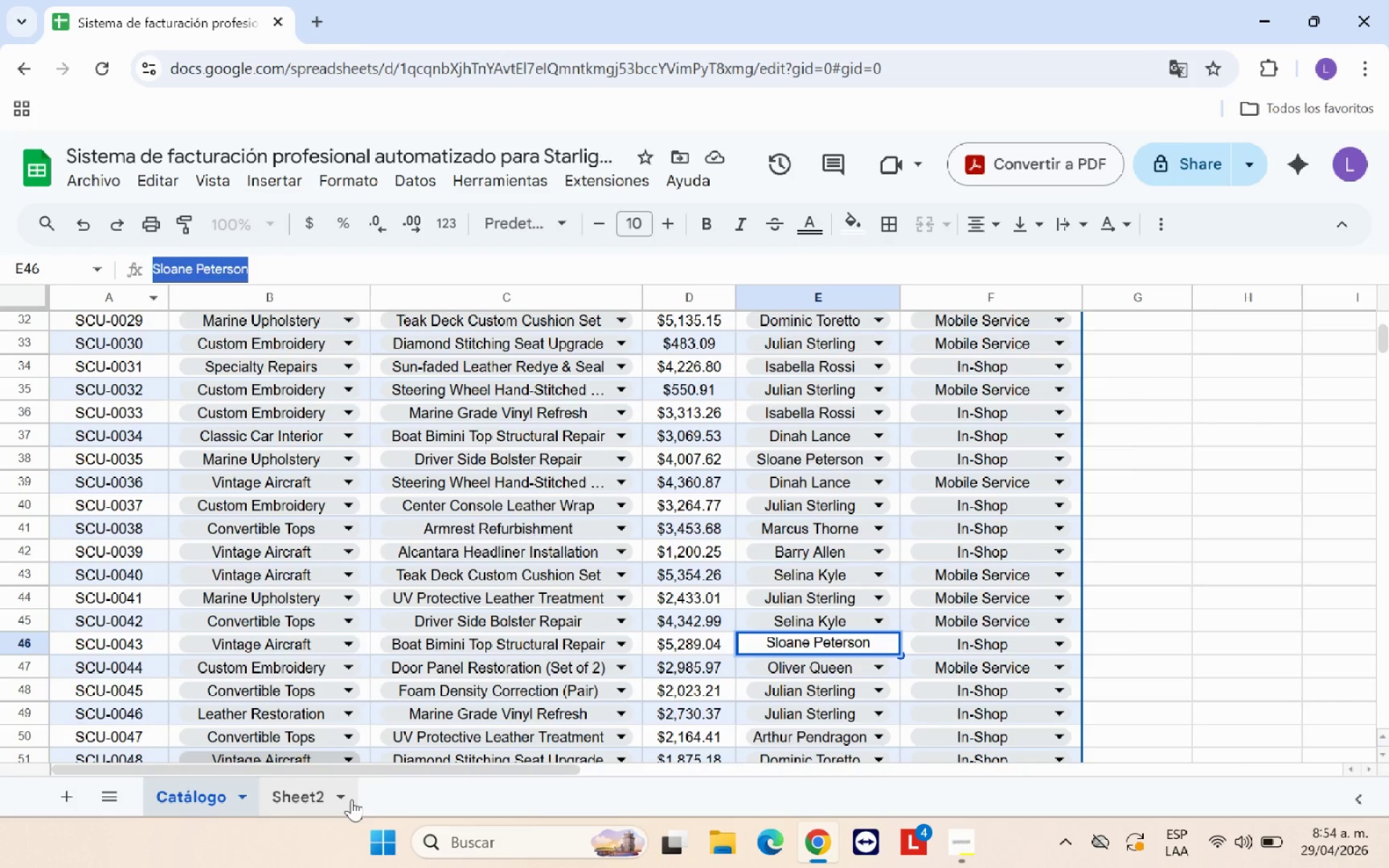 
left_click([347, 801])
 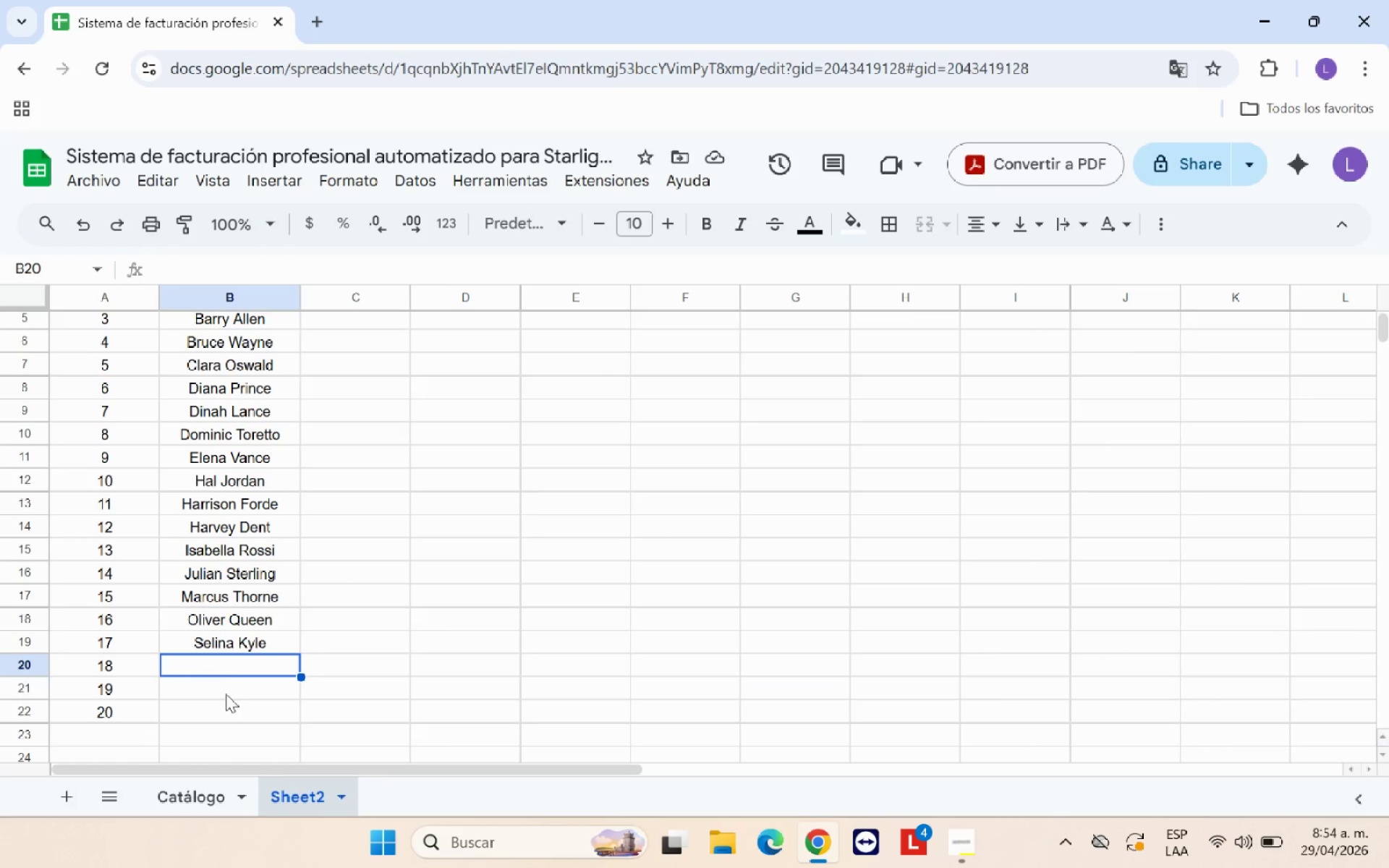 
key(Control+V)
 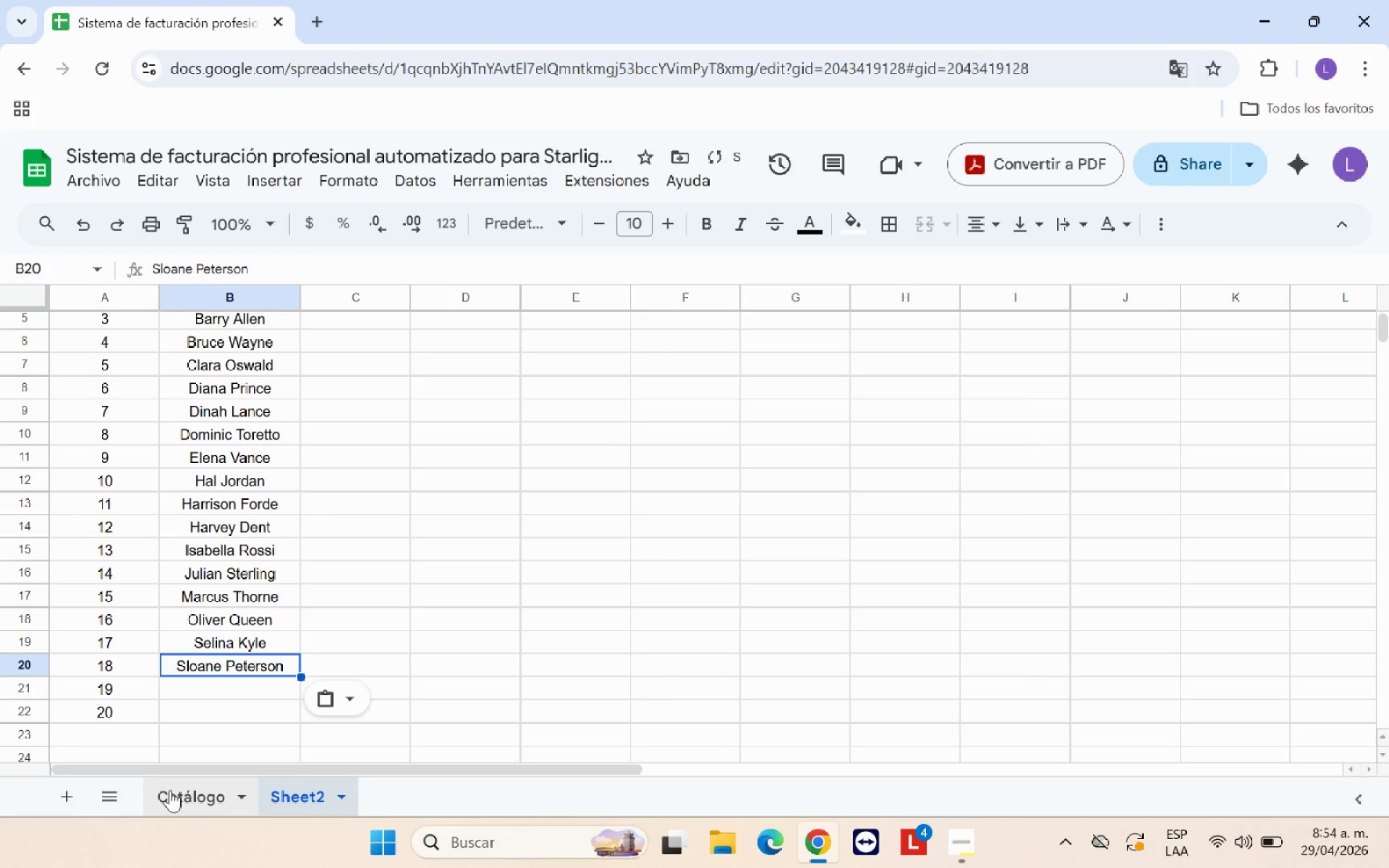 
left_click([170, 790])
 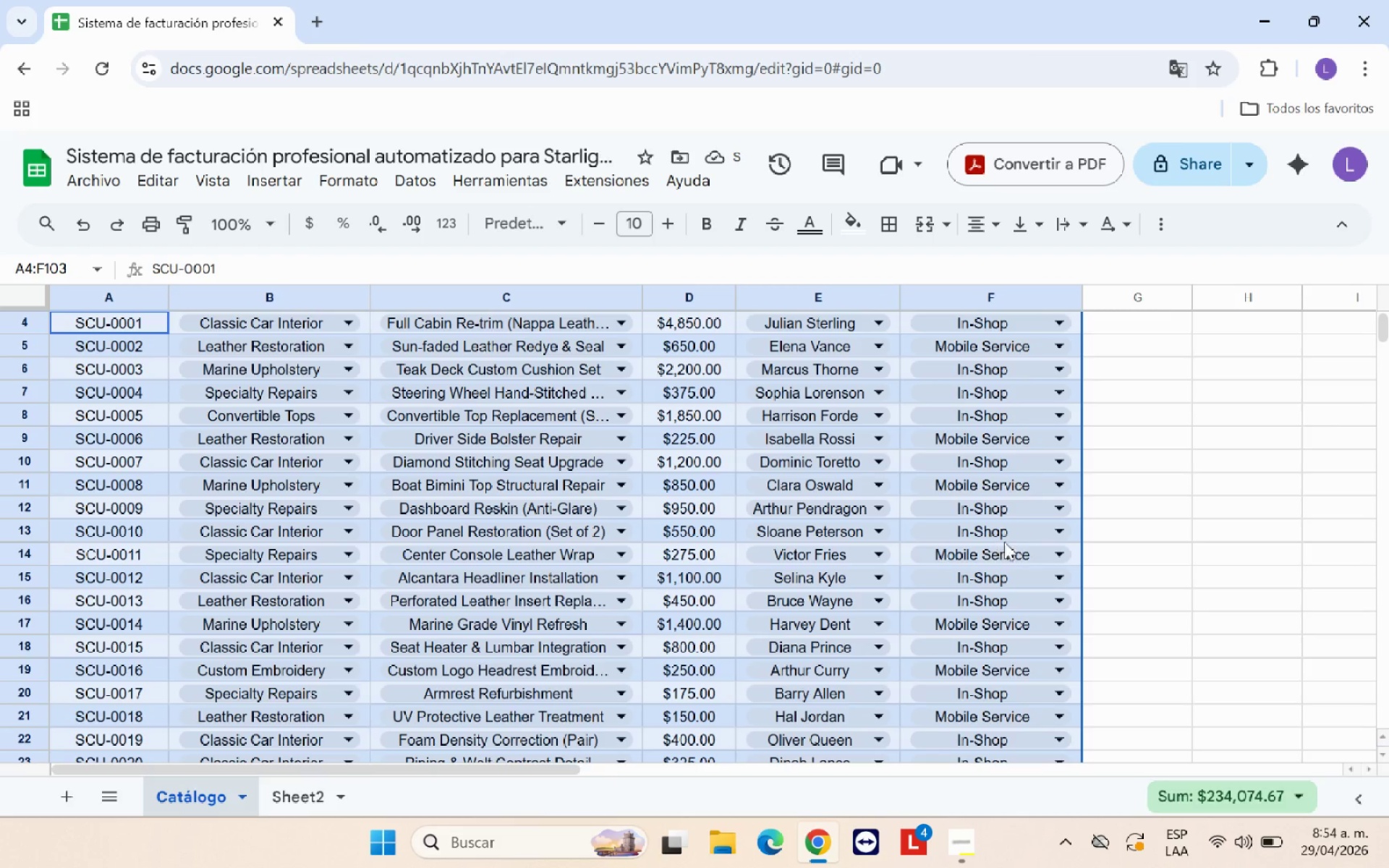 
left_click([1137, 545])
 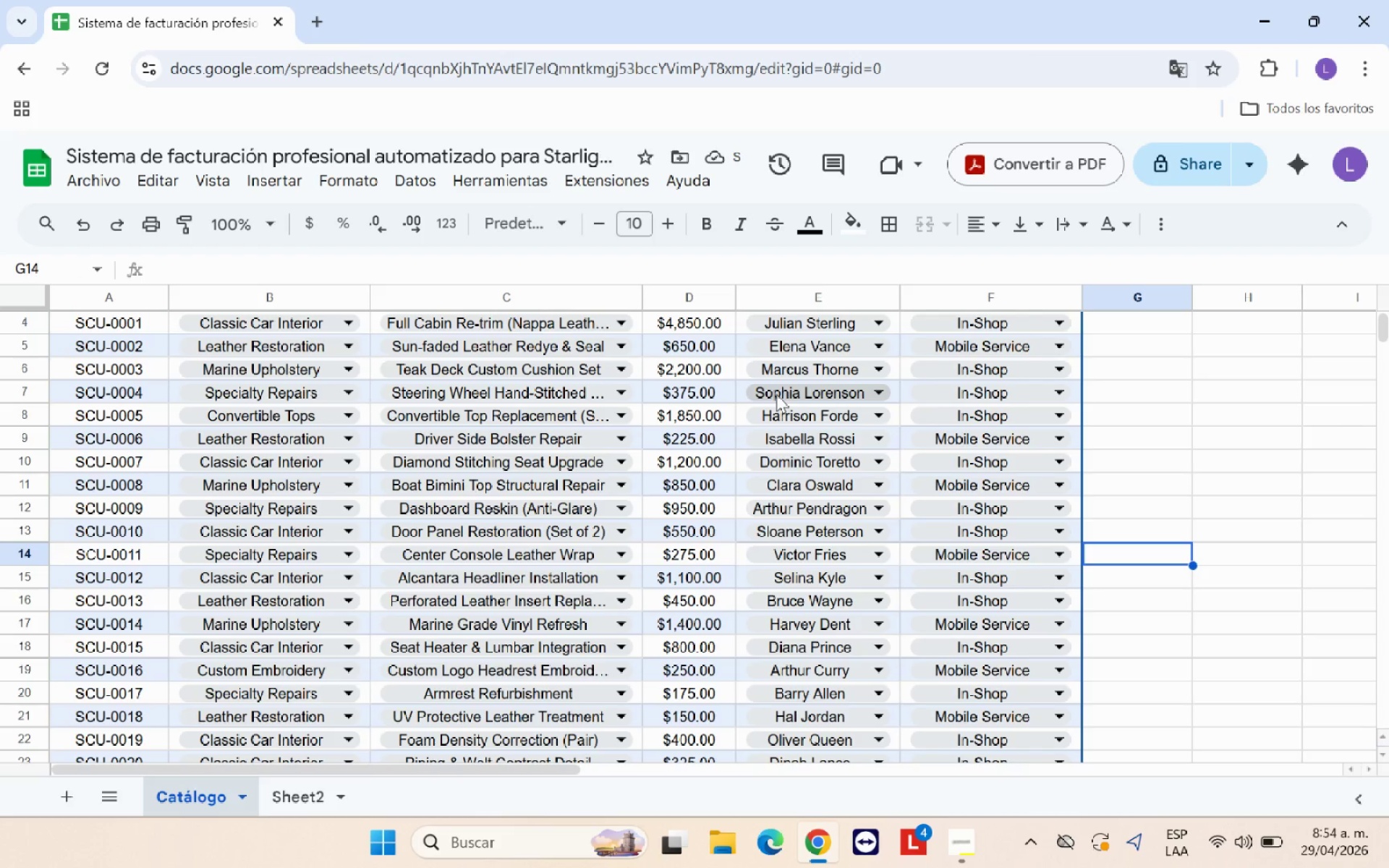 
left_click([778, 398])
 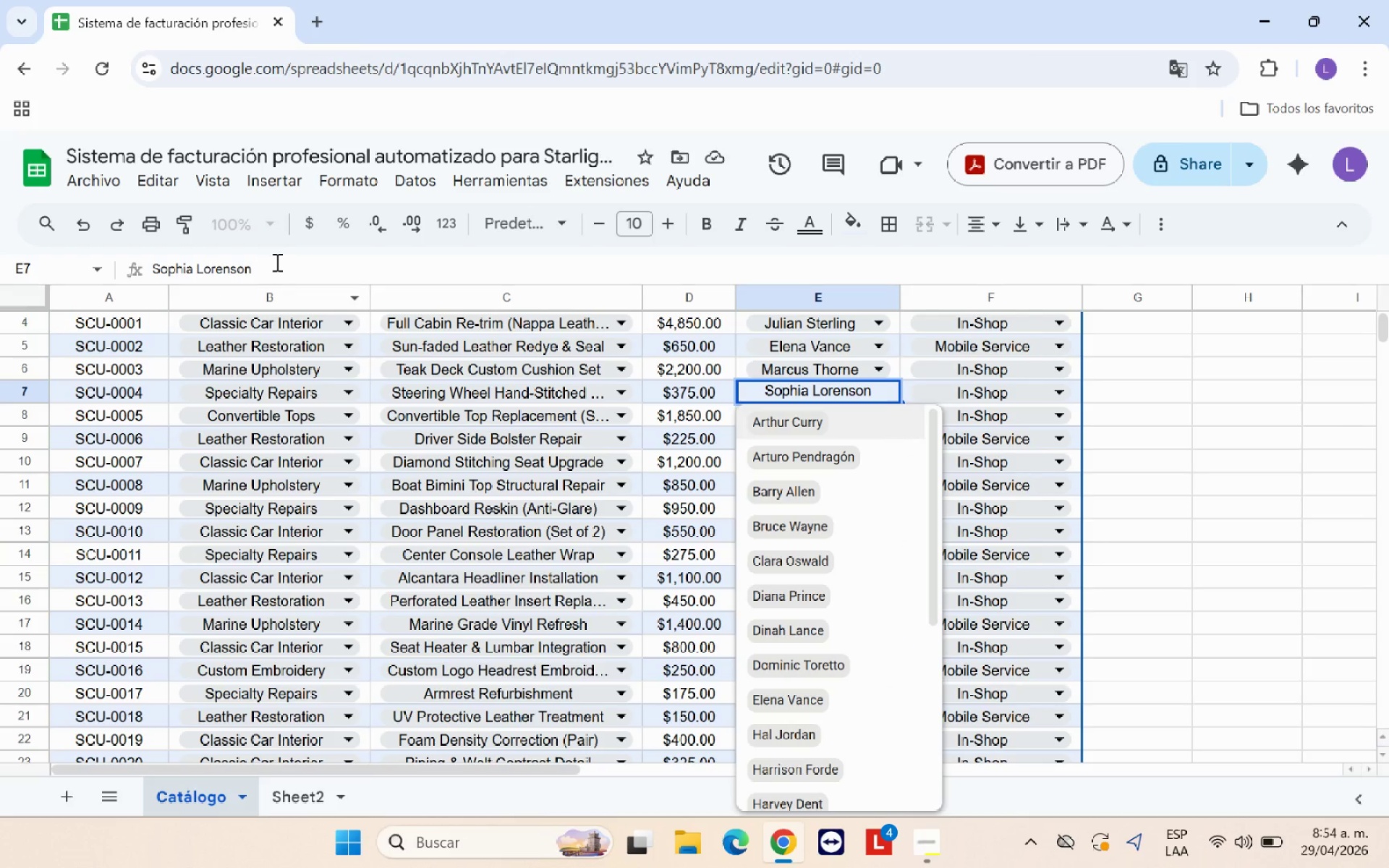 
left_click_drag(start_coordinate=[263, 262], to_coordinate=[103, 263])
 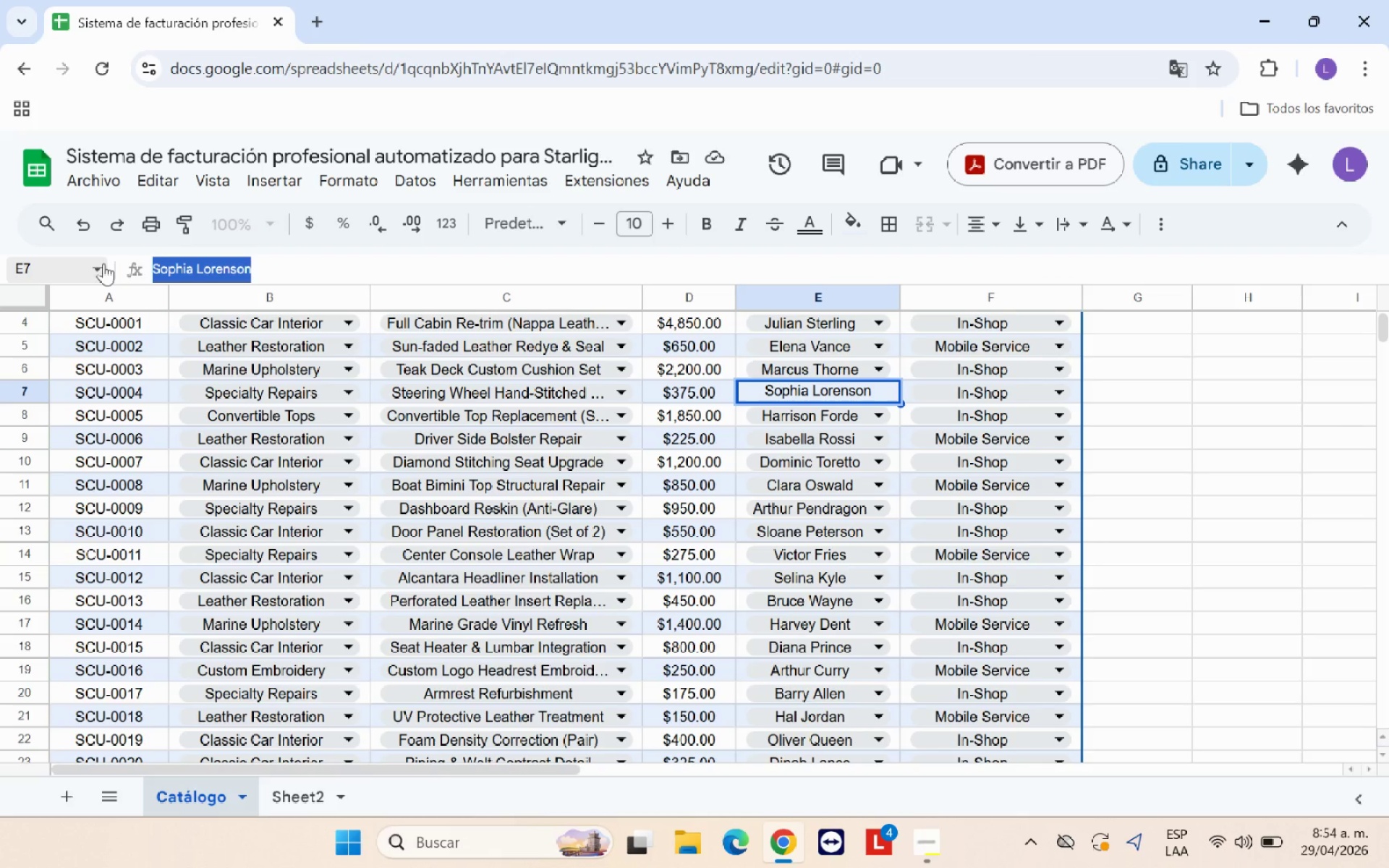 
key(Control+C)
 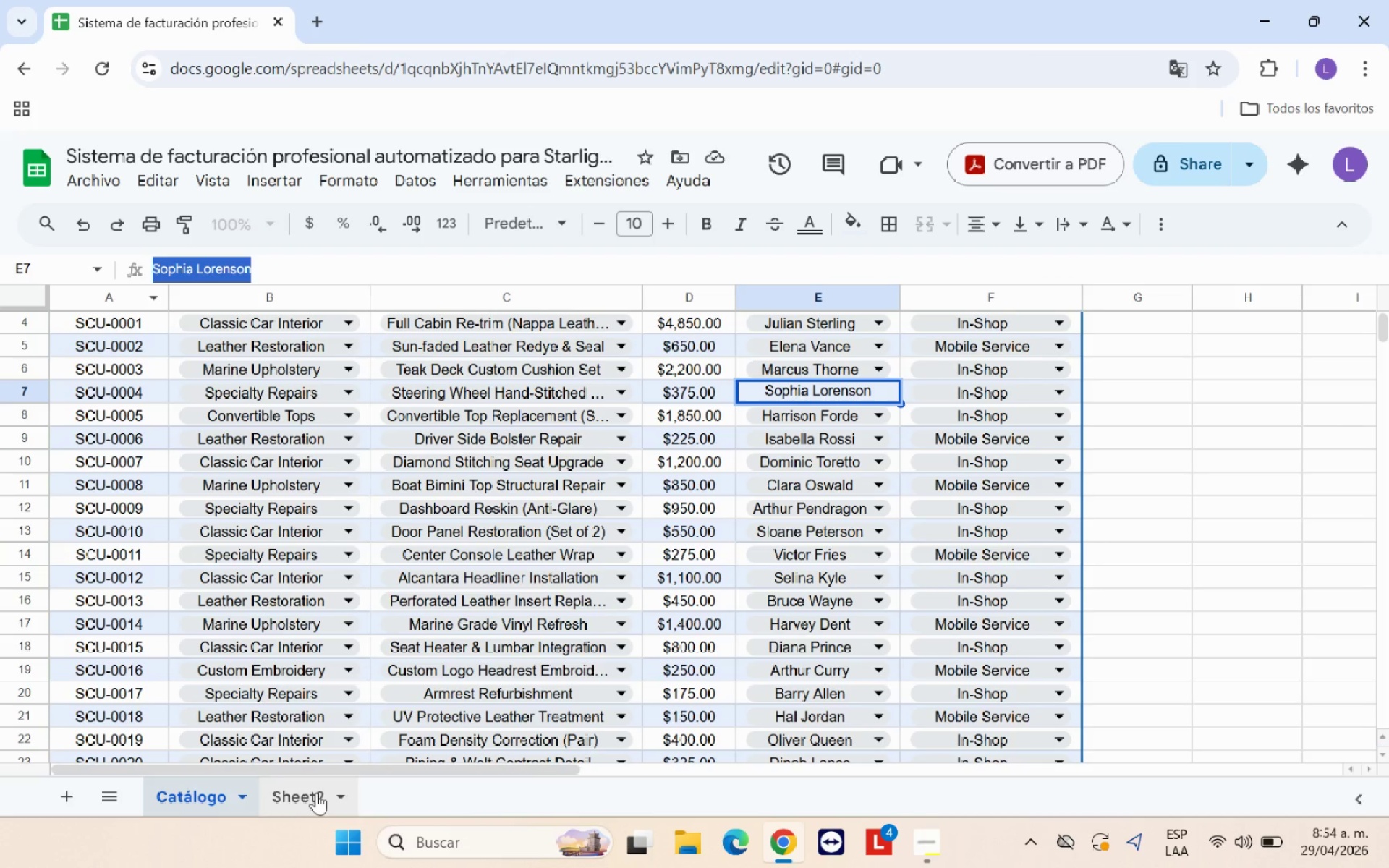 
left_click([320, 793])
 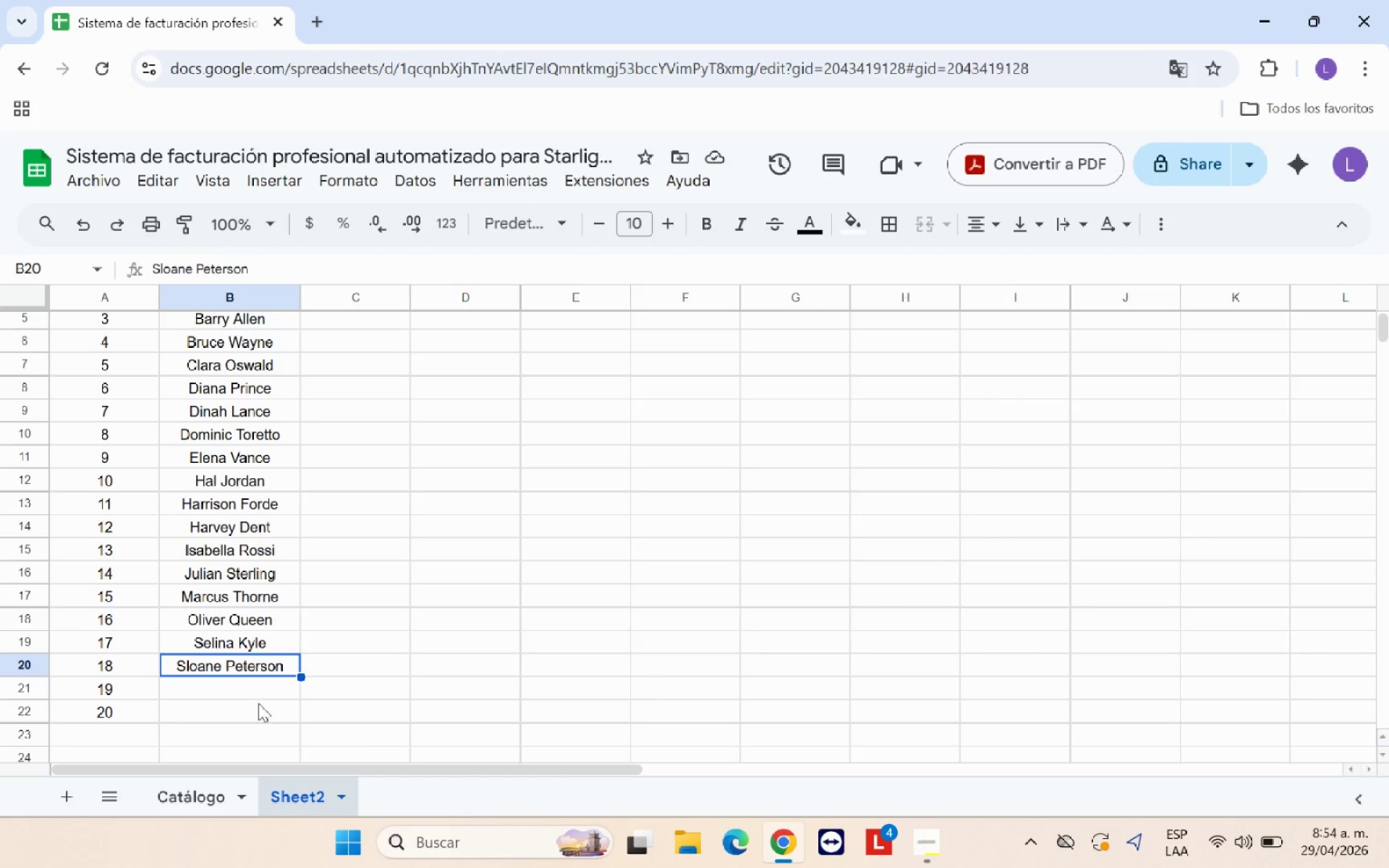 
left_click([254, 688])
 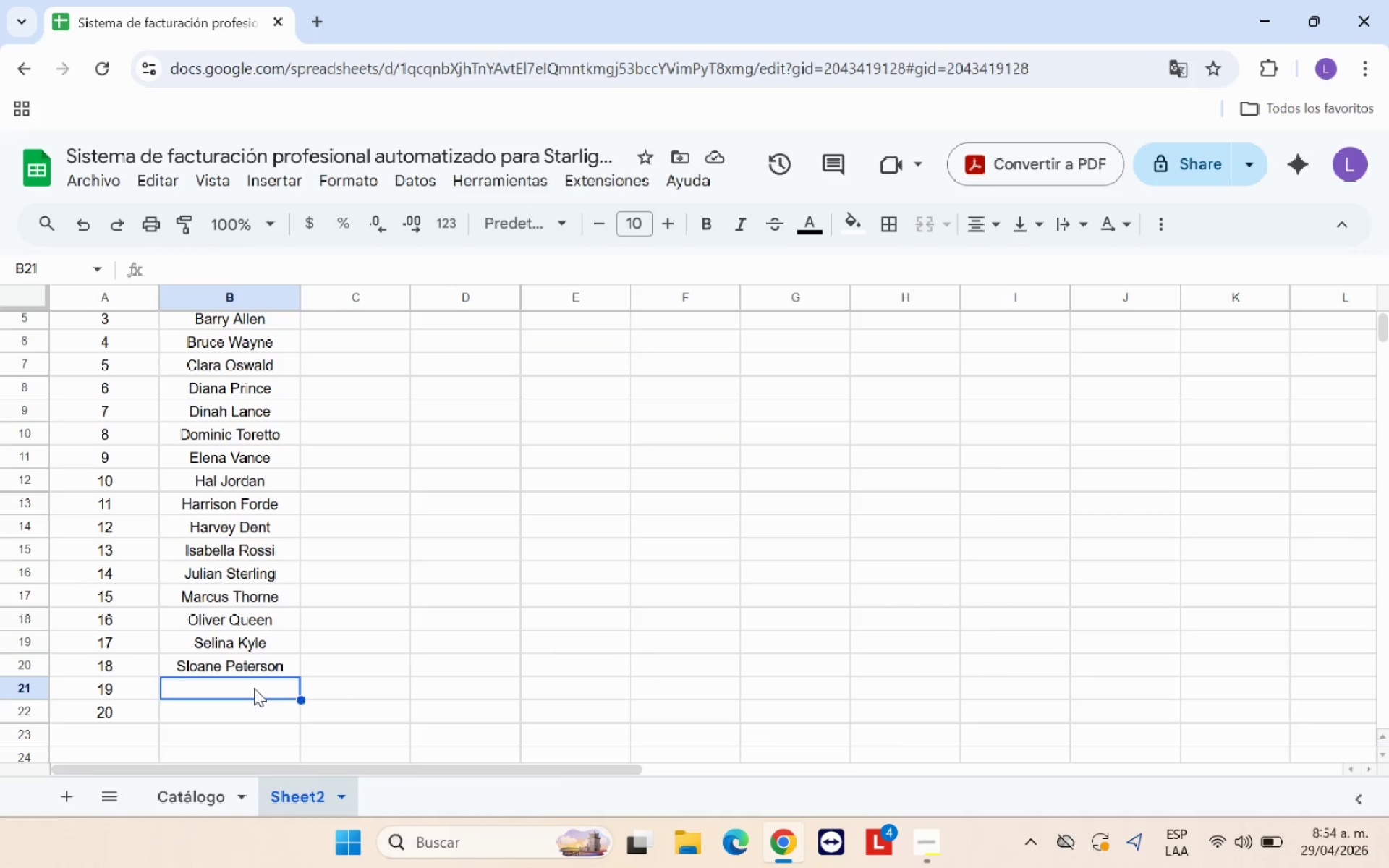 
key(Control+V)
 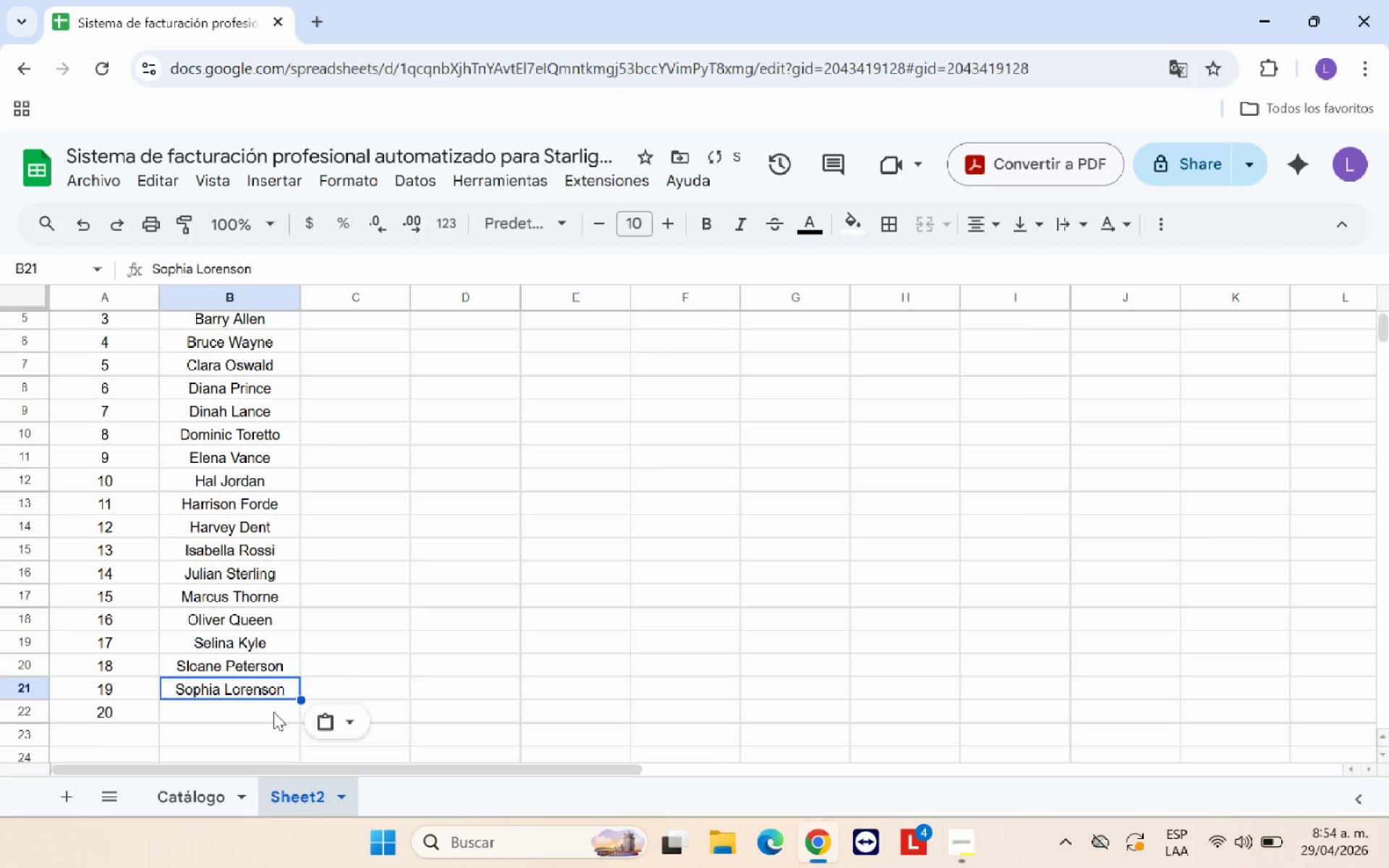 
left_click([273, 712])
 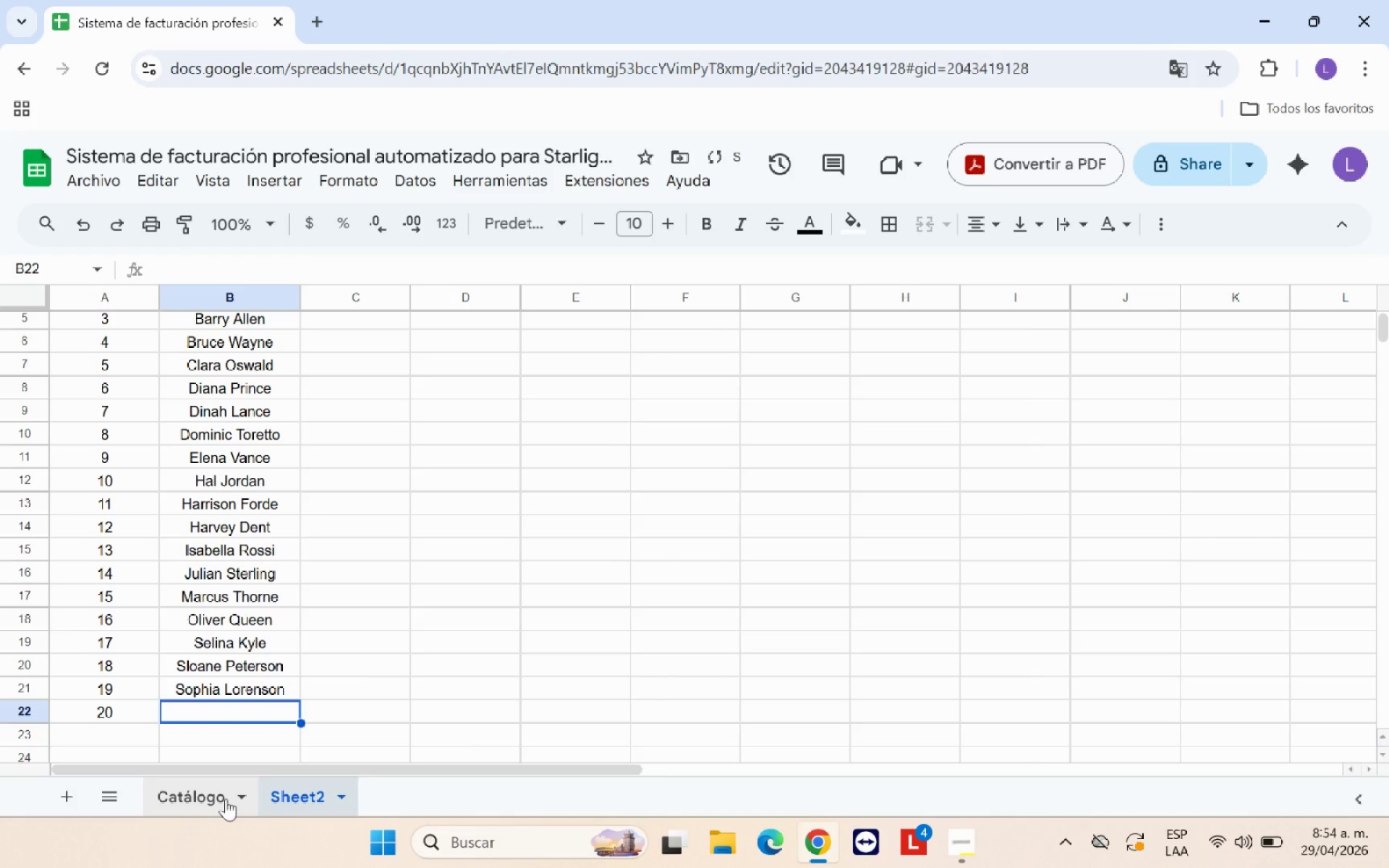 
left_click([226, 799])
 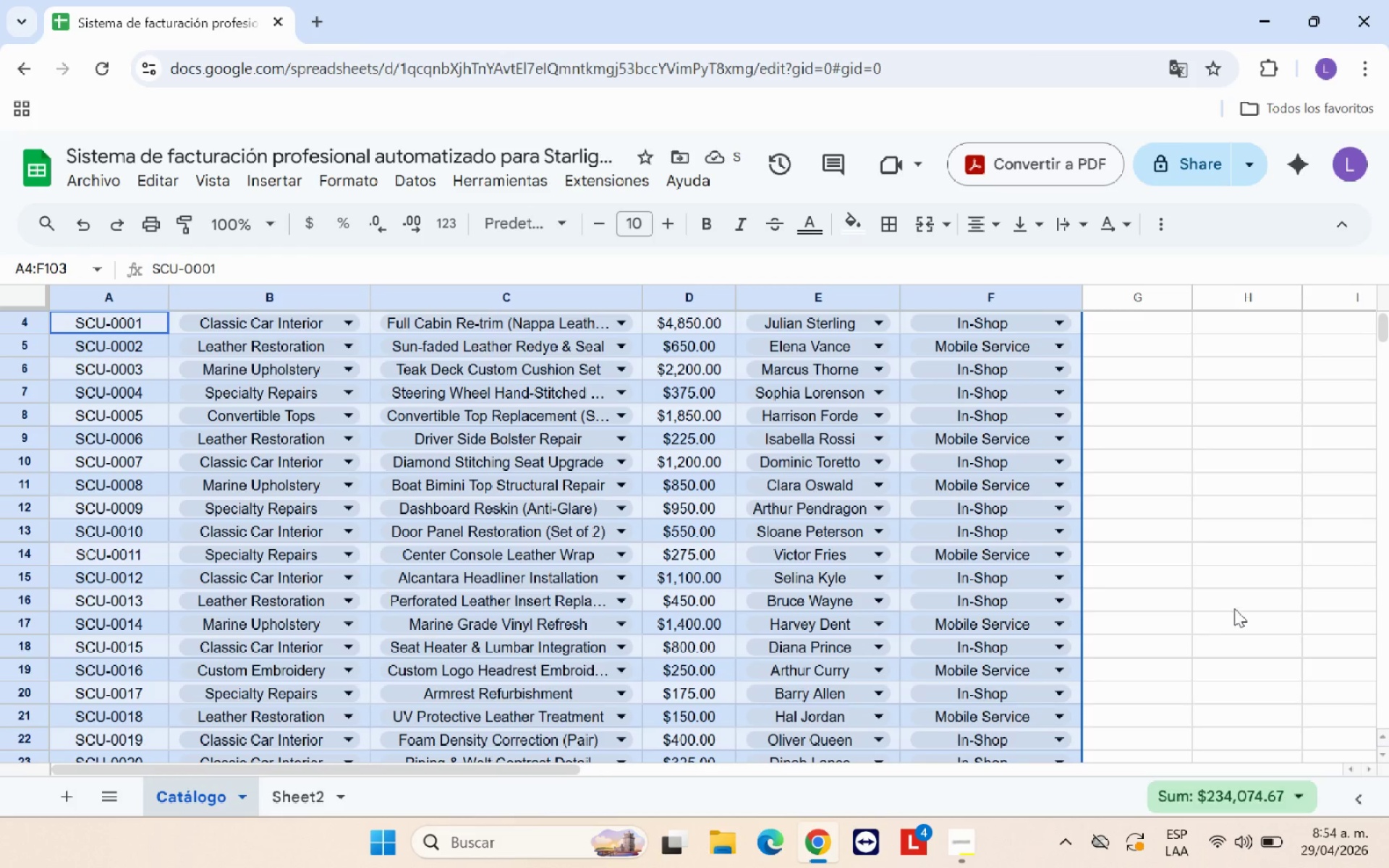 
scroll: coordinate [863, 517], scroll_direction: down, amount: 4.0
 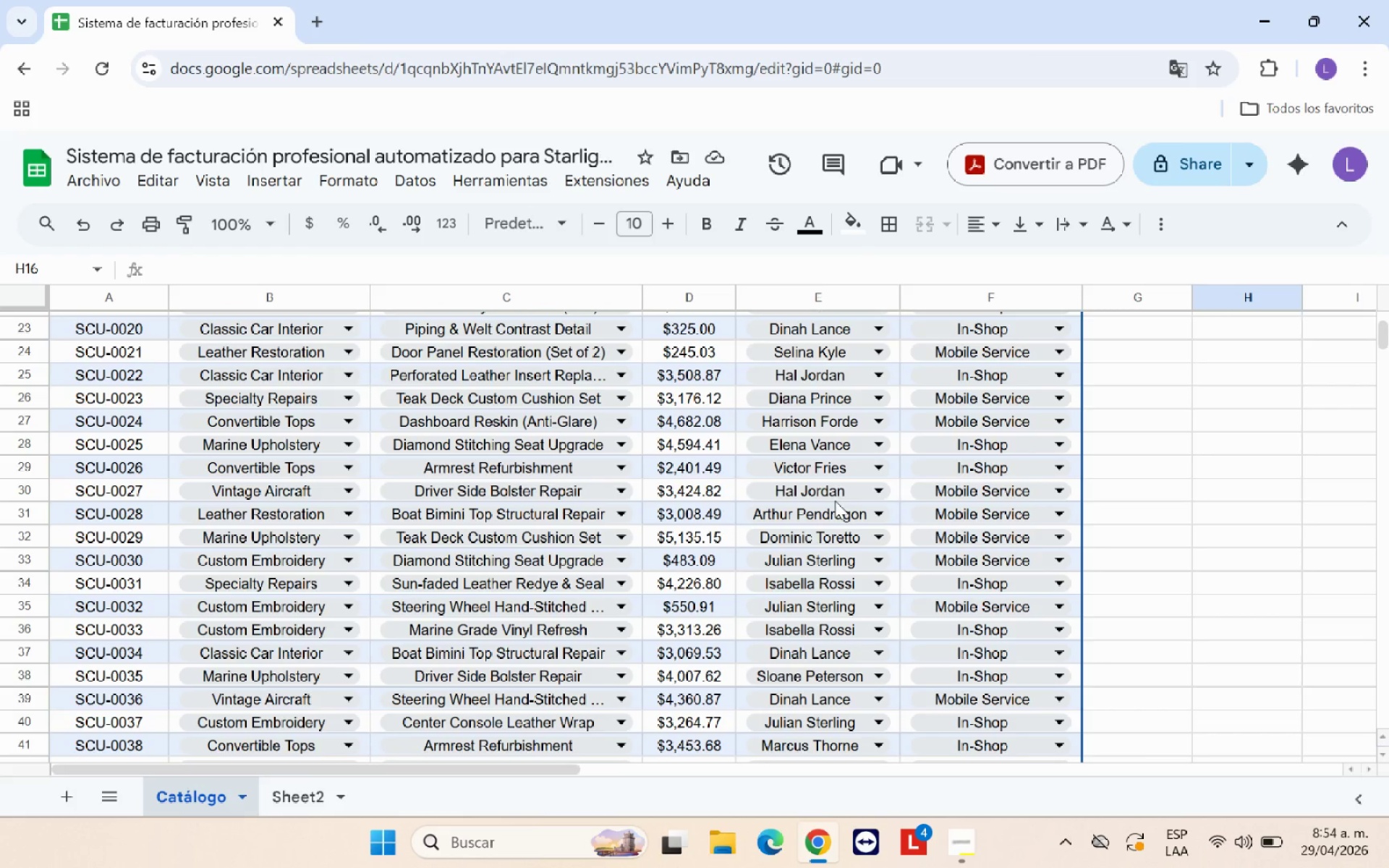 
left_click([836, 475])
 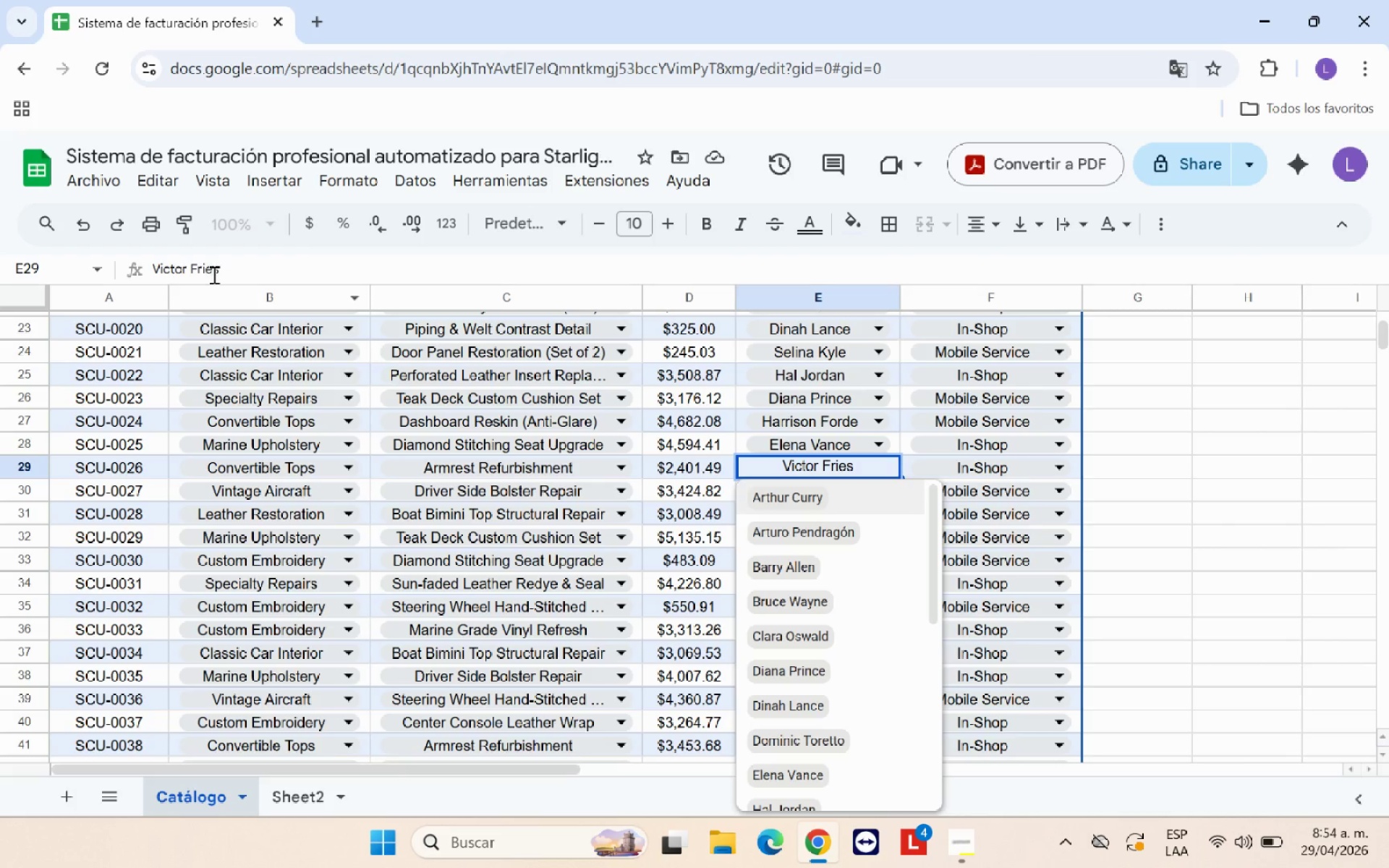 
left_click_drag(start_coordinate=[220, 271], to_coordinate=[89, 268])
 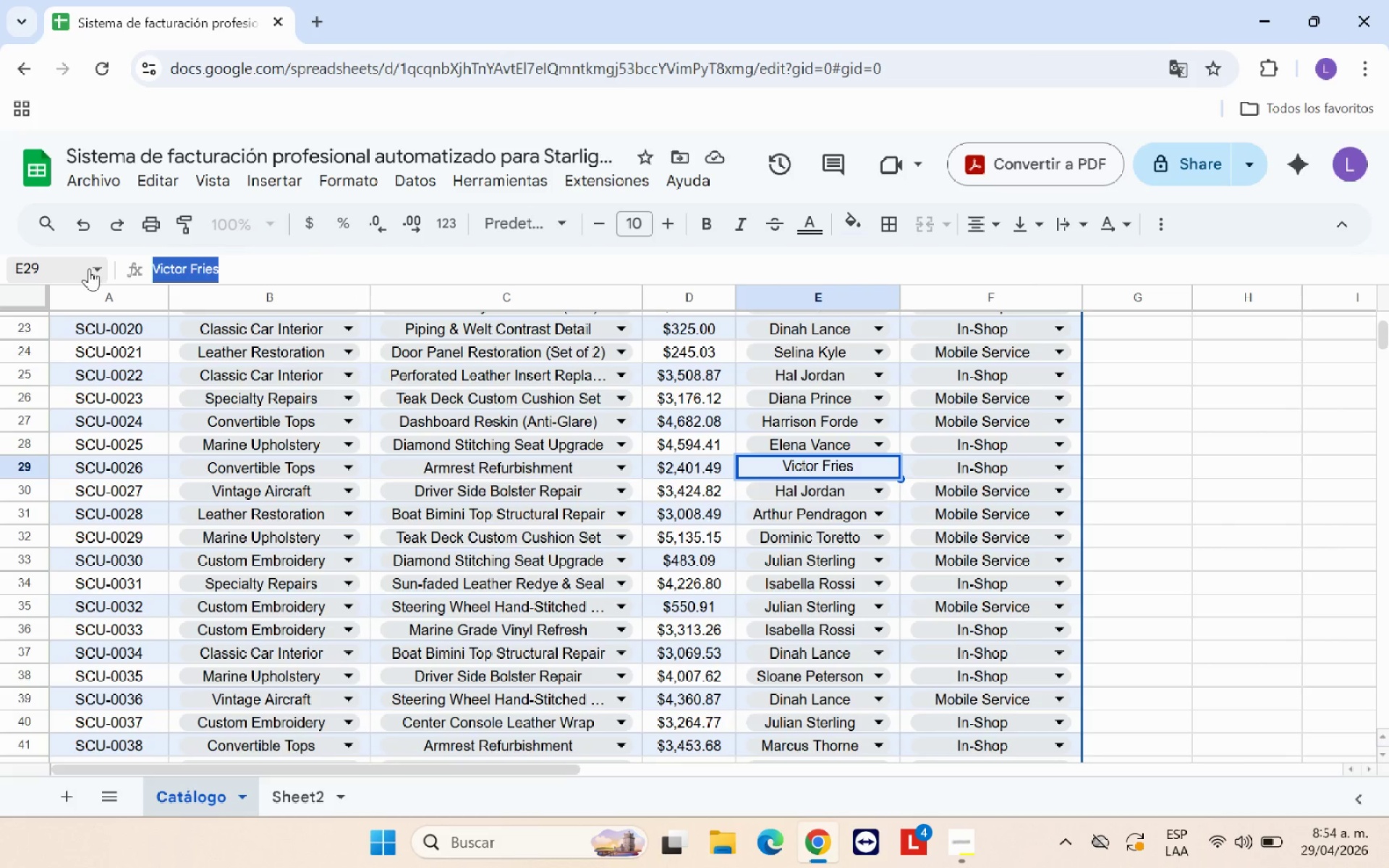 
key(Control+C)
 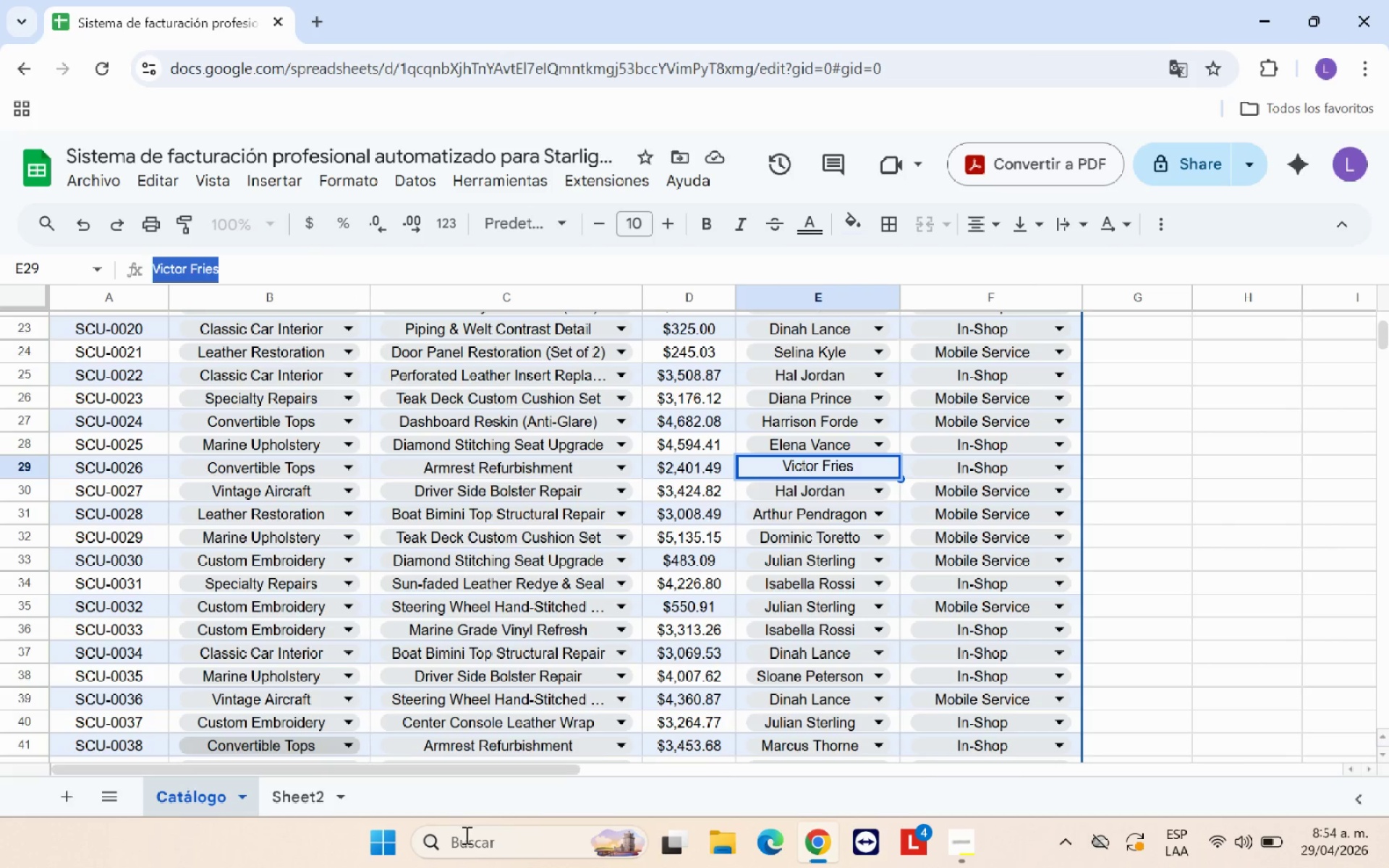 
left_click([318, 809])
 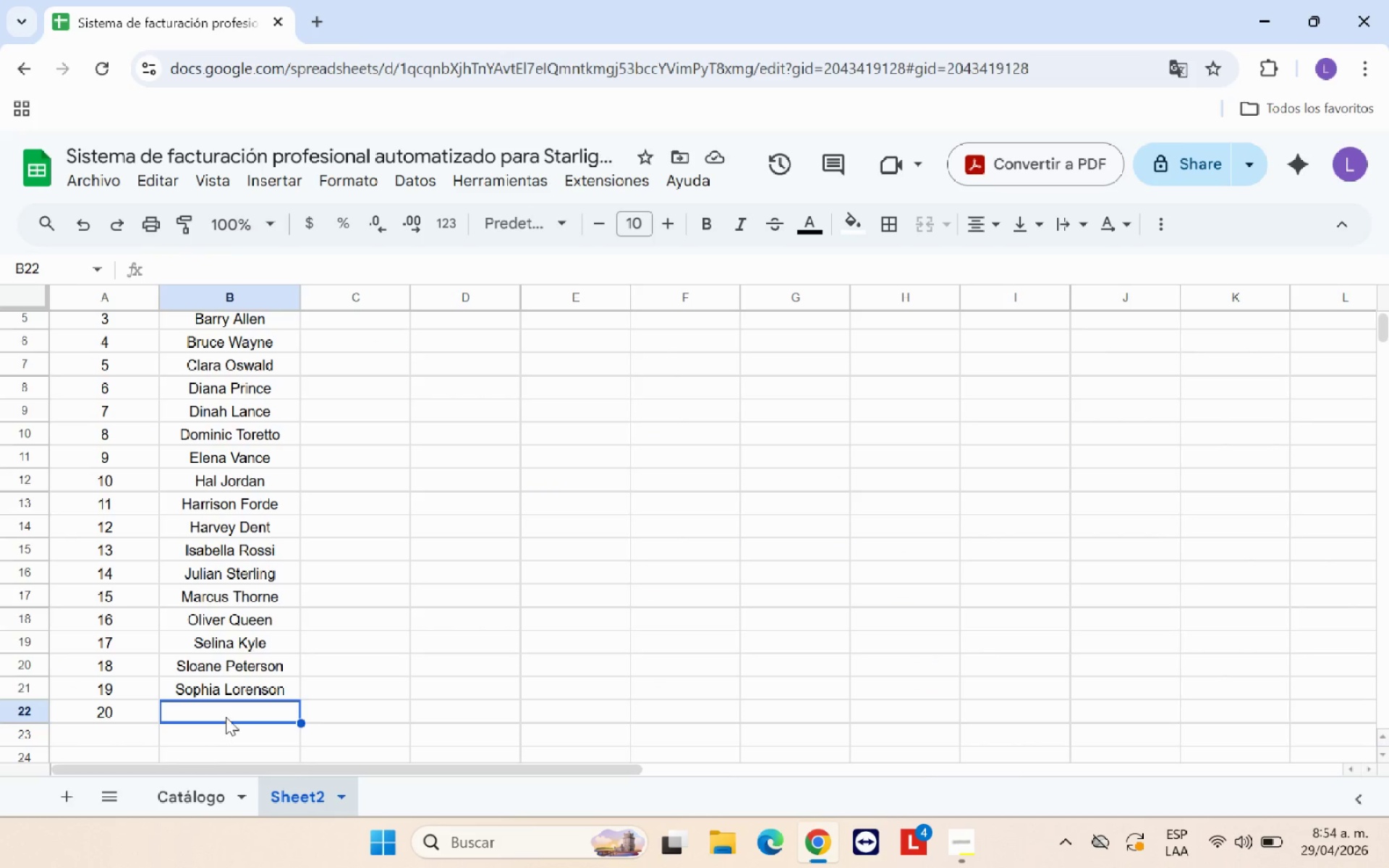 
key(Control+V)
 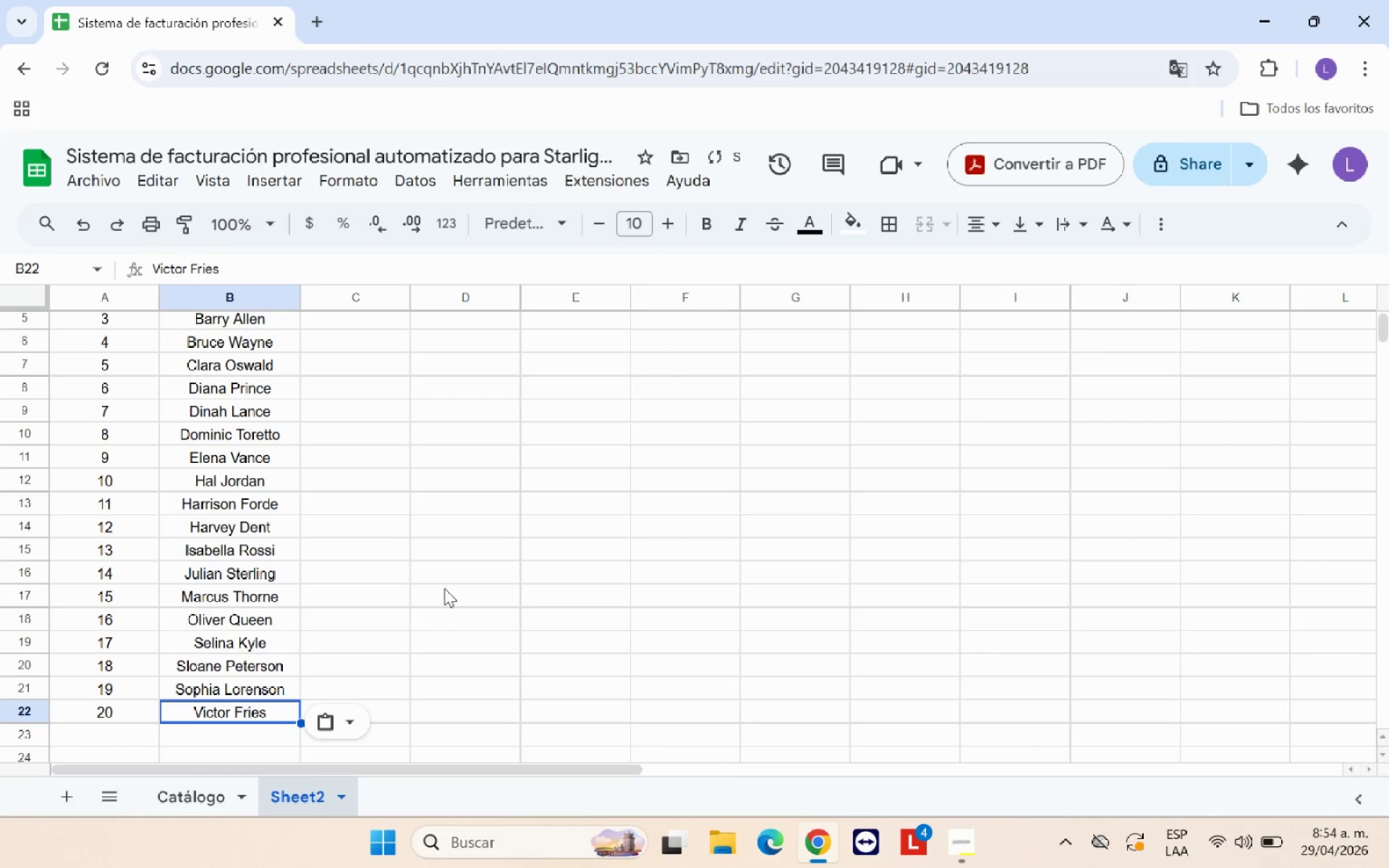 
left_click([444, 588])
 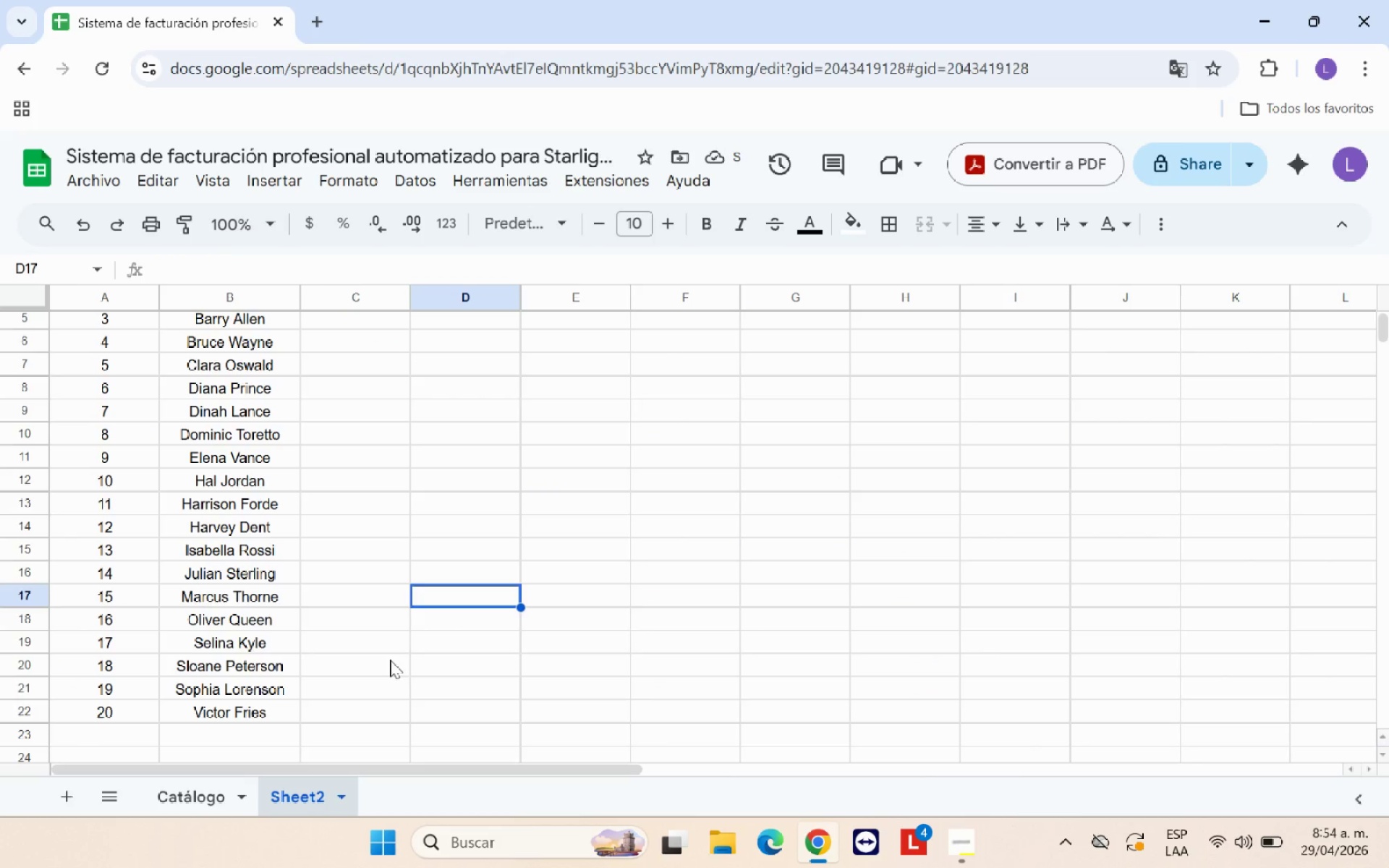 
scroll: coordinate [390, 660], scroll_direction: up, amount: 10.0
 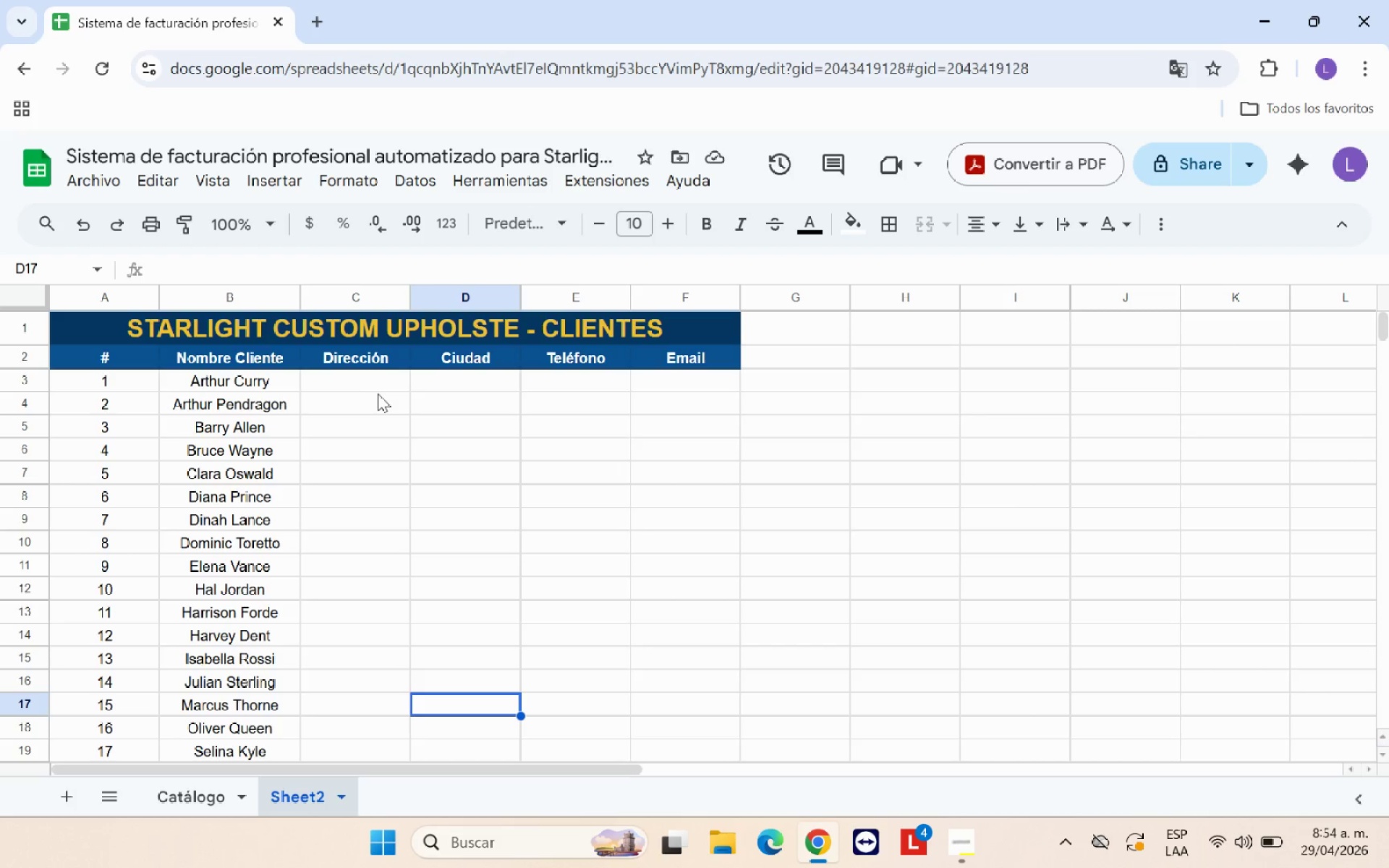 
left_click([381, 384])
 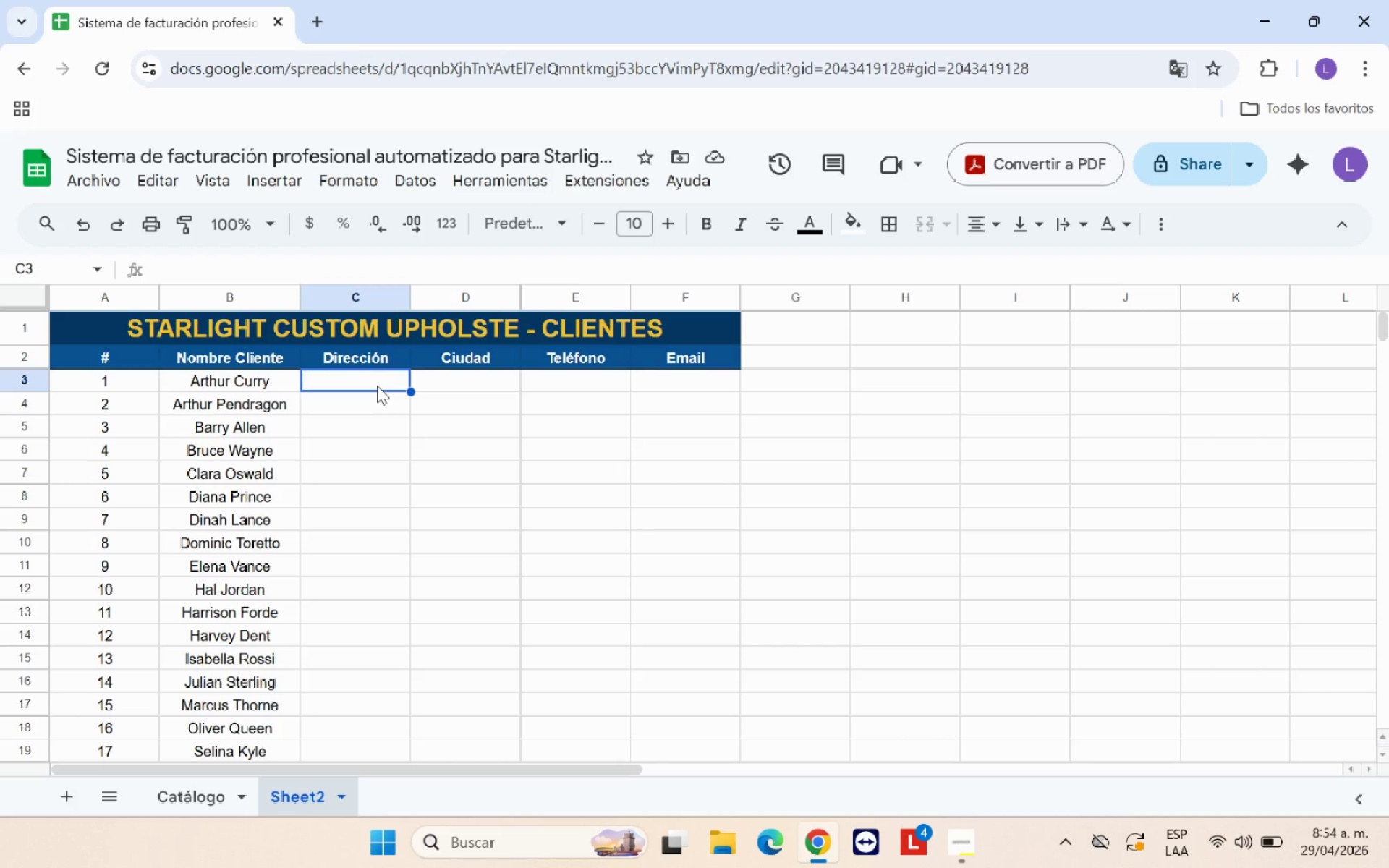 
type(1247 Ocean Drive)
 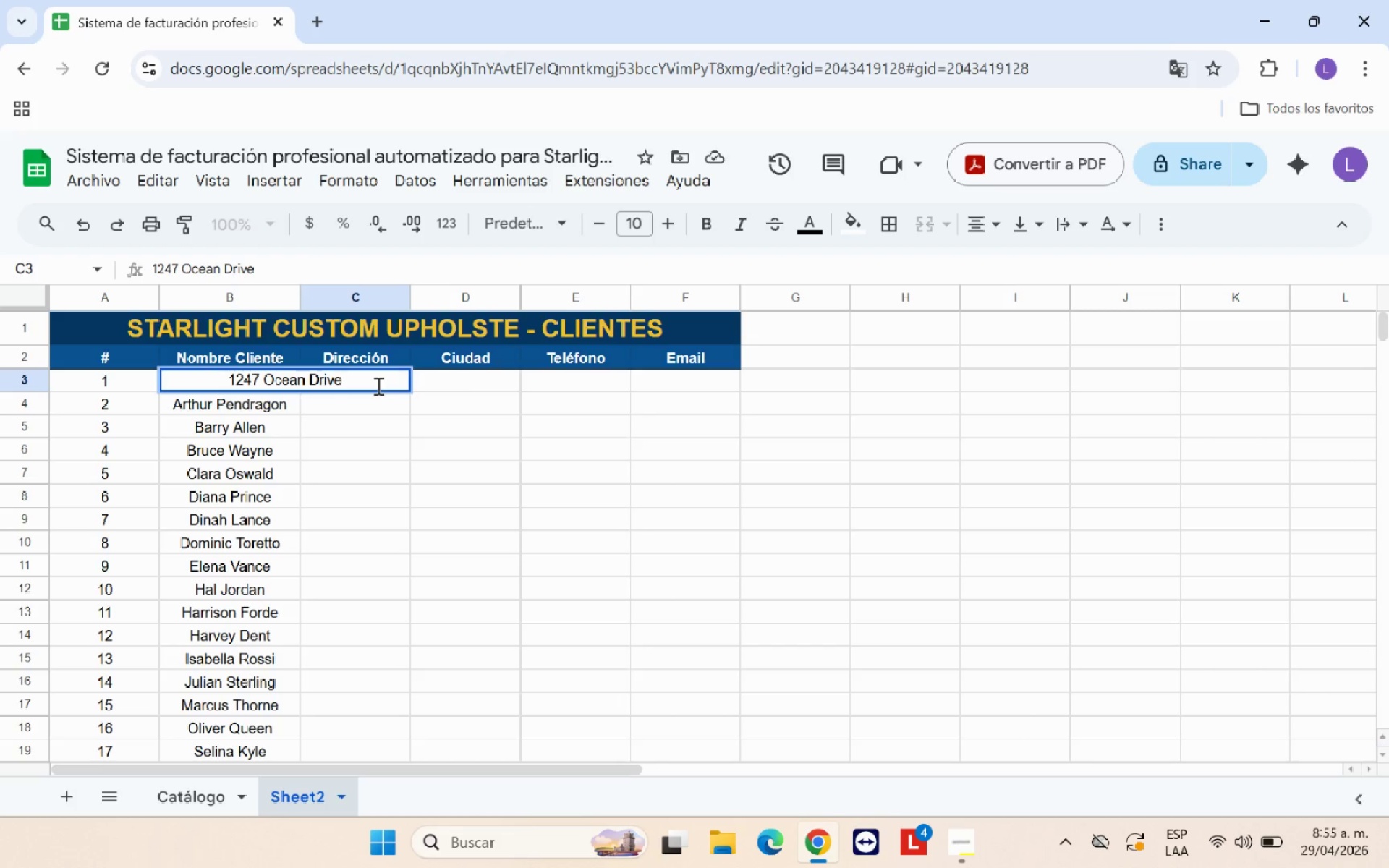 
key(Enter)
 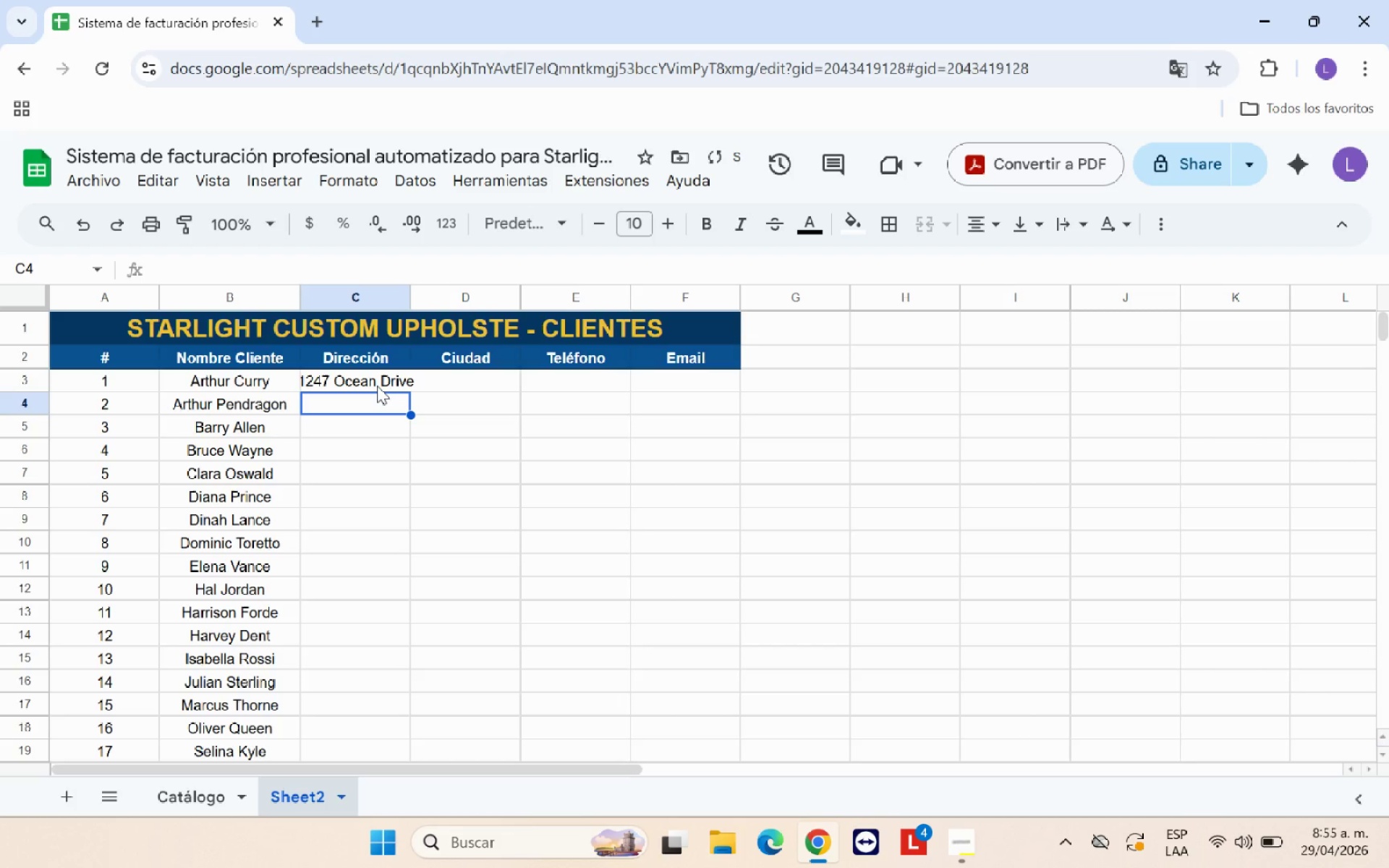 
type(88 Camelot Lane)
 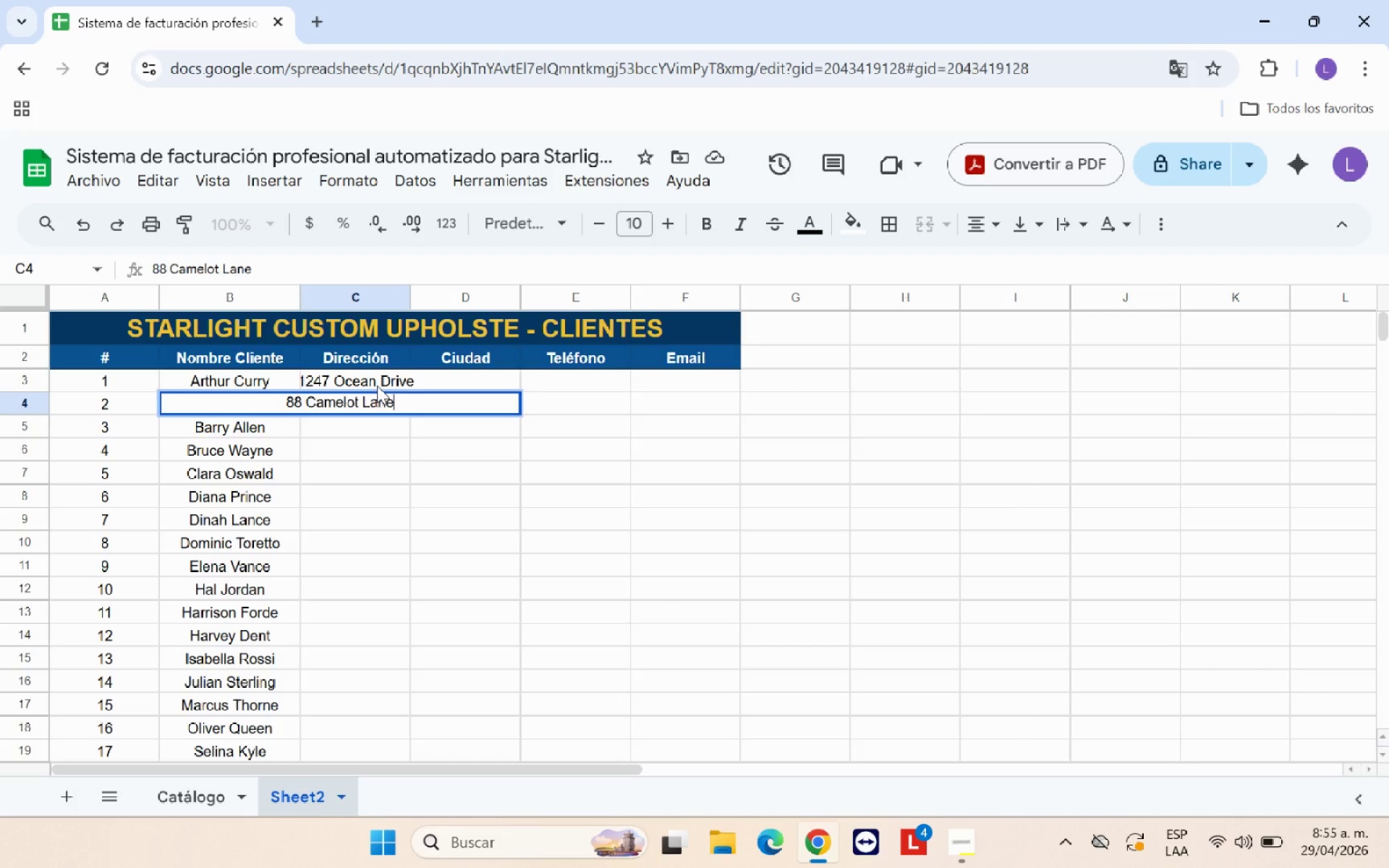 
key(Enter)
 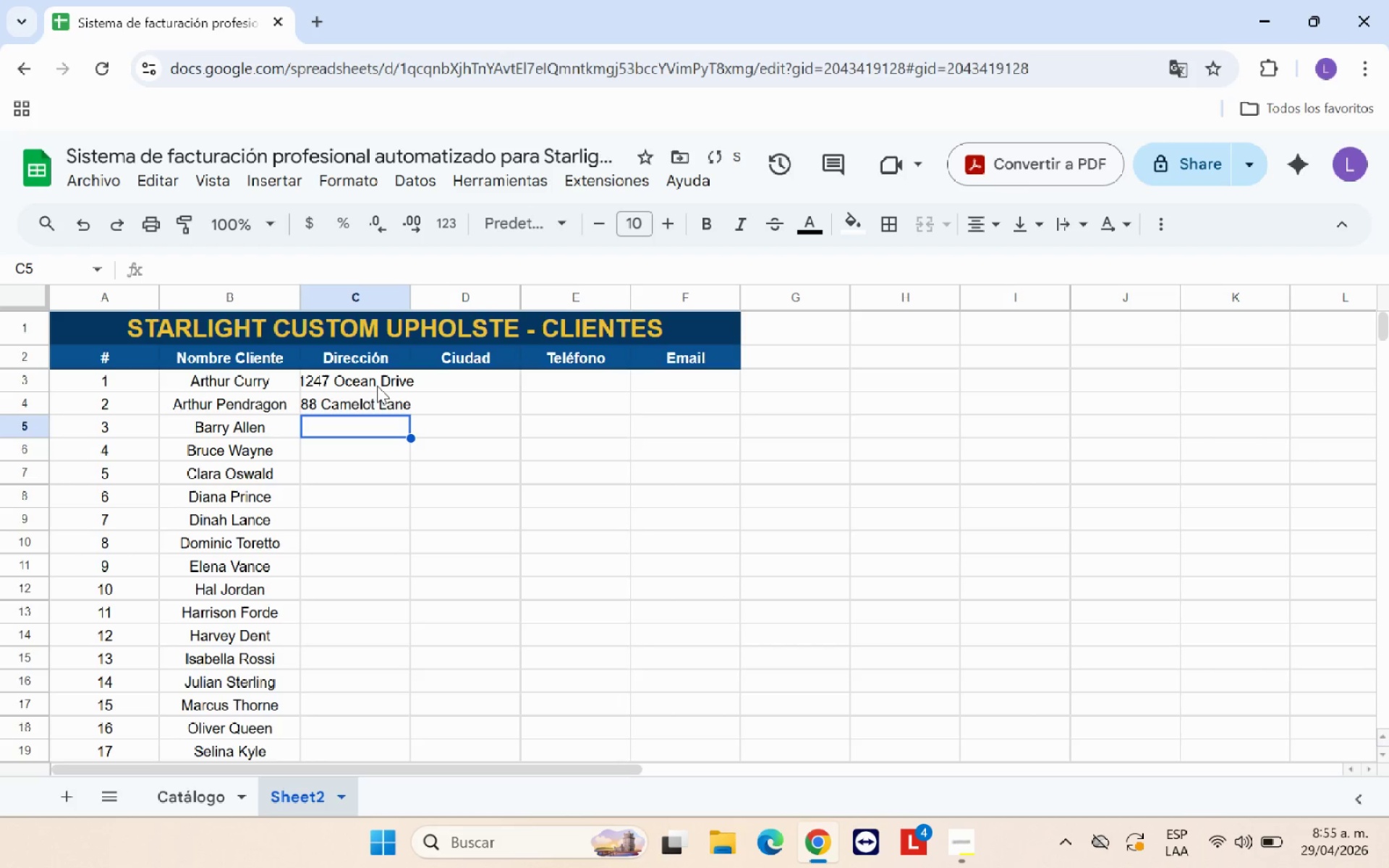 
type(2900 Flash Ave)
 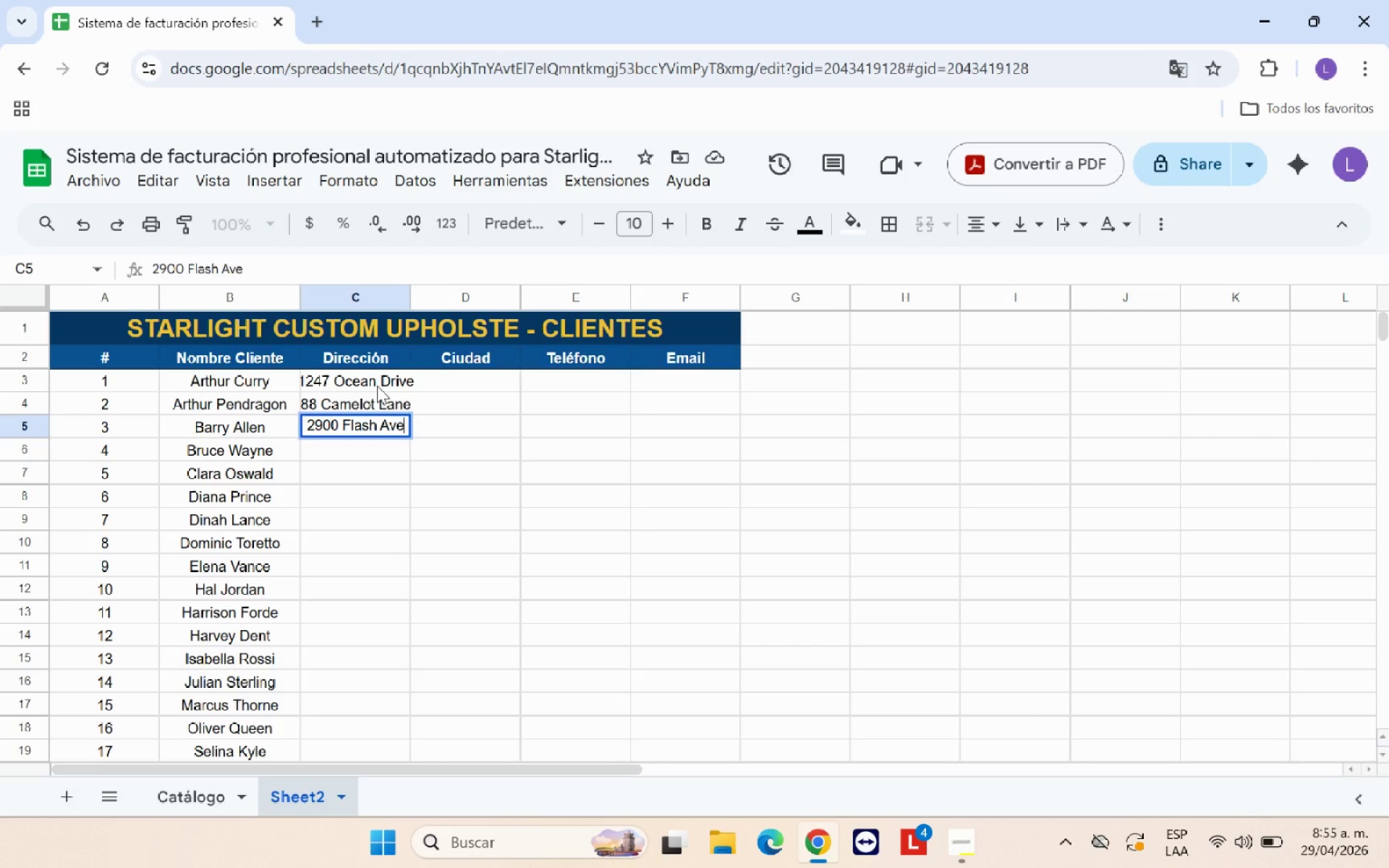 
key(Enter)
 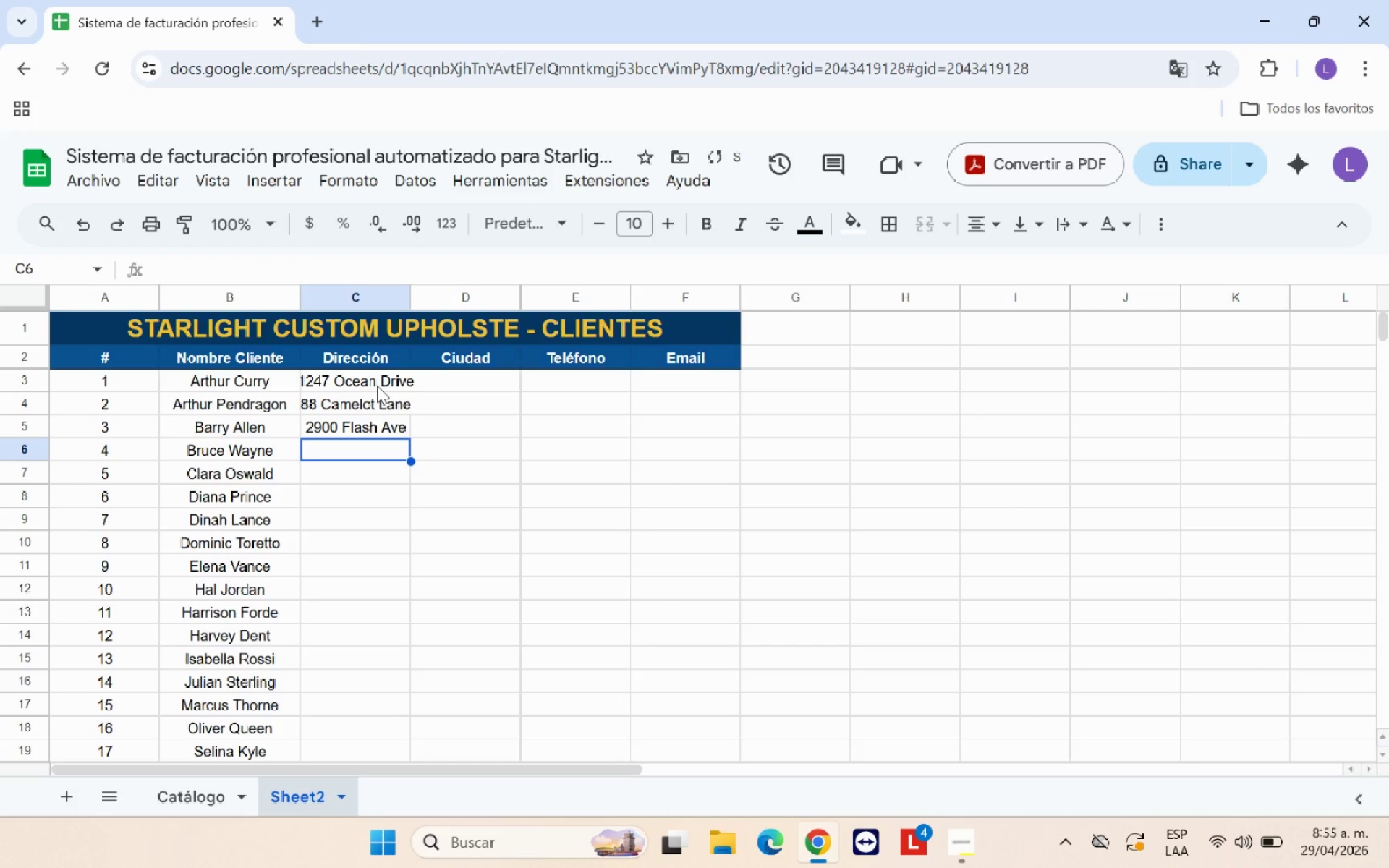 
type(1008)
key(Backspace)
type(7 Mountain Doc)
key(Backspace)
key(Backspace)
type(r)
 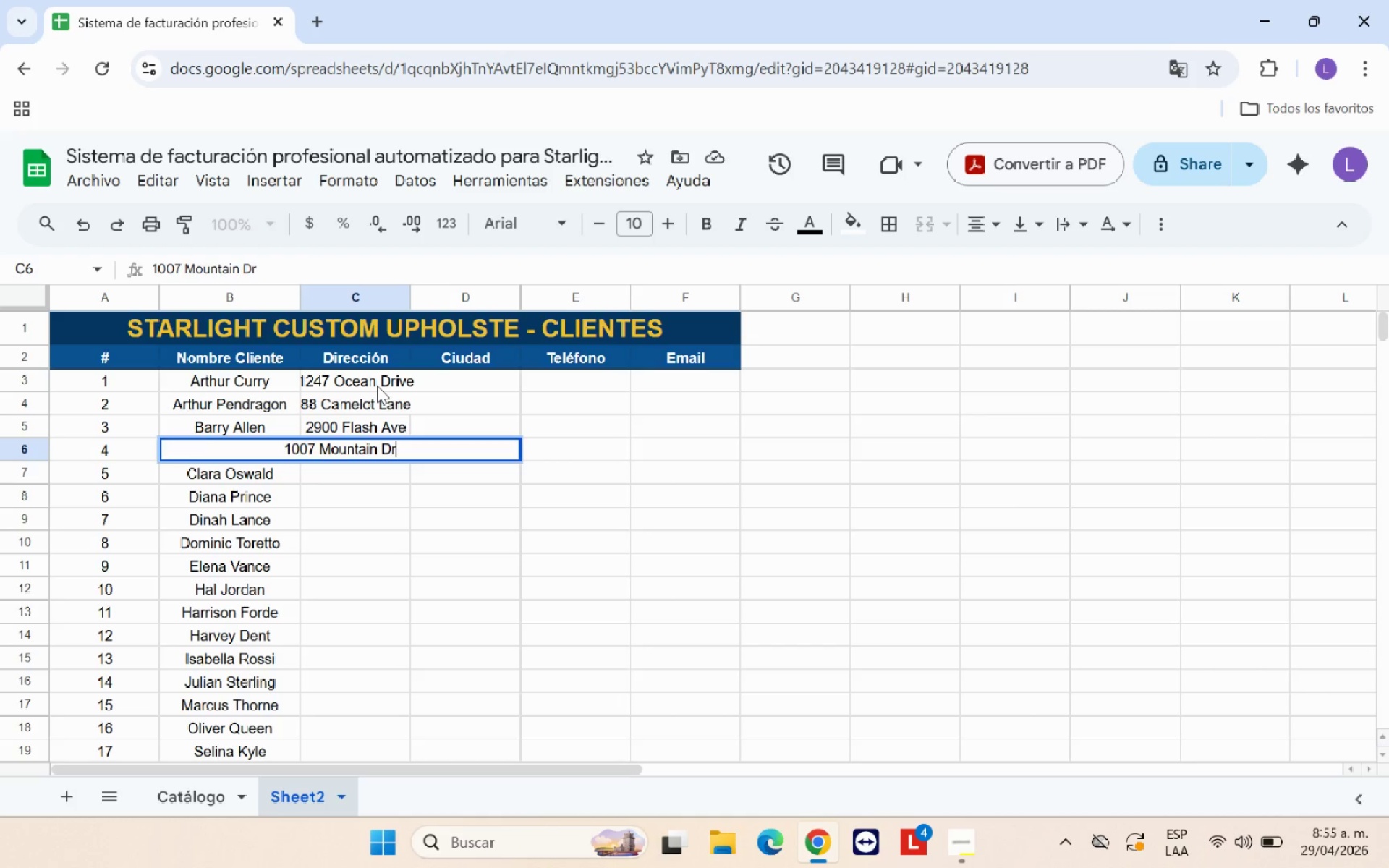 
key(Enter)
 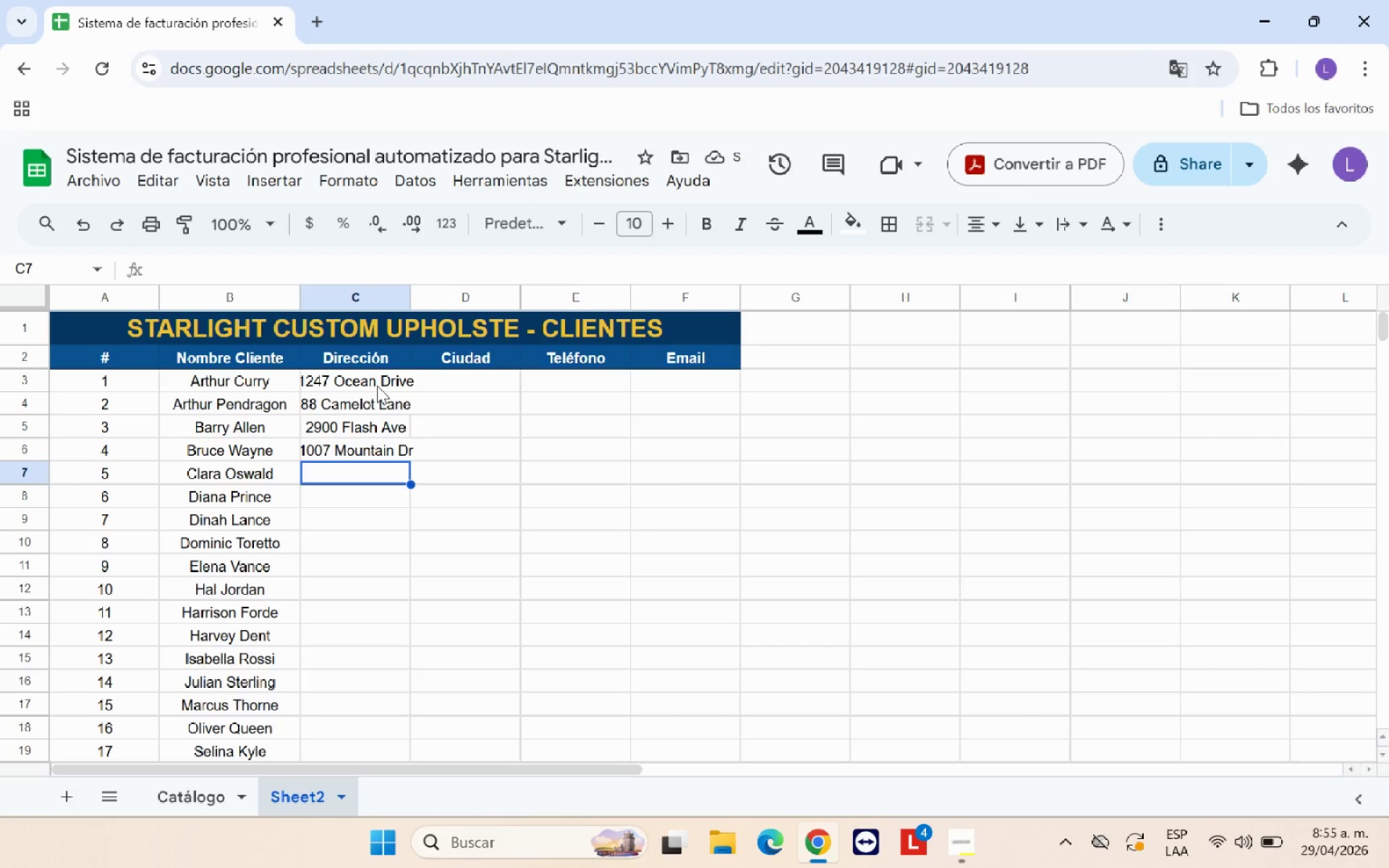 
type(14 Coal Hill Rd)
 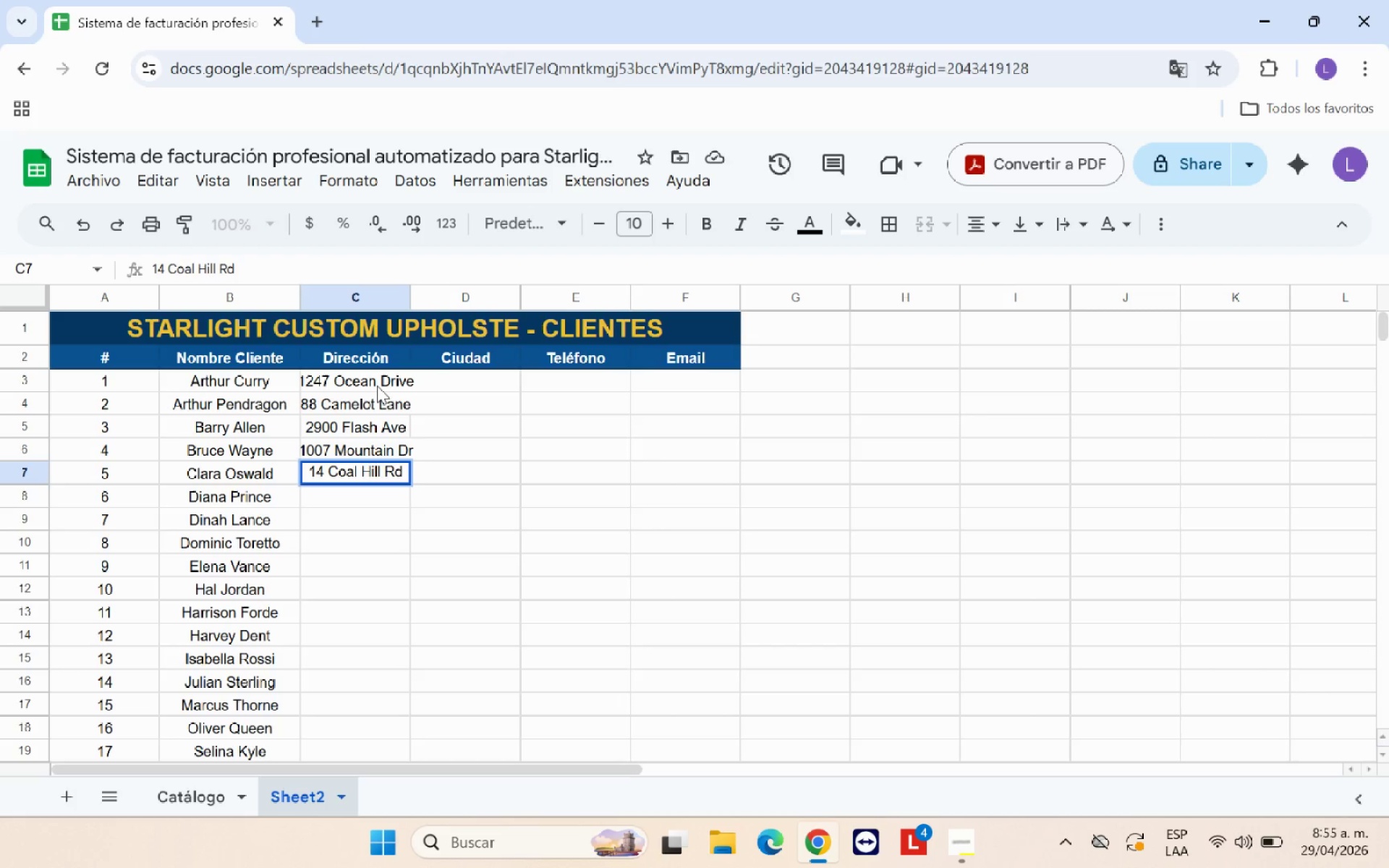 
key(Enter)
 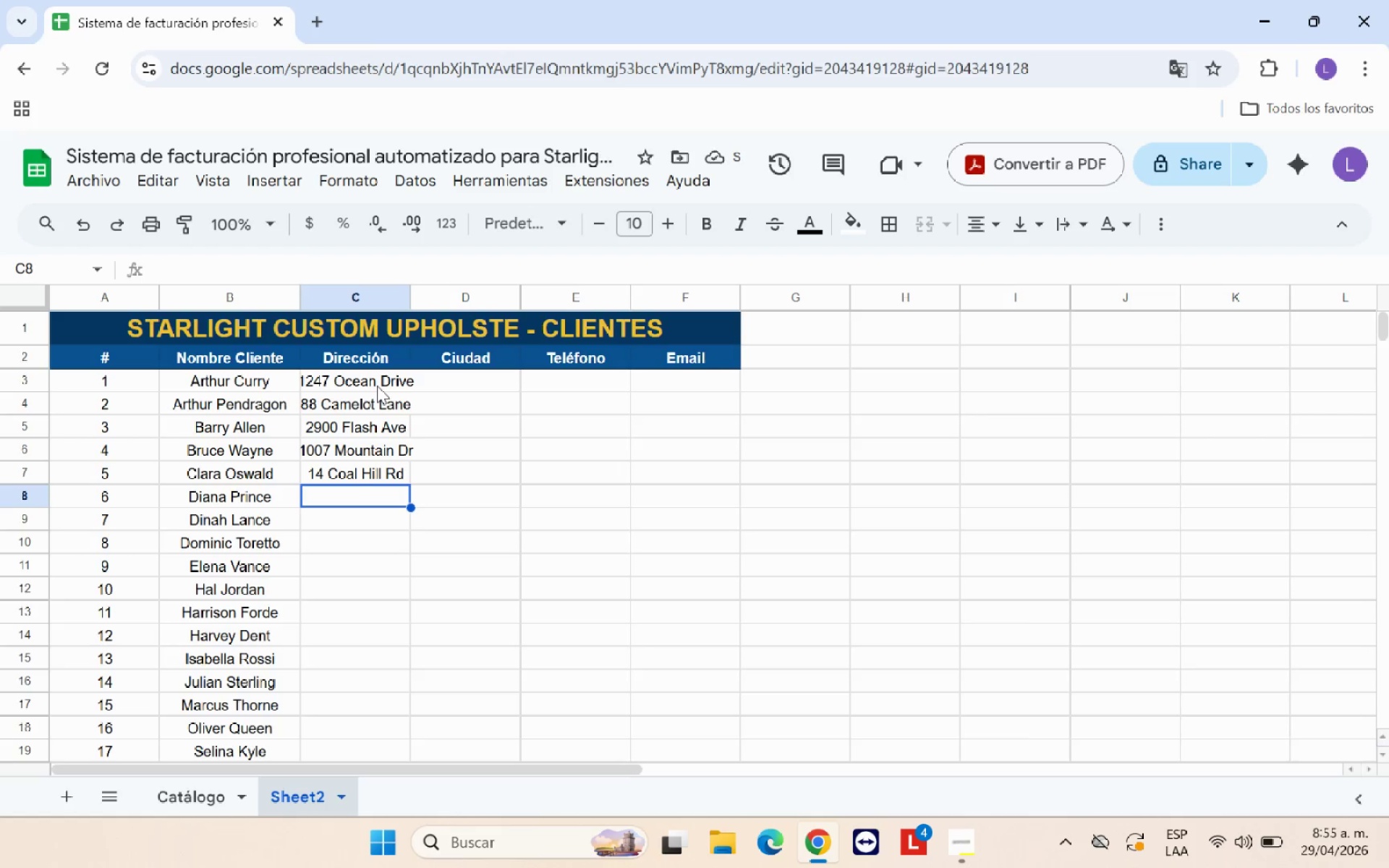 
type(3600 Embassy Row)
 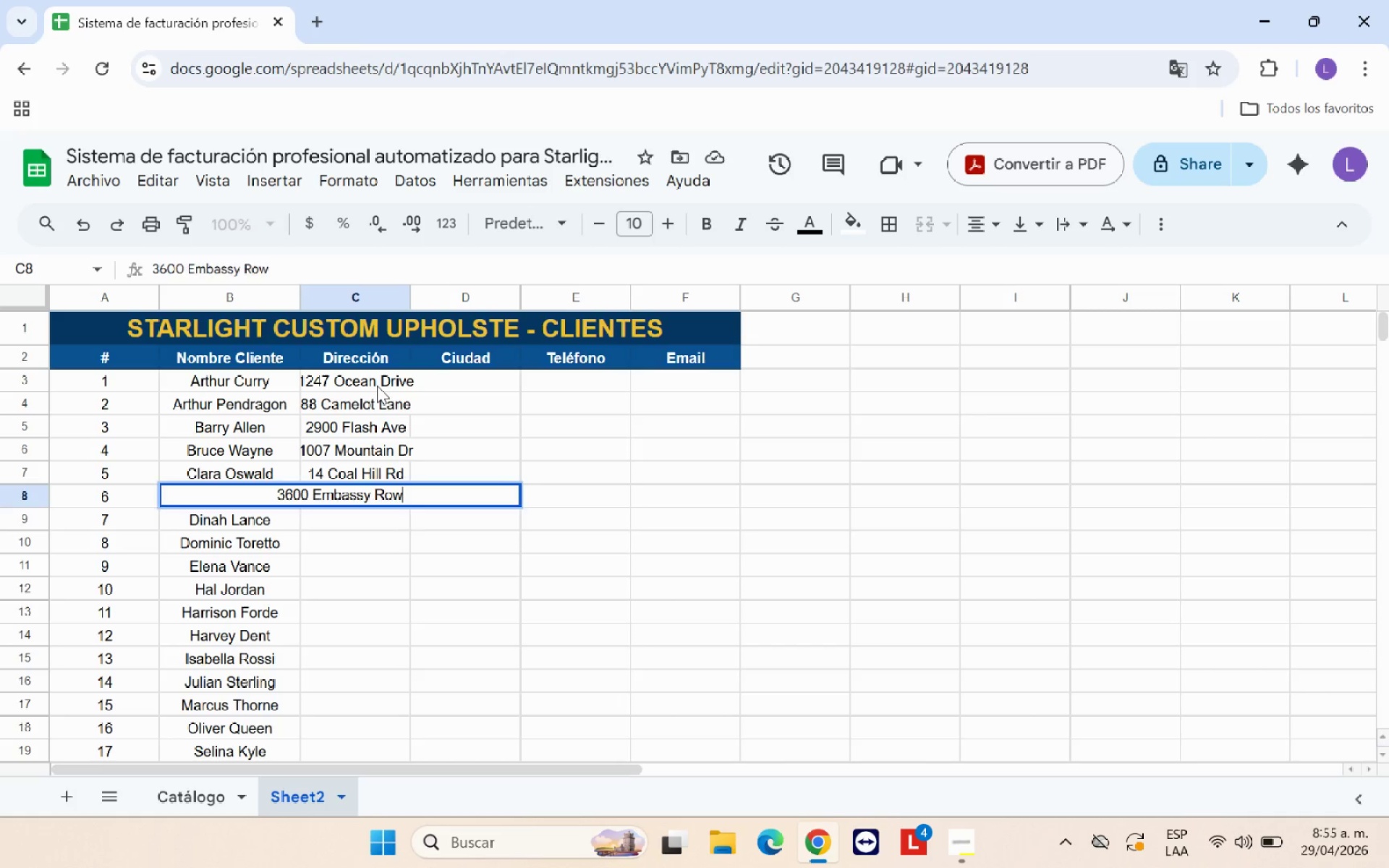 
key(Enter)
 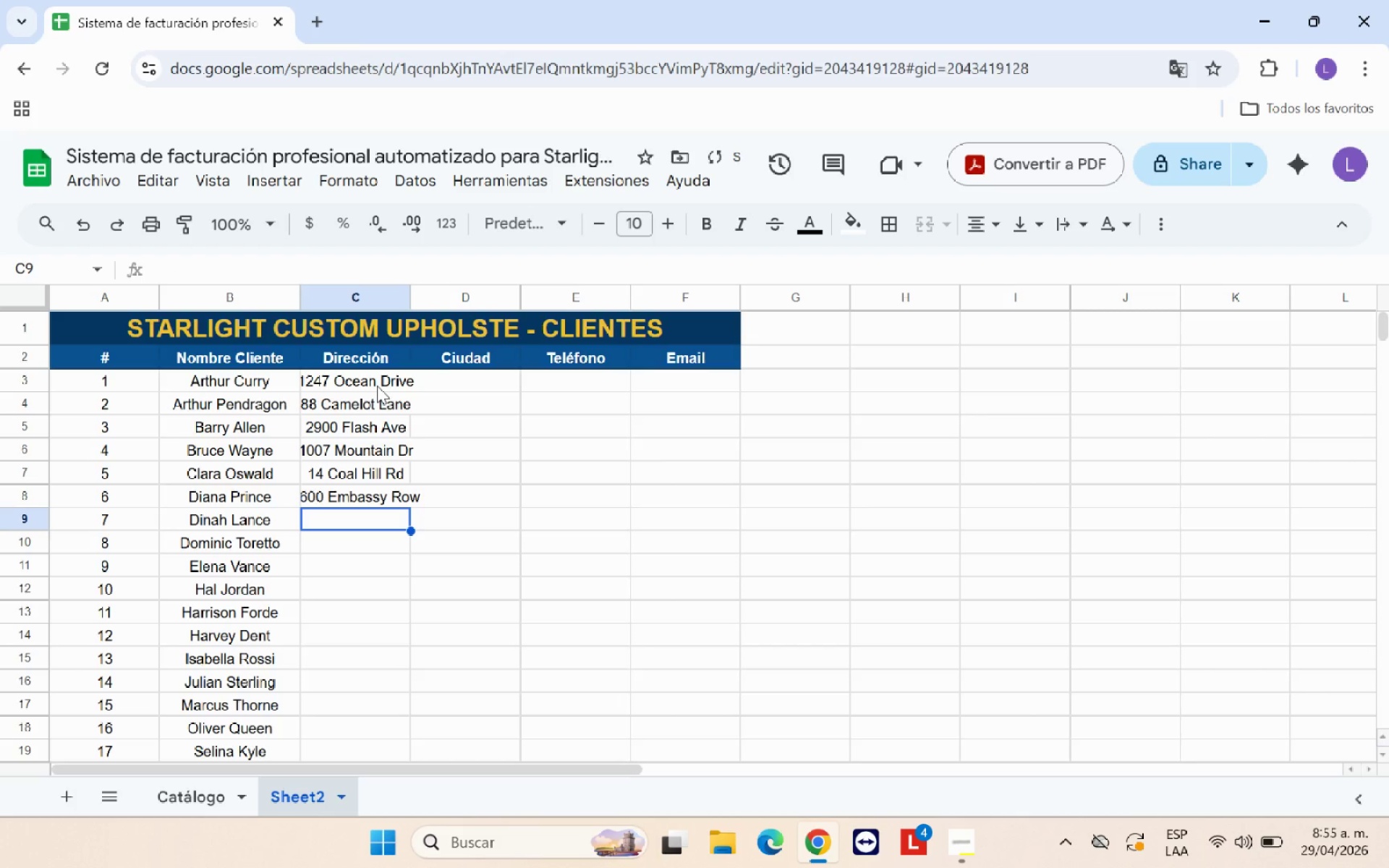 
type(421 Canary Blvd)
 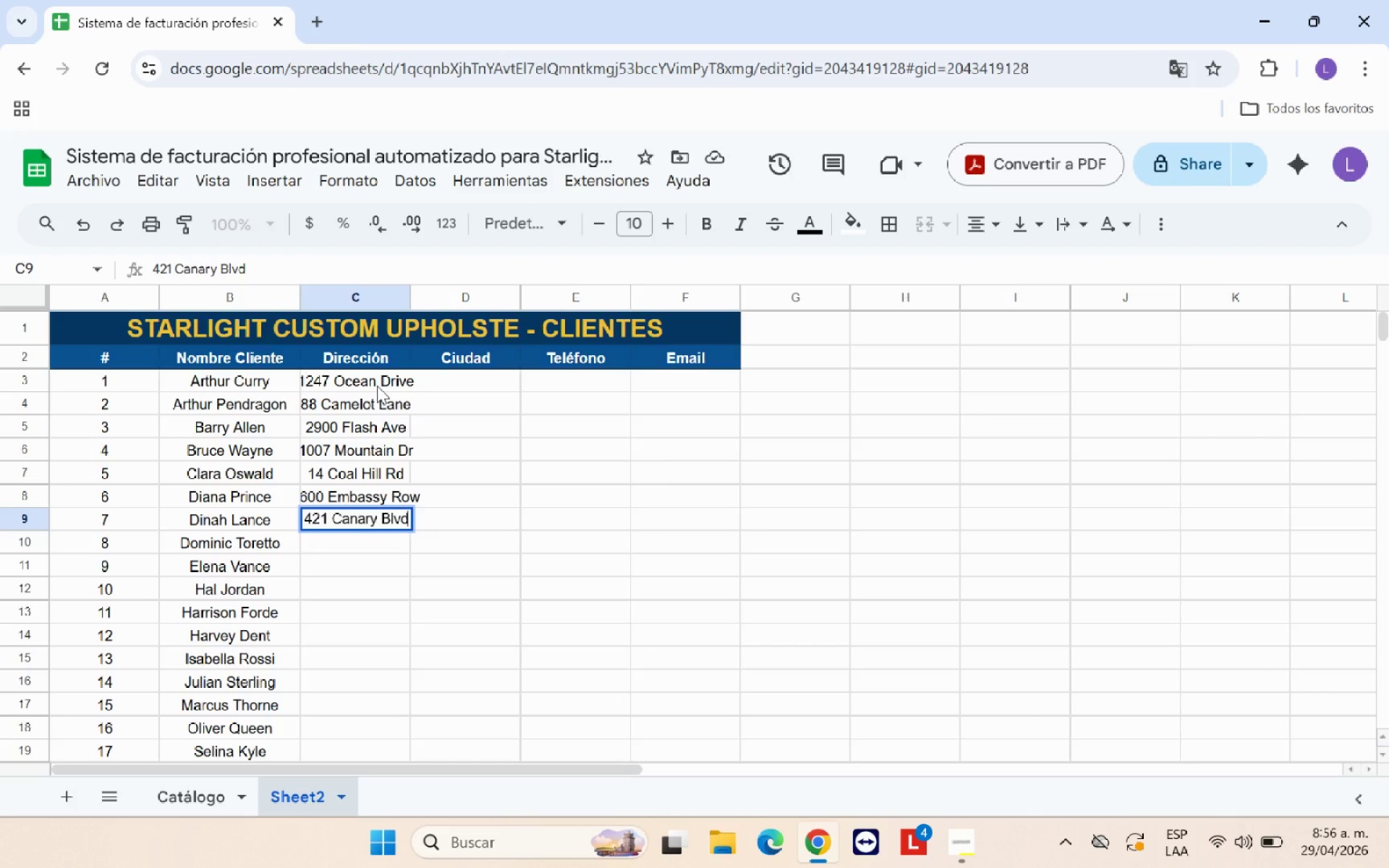 
key(Enter)
 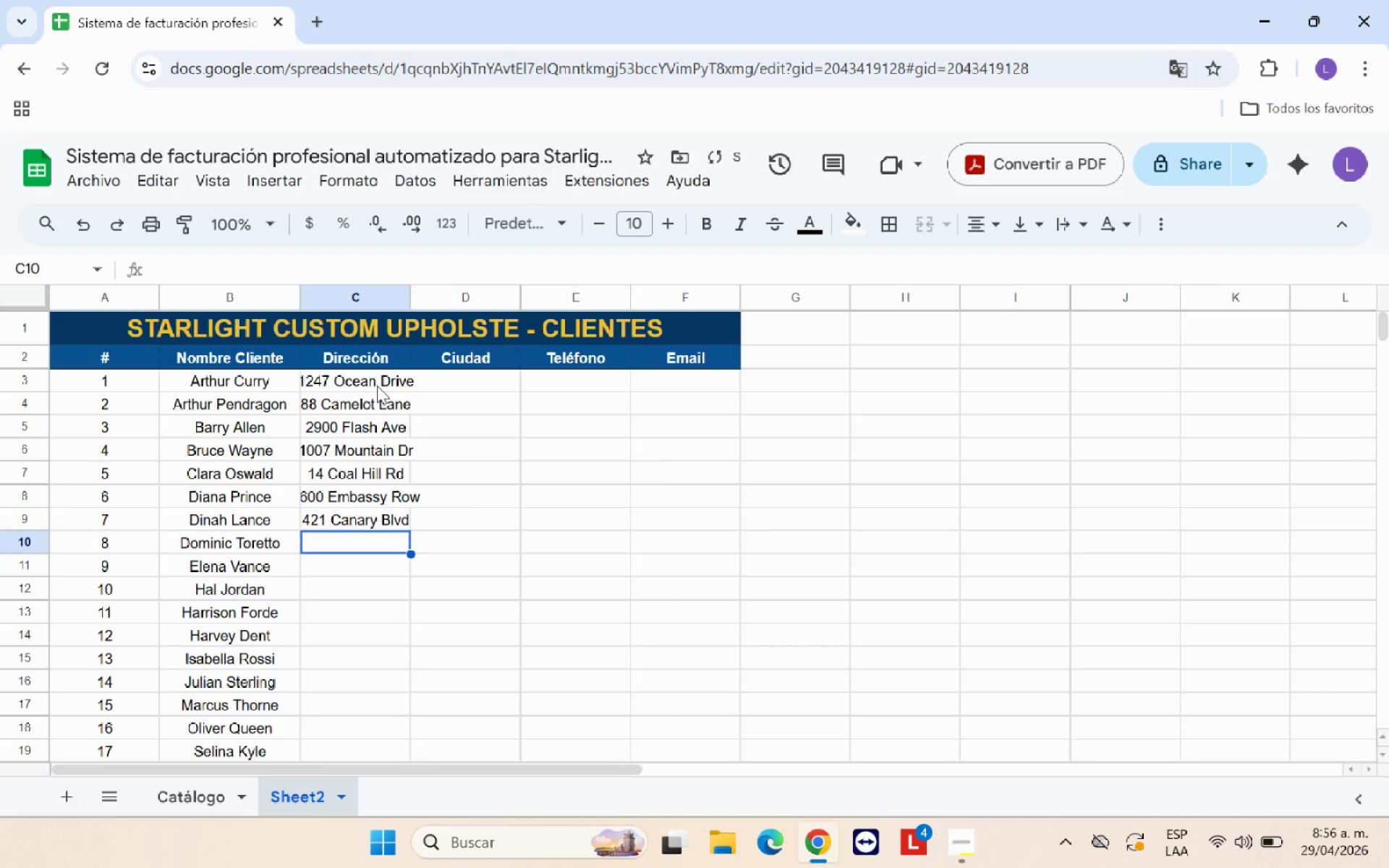 
type(1327 Vine St)
 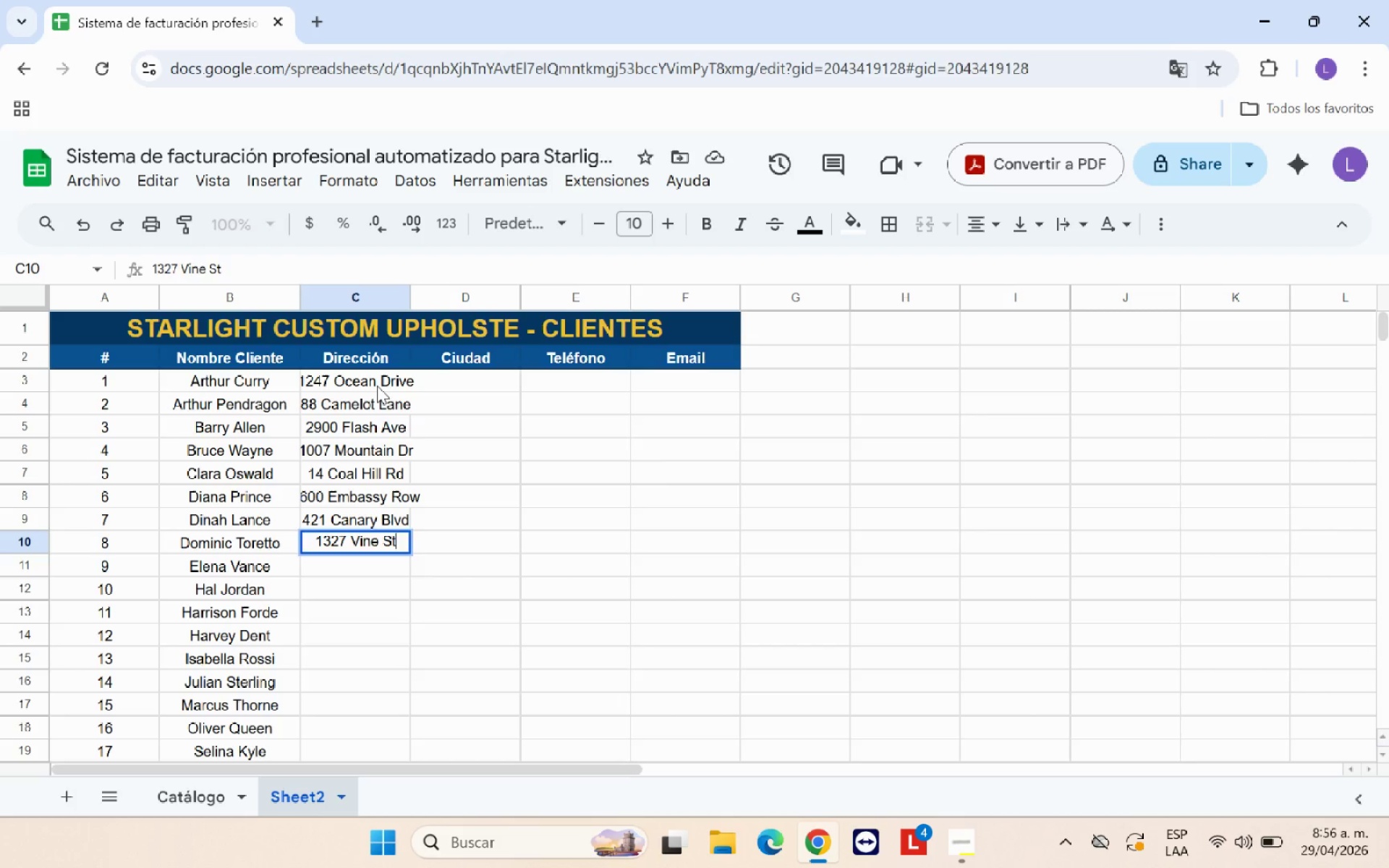 
key(Enter)
 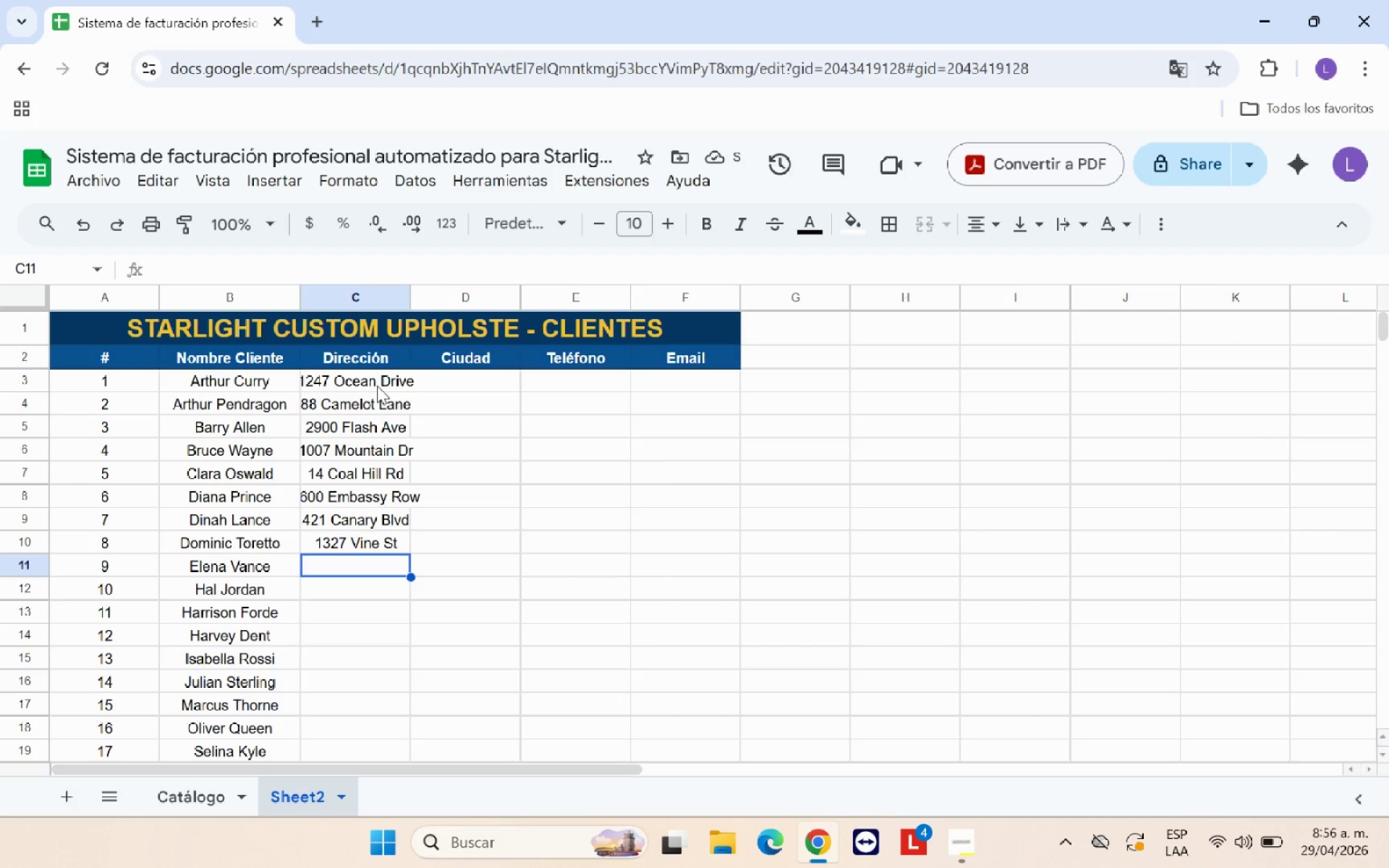 
type(56 Mystic Falls Rd)
 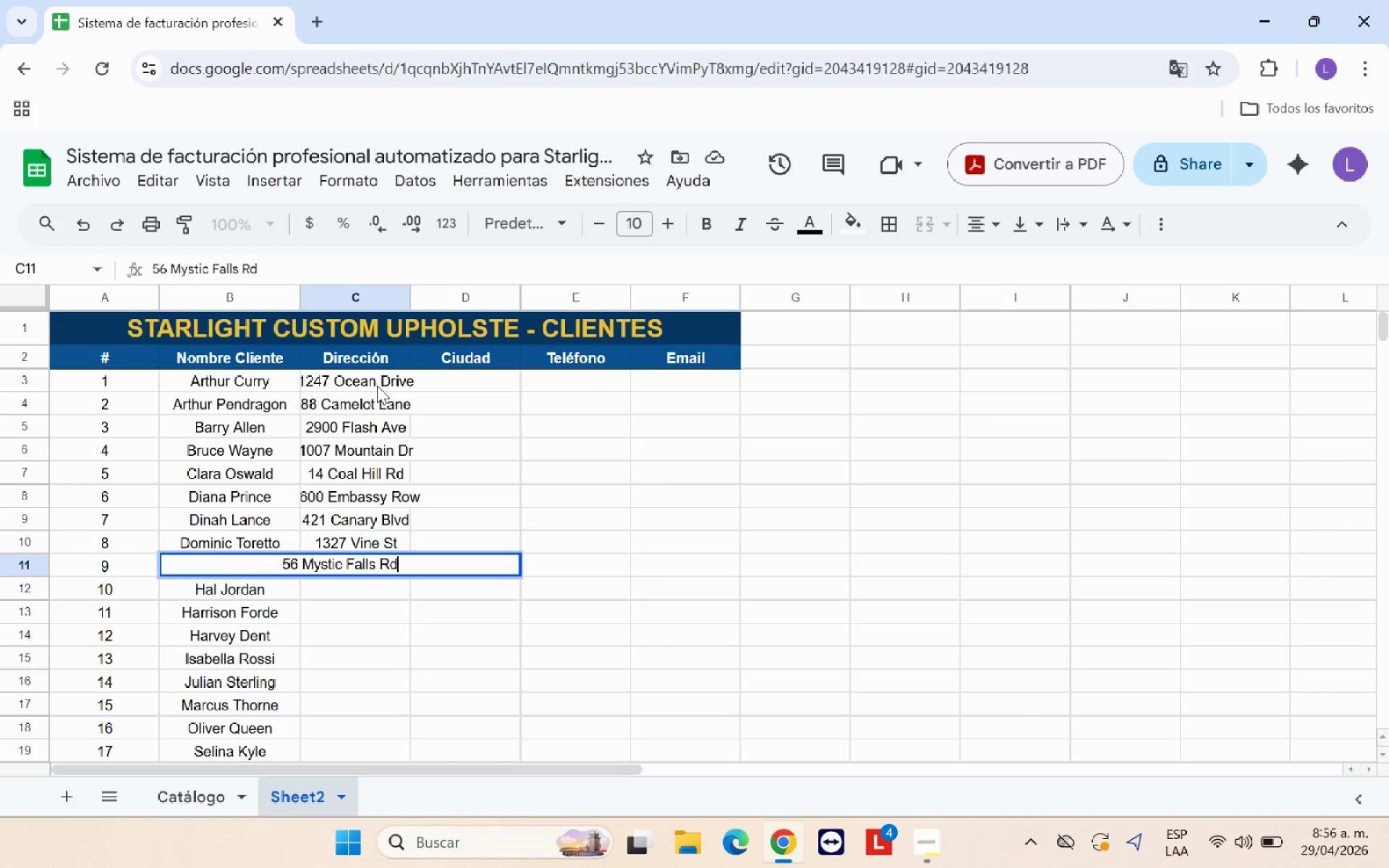 
key(Enter)
 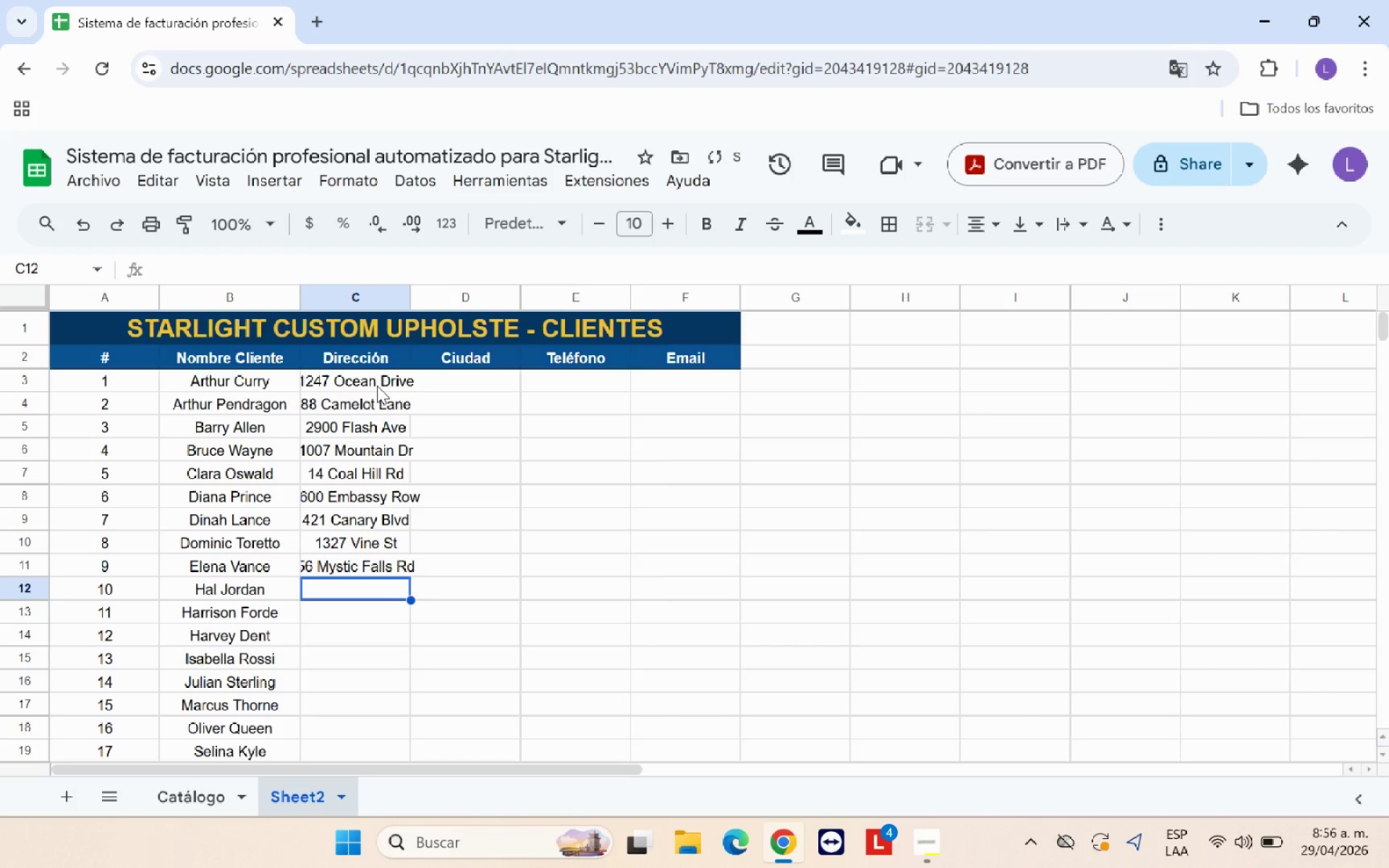 
type(900 Ferris Ave)
 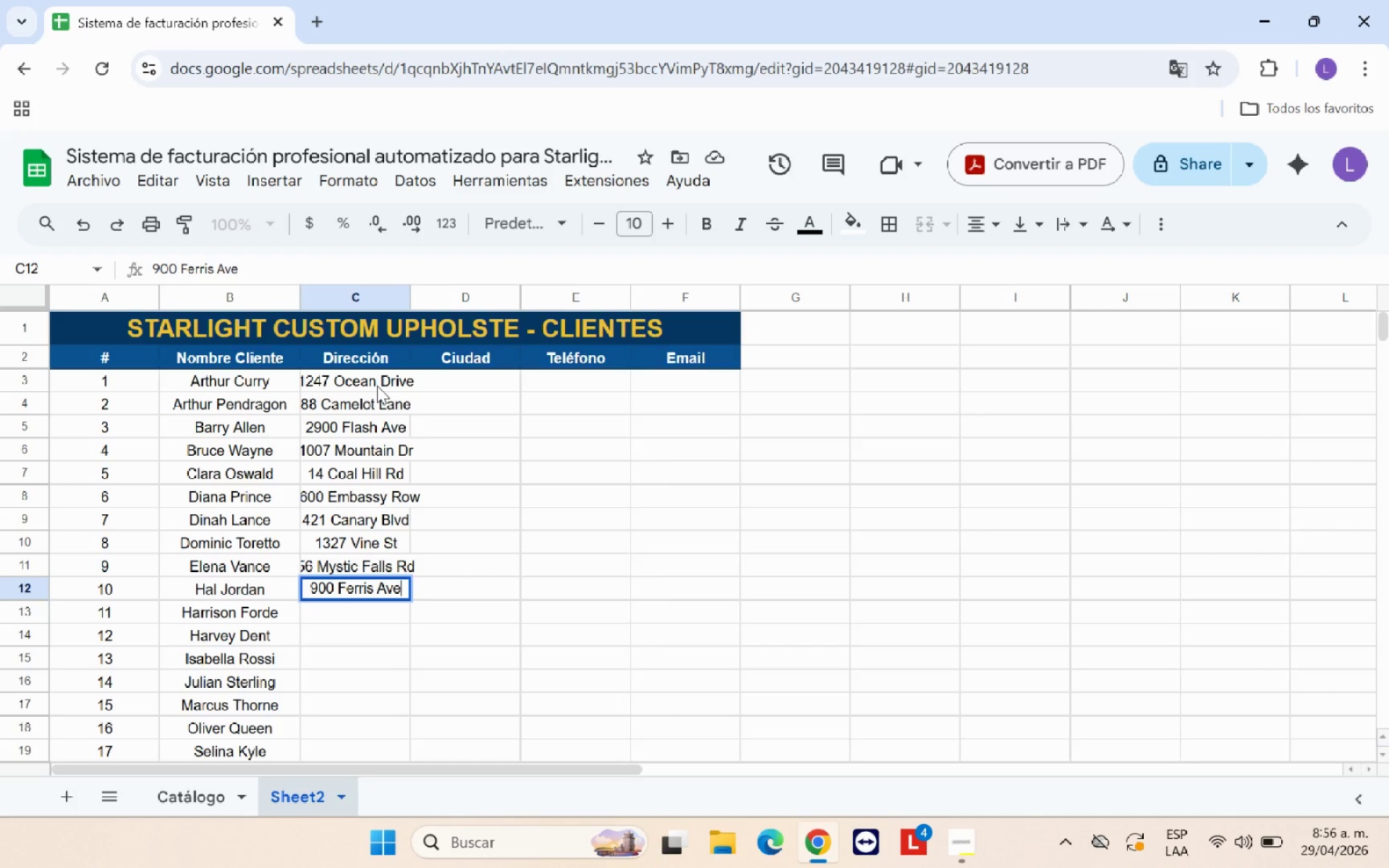 
key(Enter)
 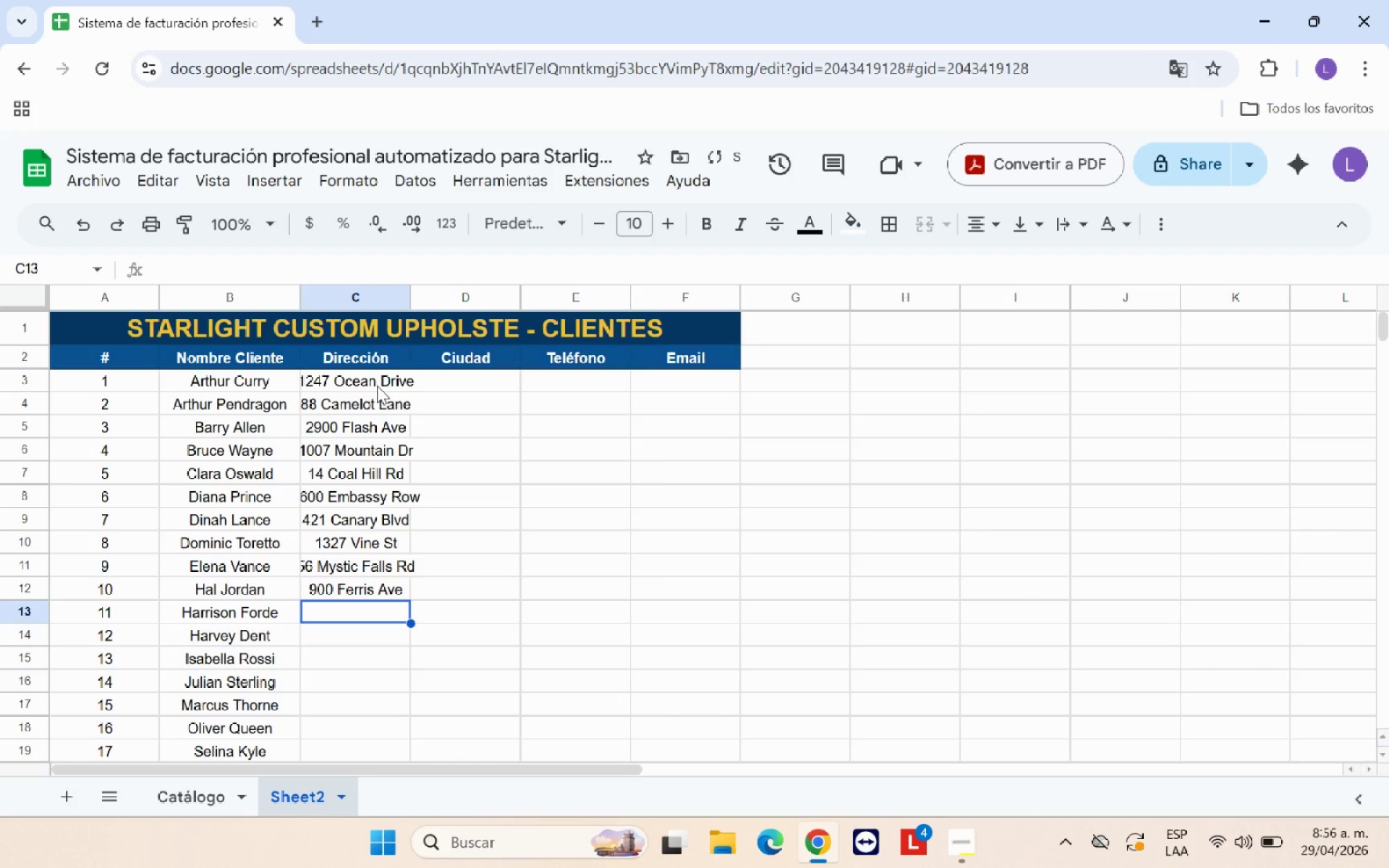 
type(775 Predisio )
key(Backspace)
key(Backspace)
key(Backspace)
key(Backspace)
key(Backspace)
key(Backspace)
type(sidio Blvd)
 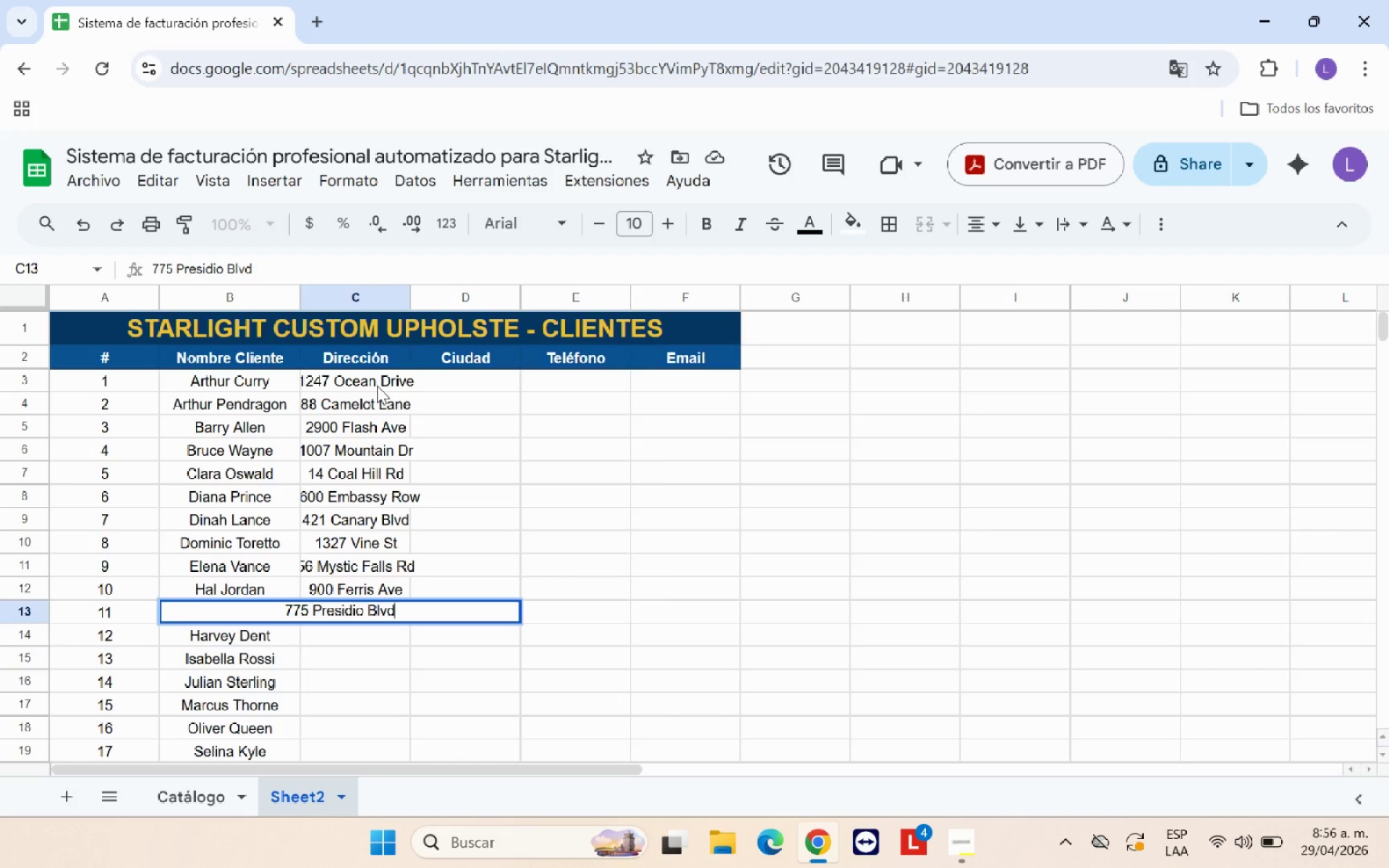 
key(Enter)
 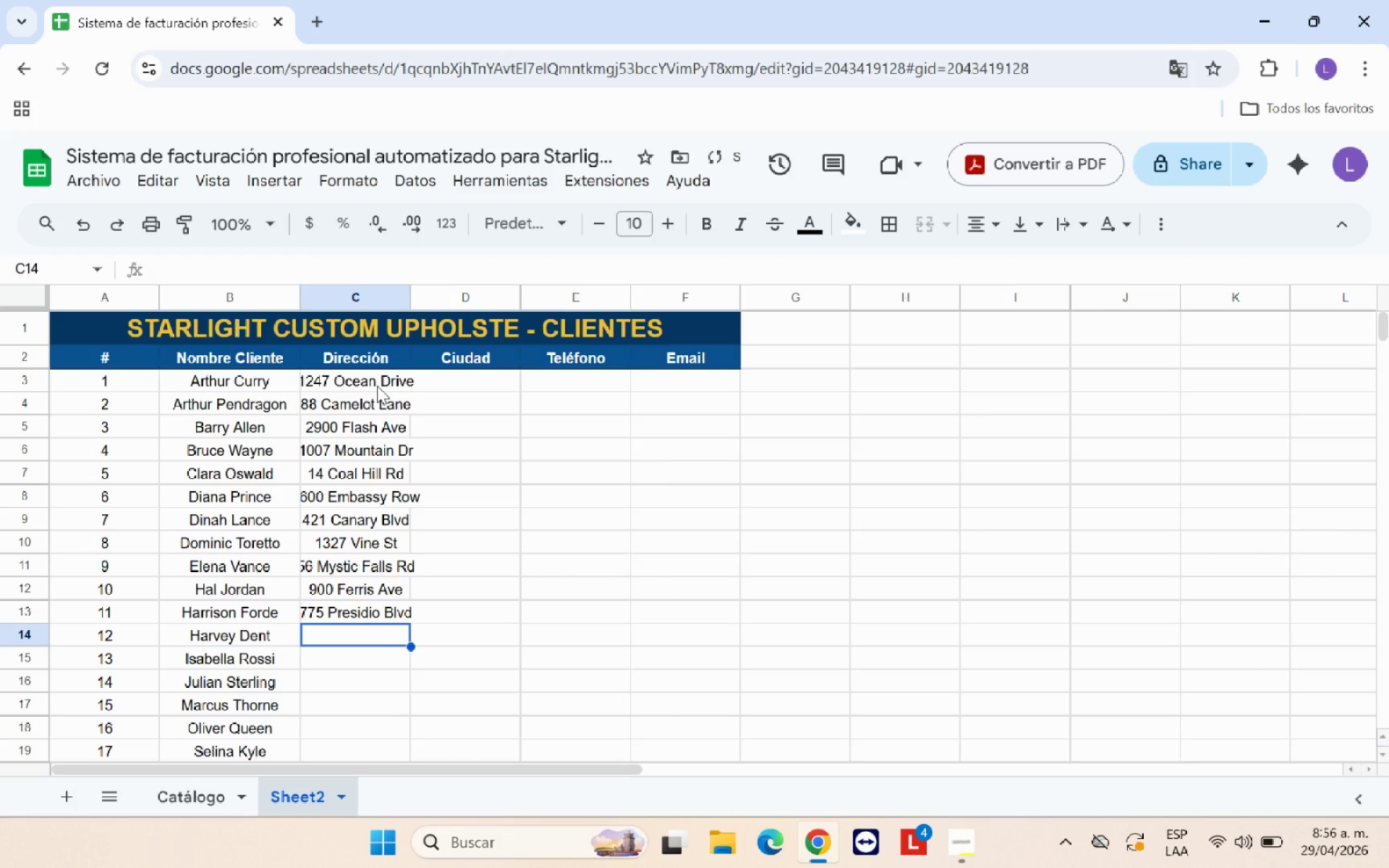 
type(222 V)
key(Backspace)
type(Court Square)
 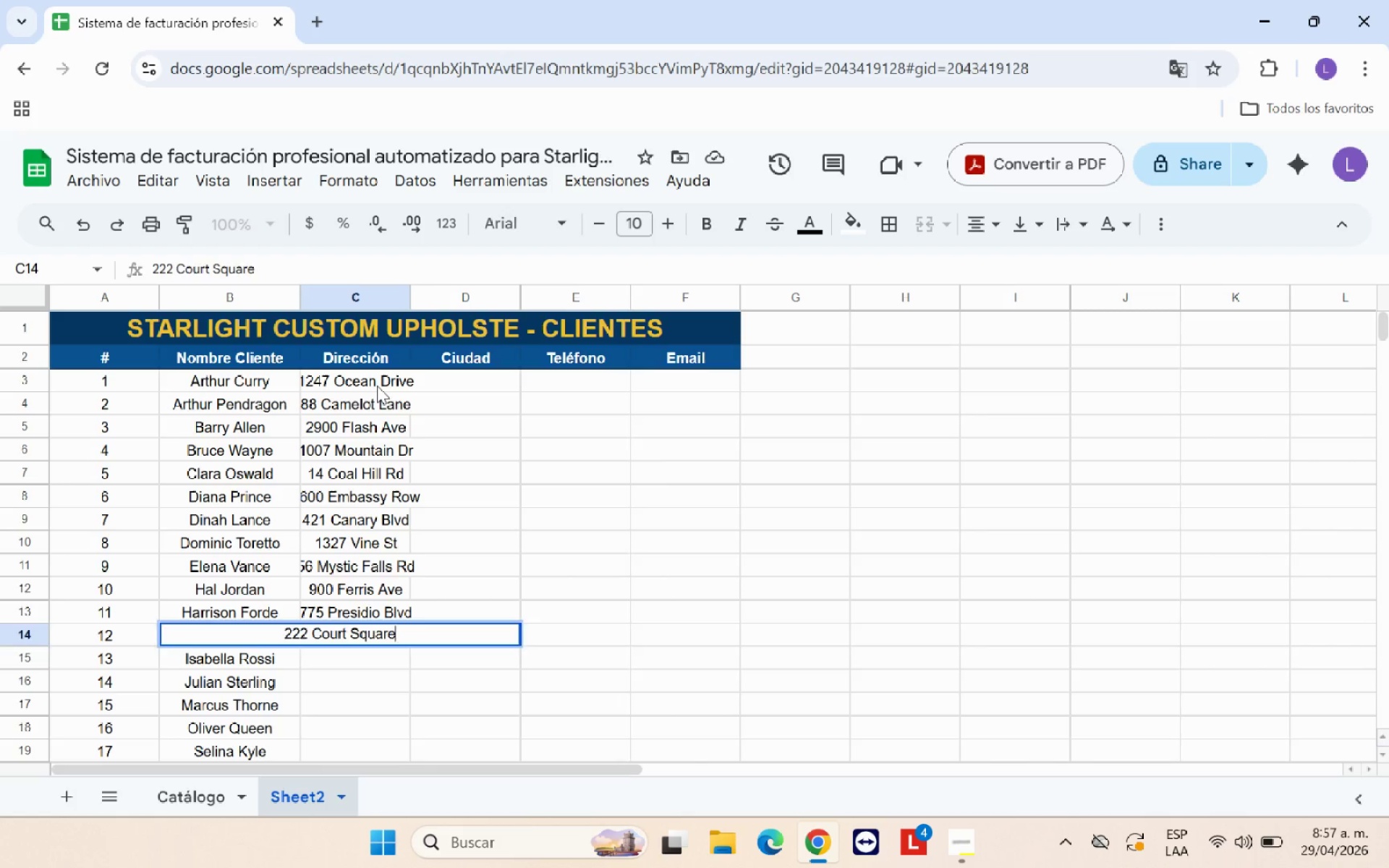 
key(Enter)
 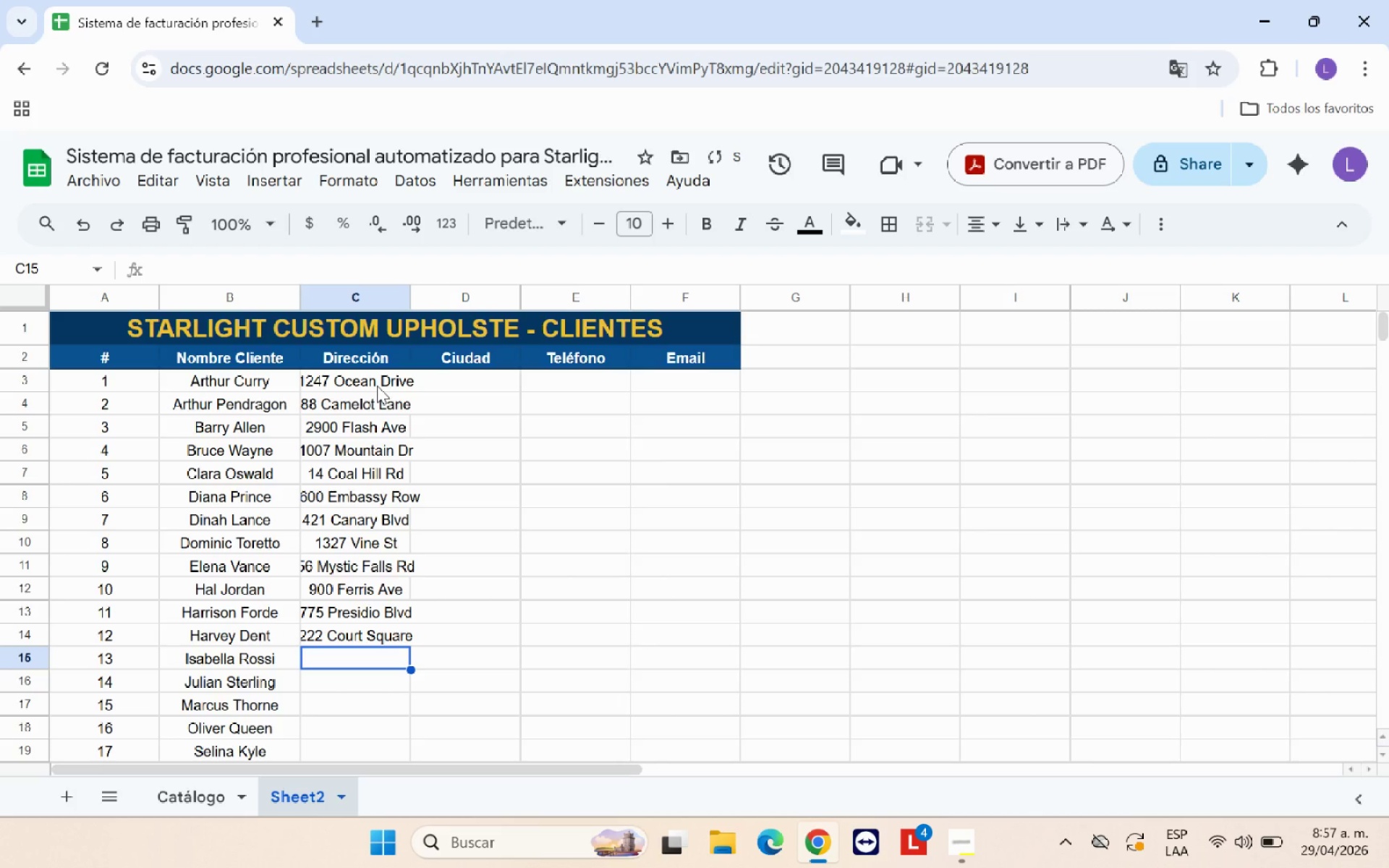 
type(Via Roma 34)
 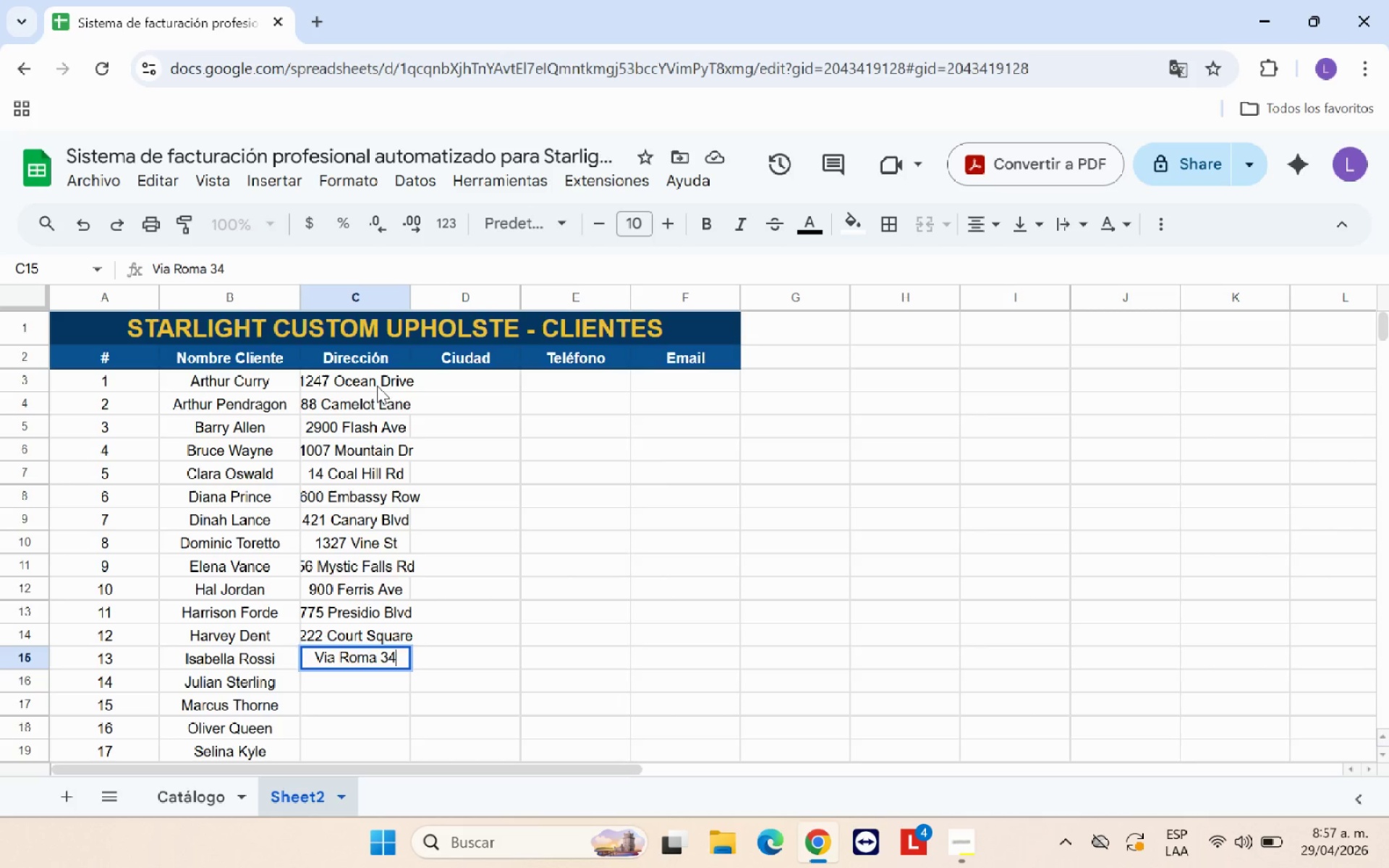 
key(Enter)
 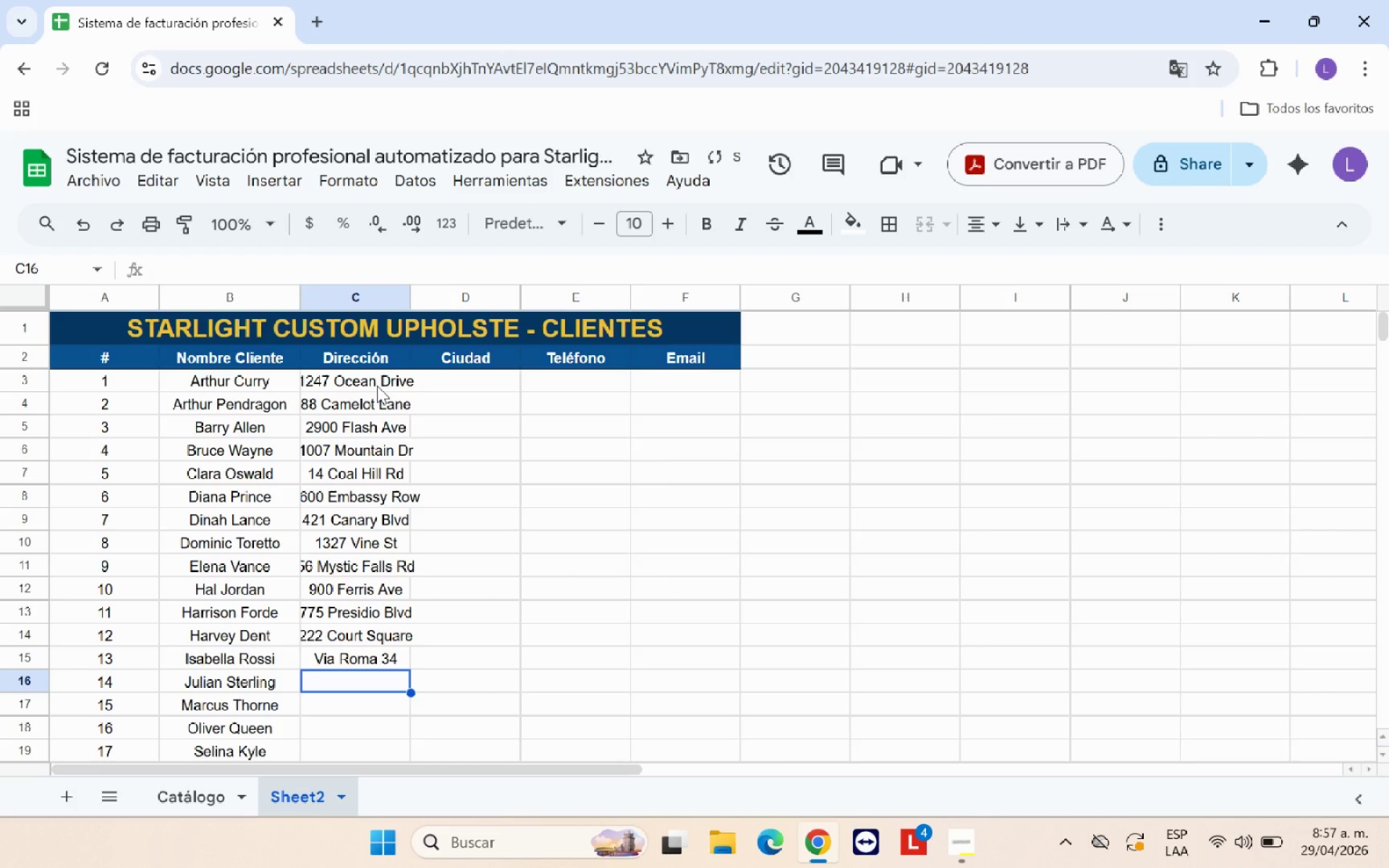 
type(10 Harborviwe)
key(Backspace)
key(Backspace)
type(w)
key(Backspace)
type(ew Dr)
 